 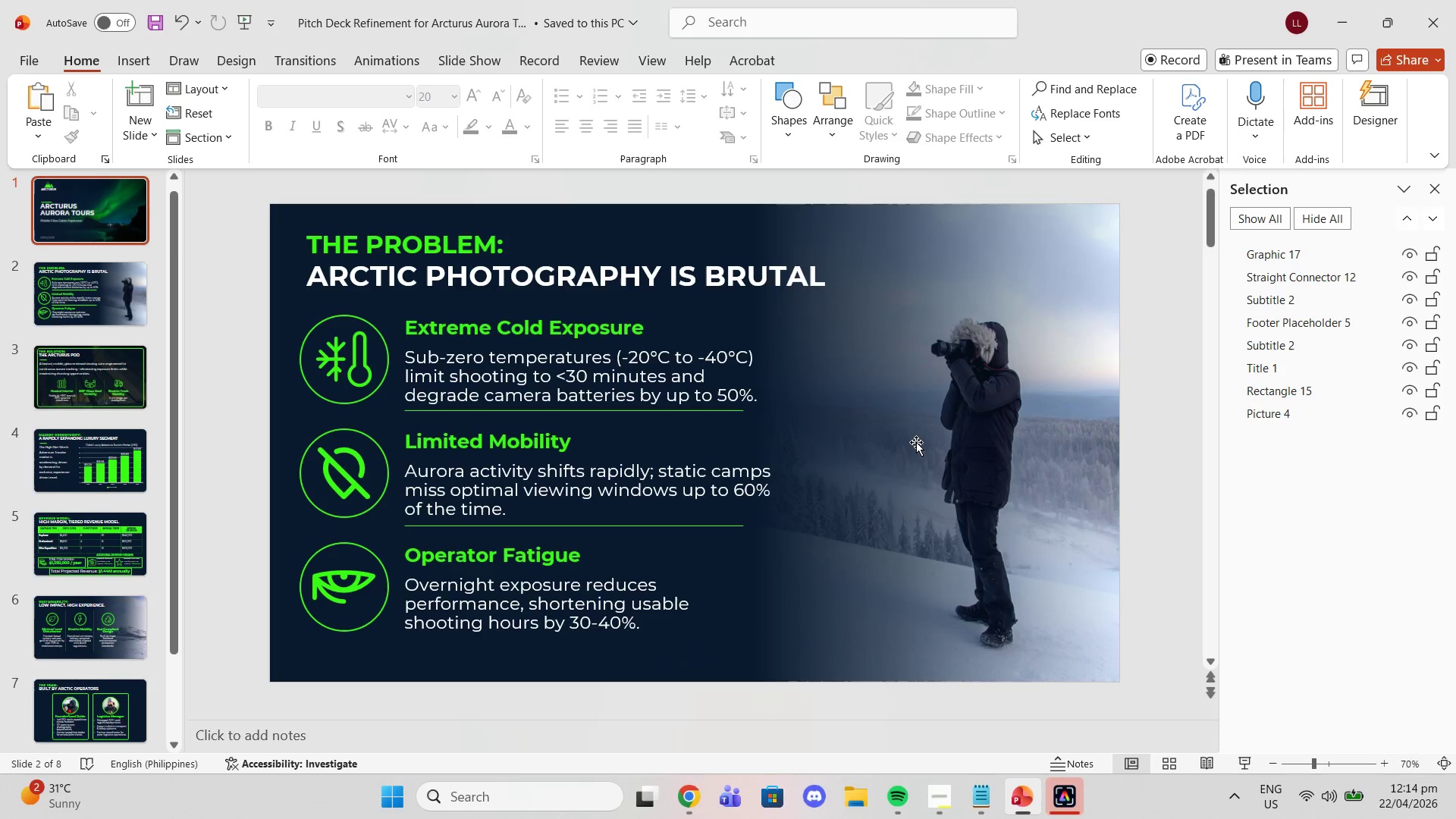 
scroll: coordinate [916, 442], scroll_direction: down, amount: 1.0
 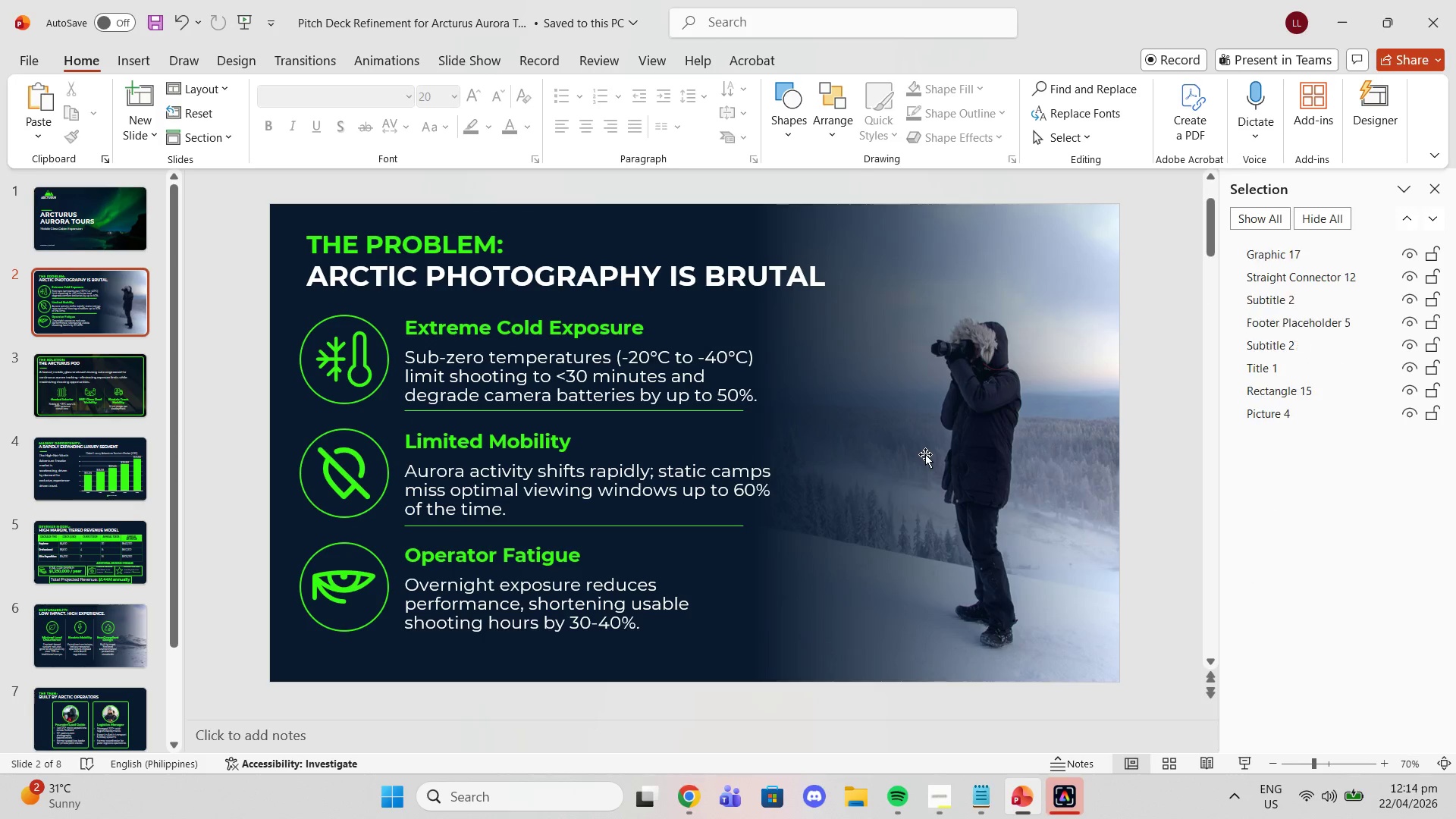 
scroll: coordinate [924, 454], scroll_direction: up, amount: 1.0
 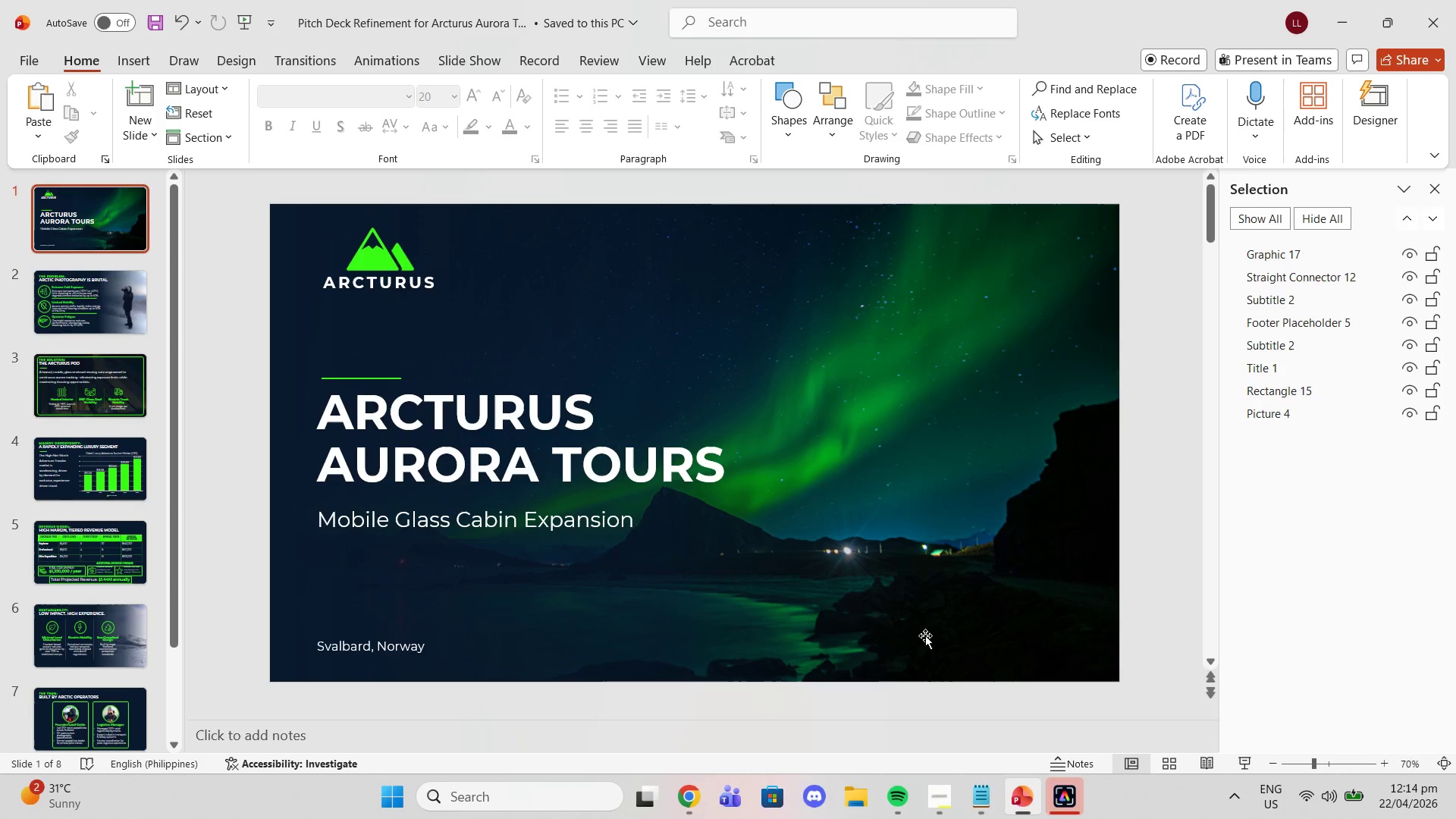 
left_click([701, 797])
 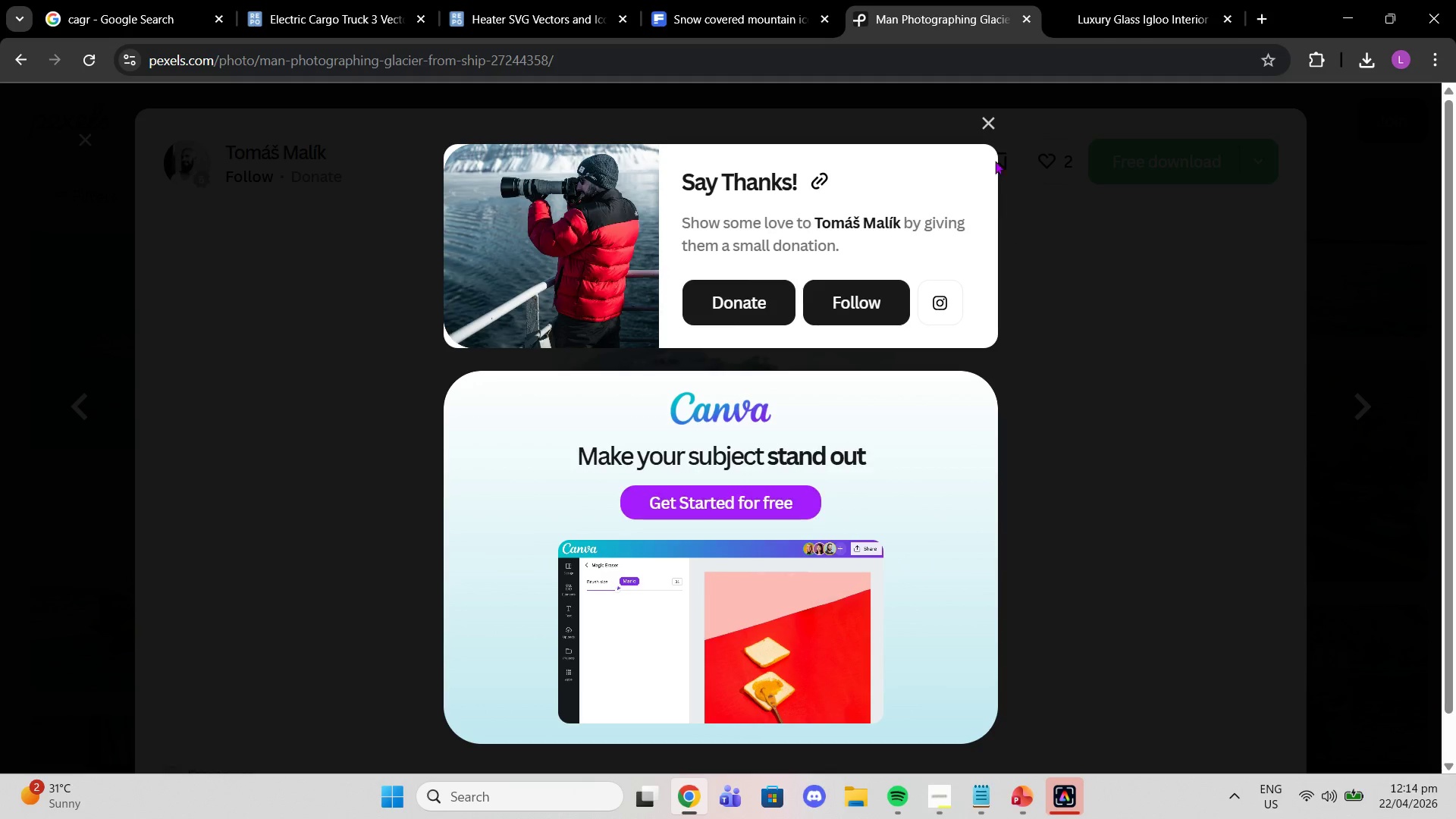 
left_click([987, 122])
 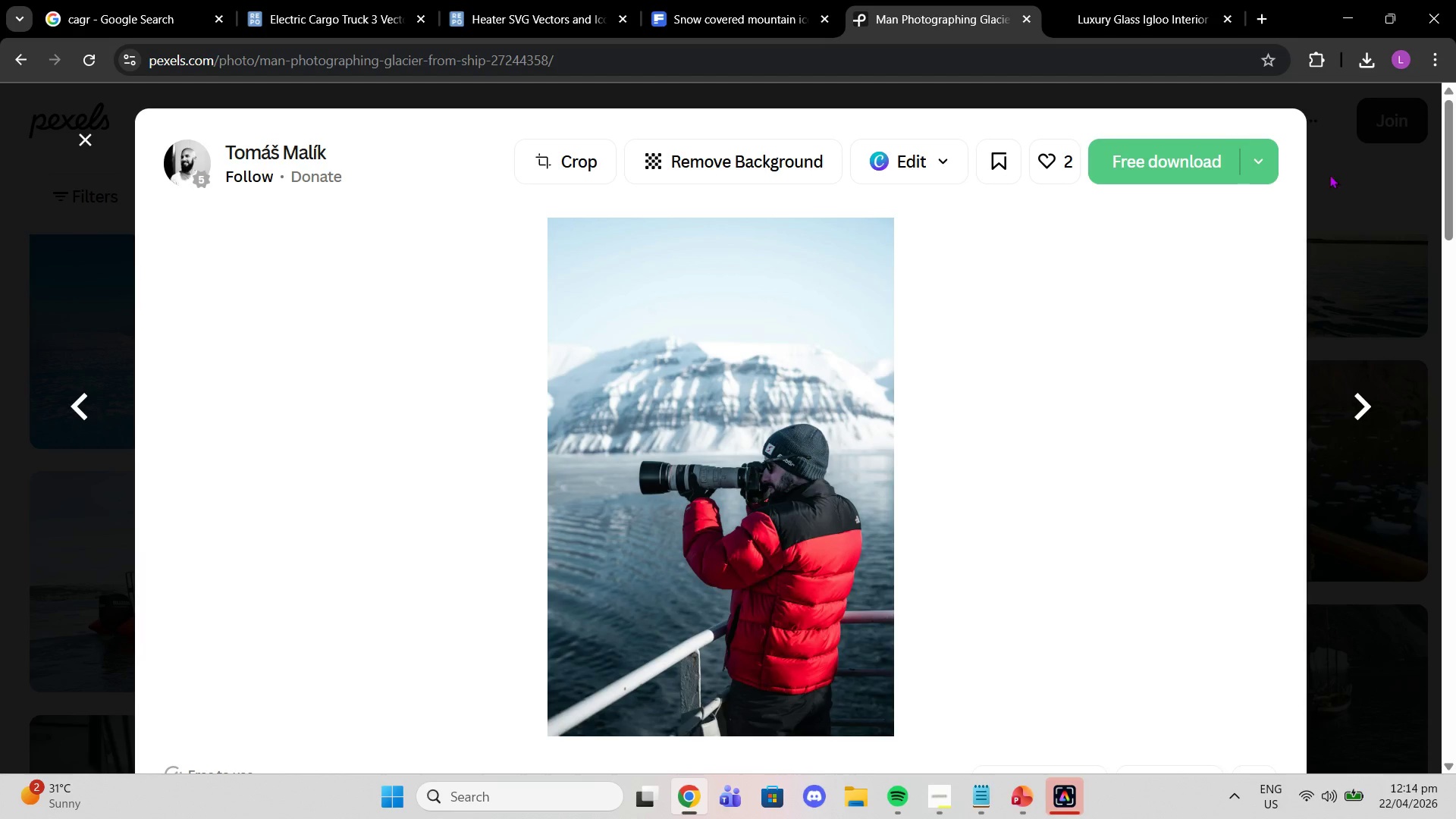 
left_click([1407, 171])
 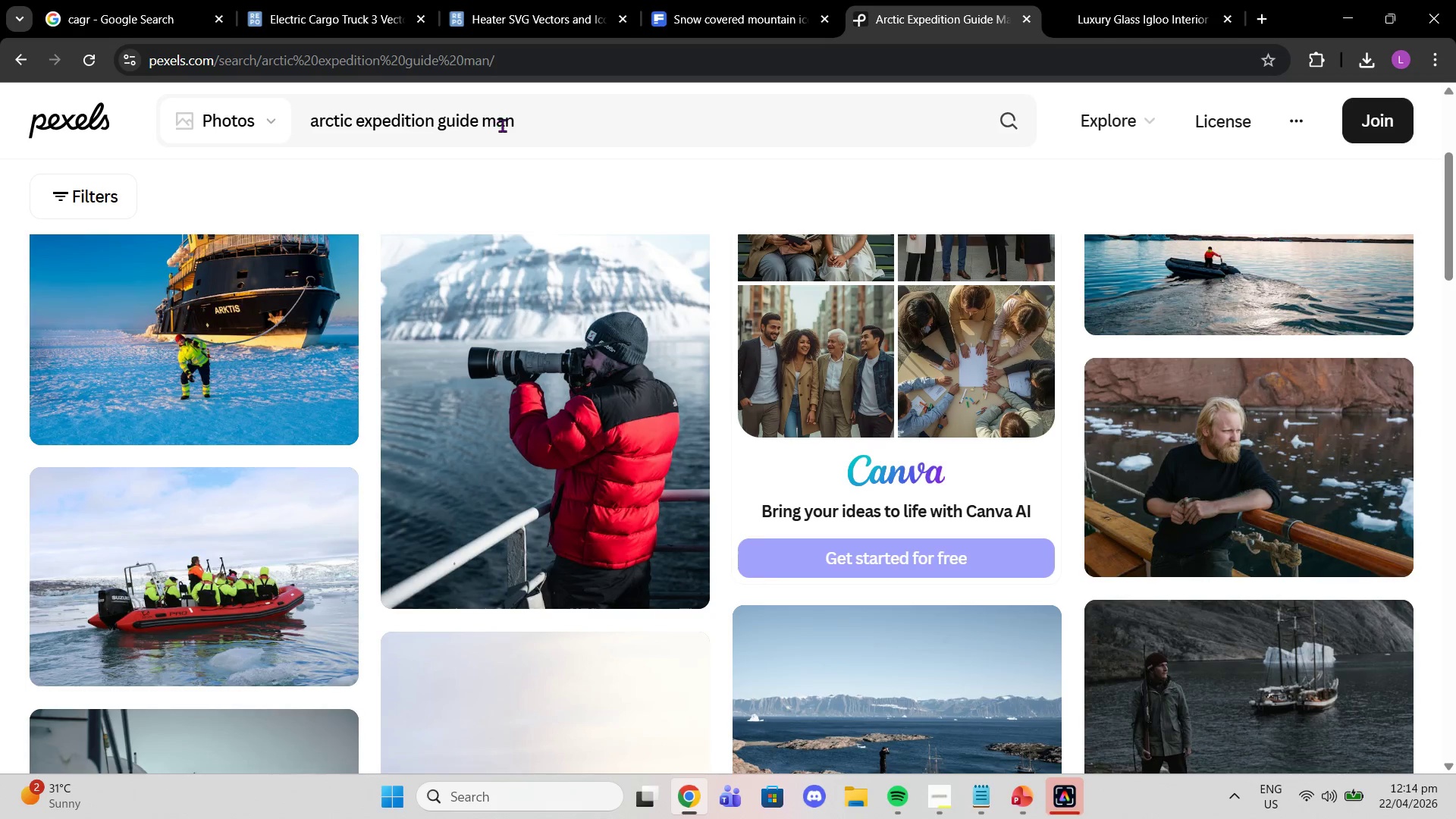 
left_click_drag(start_coordinate=[522, 117], to_coordinate=[228, 108])
 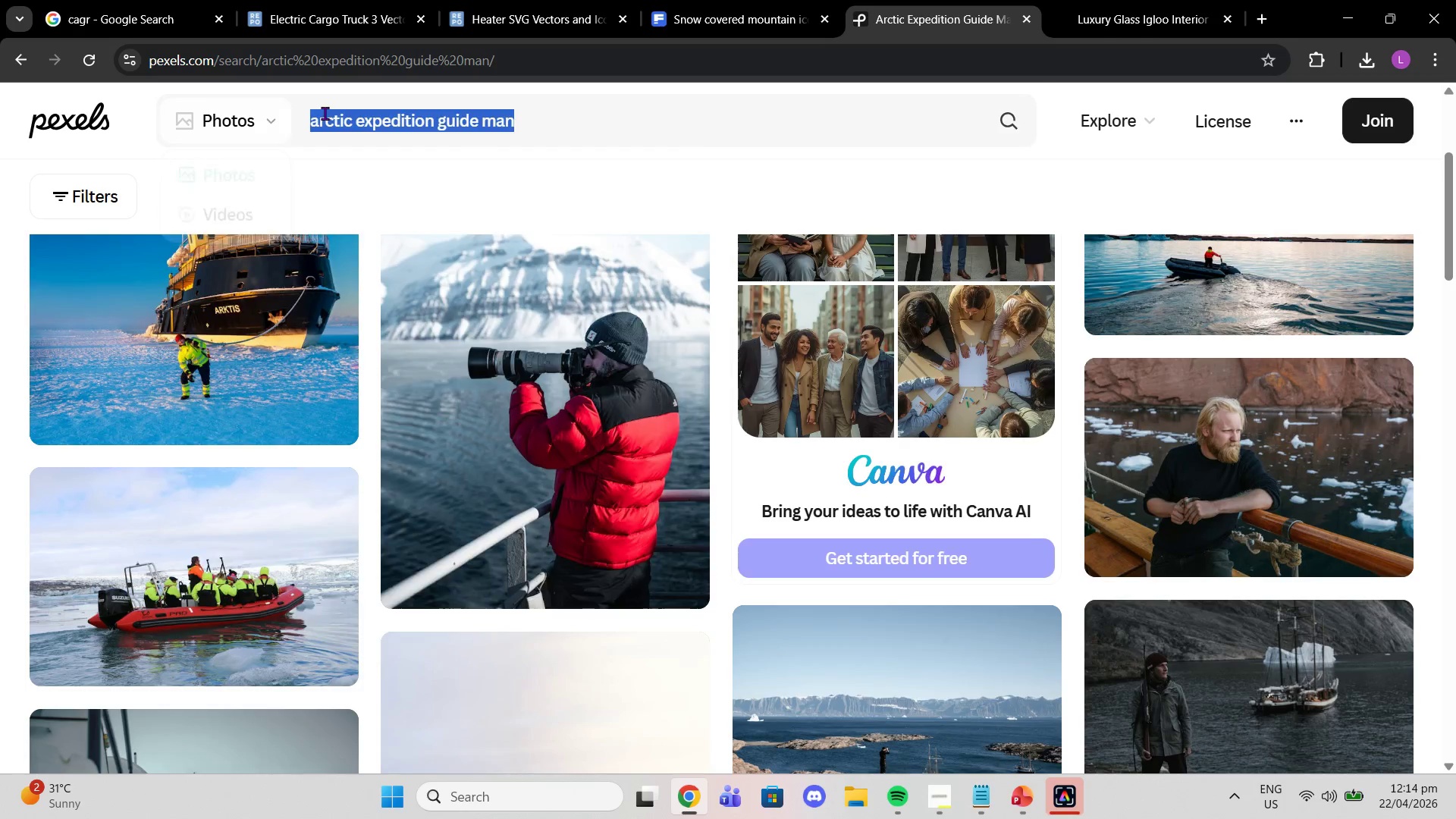 
type(aurora borealis)
 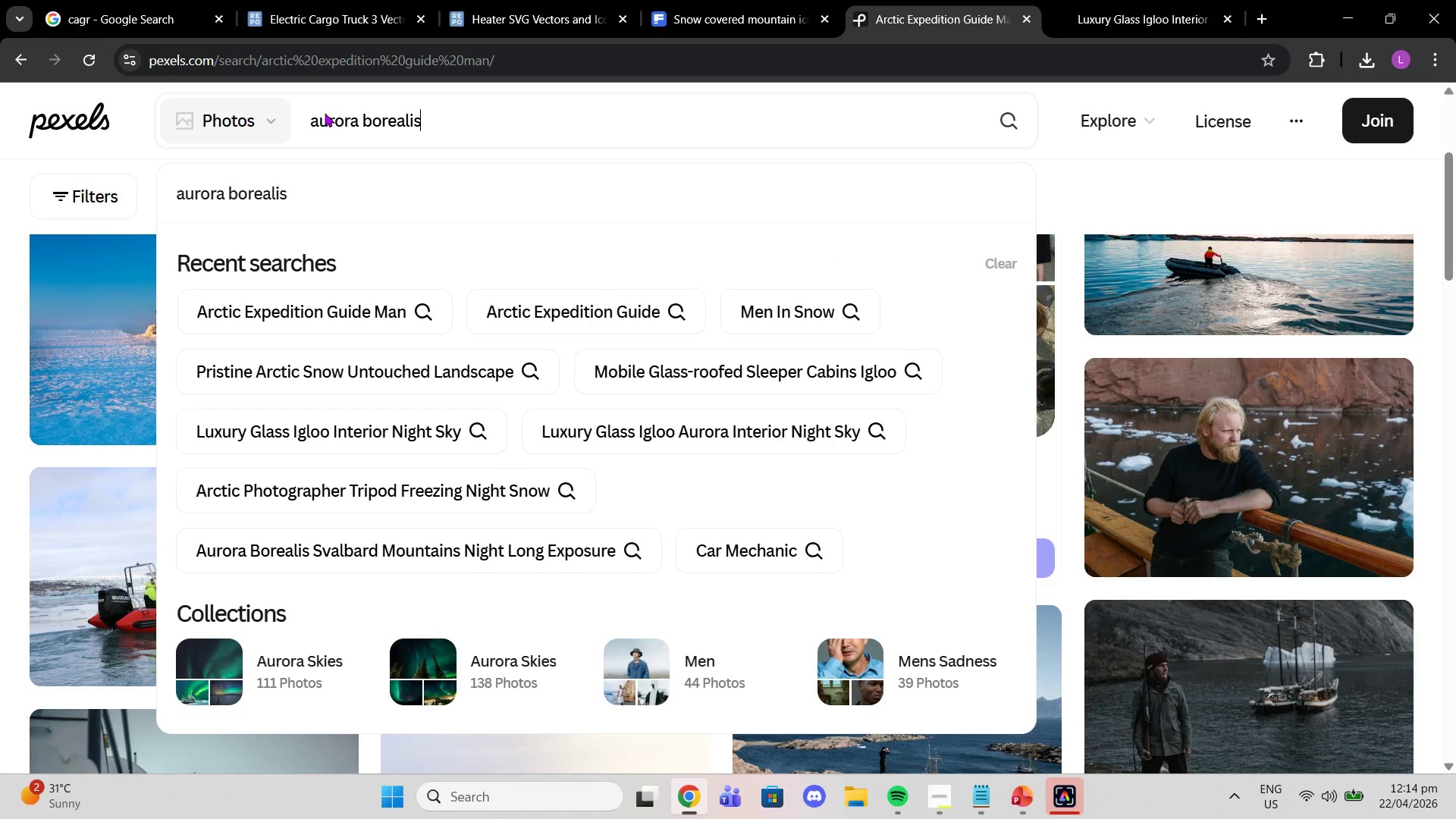 
key(Enter)
 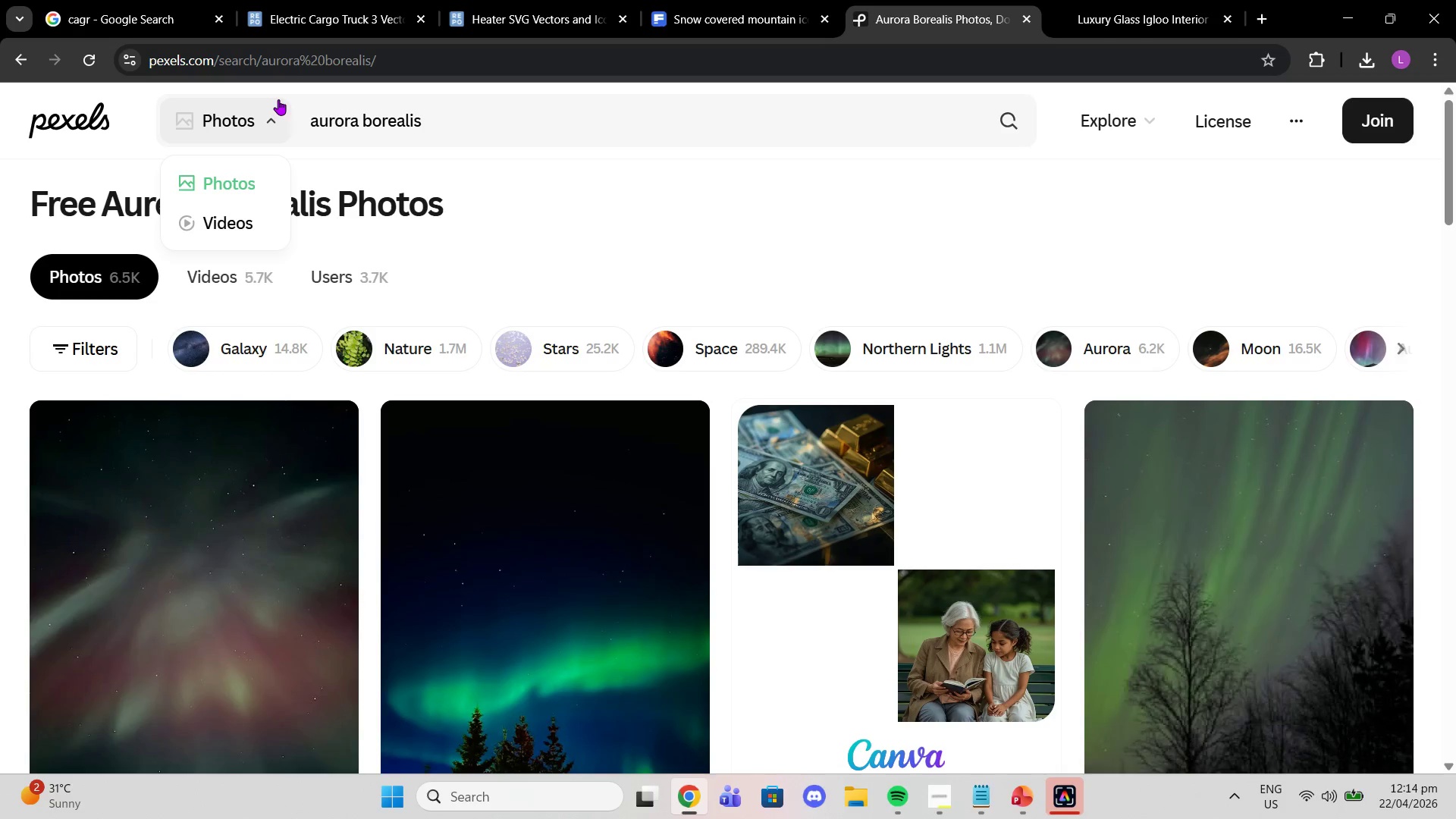 
scroll: coordinate [478, 256], scroll_direction: down, amount: 2.0
 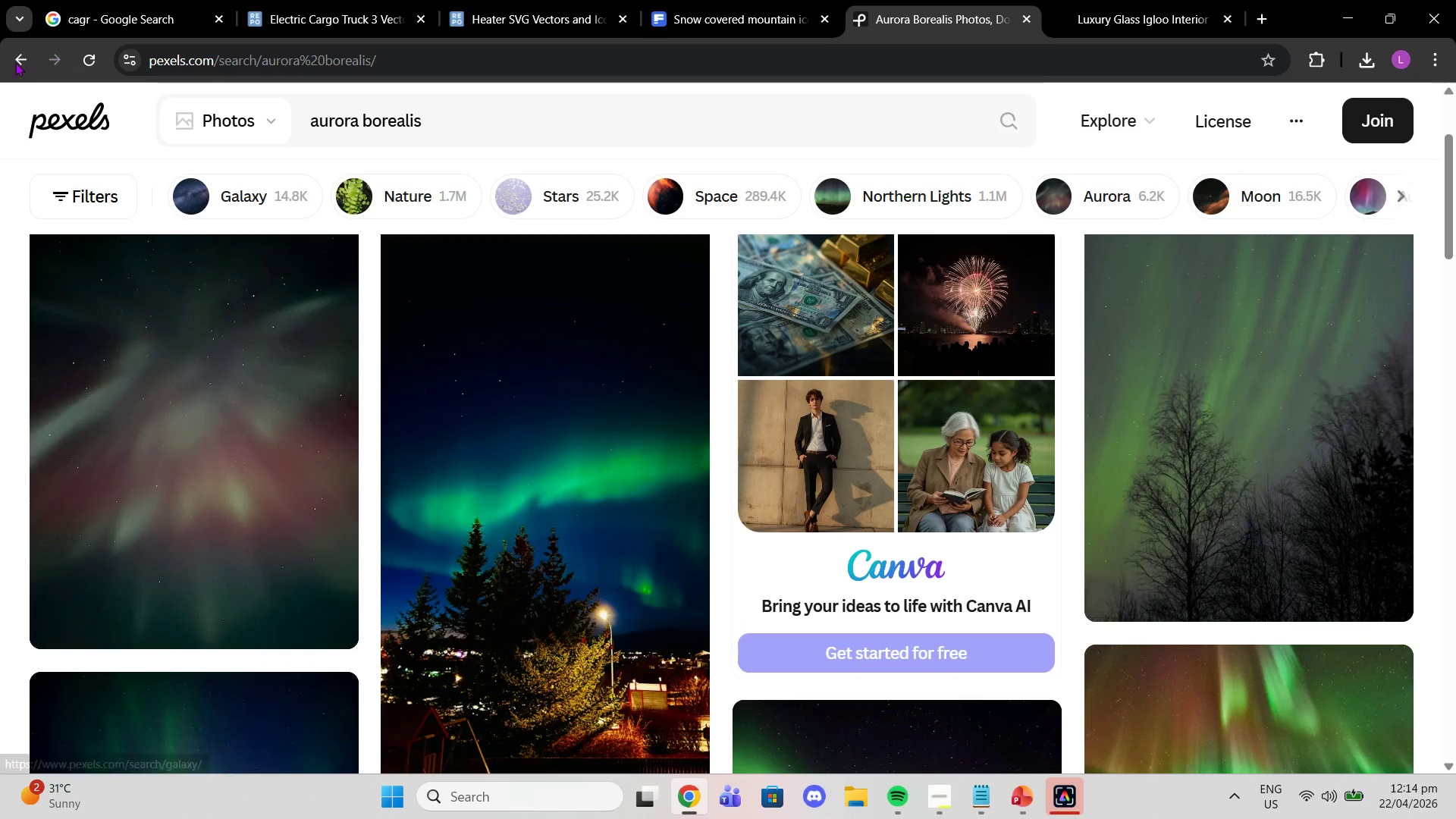 
left_click([8, 60])
 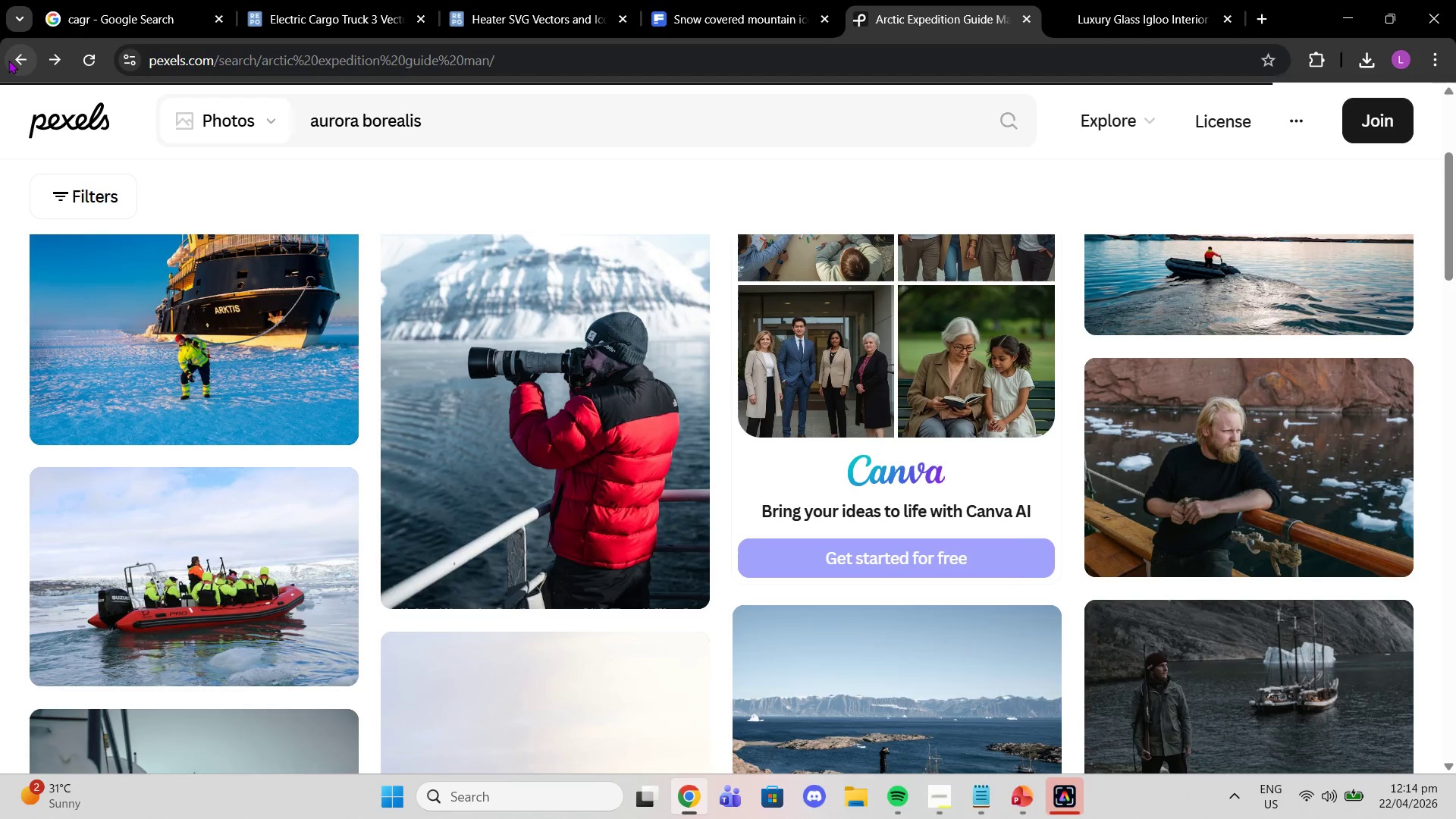 
left_click([8, 60])
 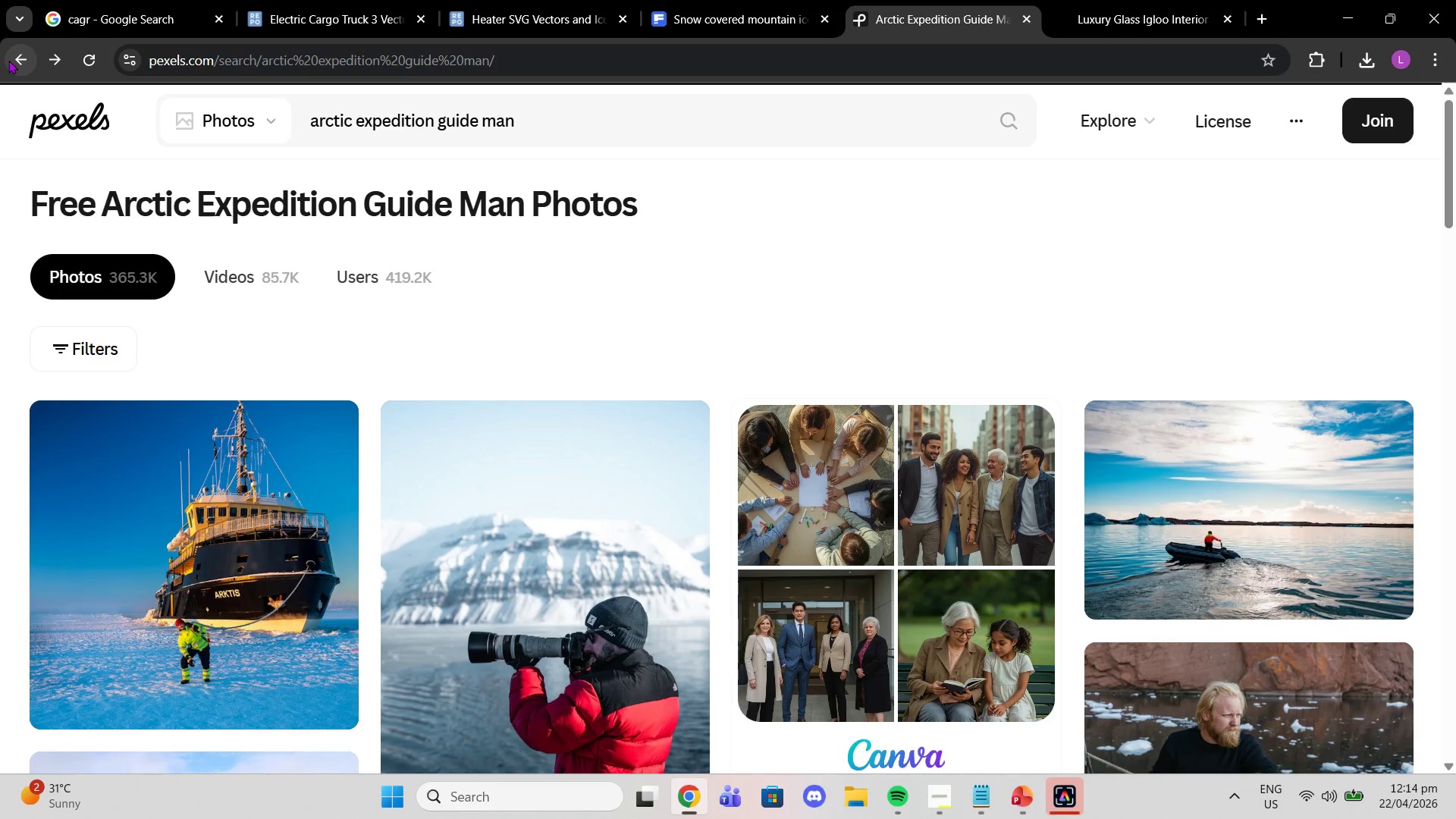 
left_click([8, 60])
 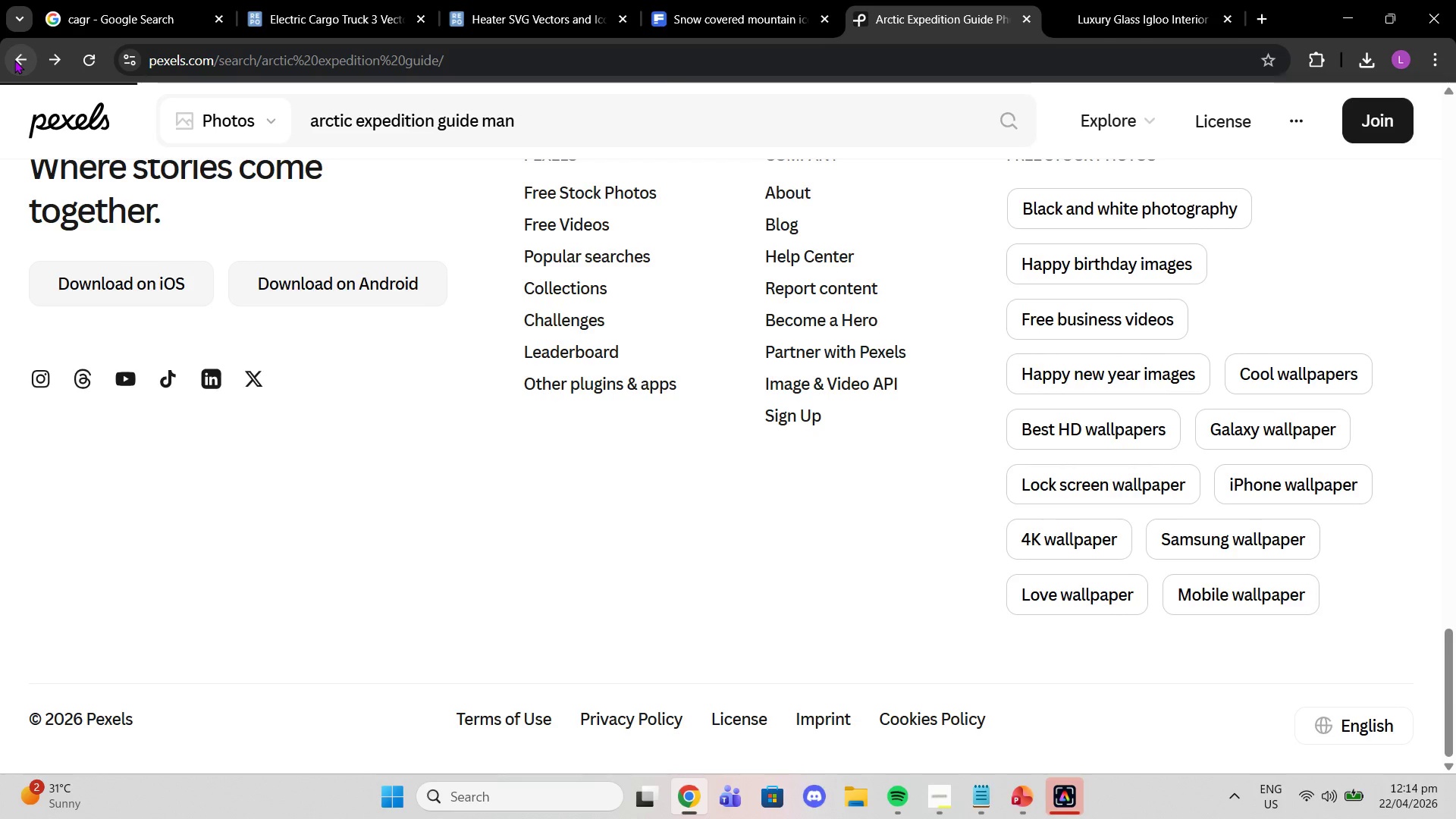 
left_click([14, 60])
 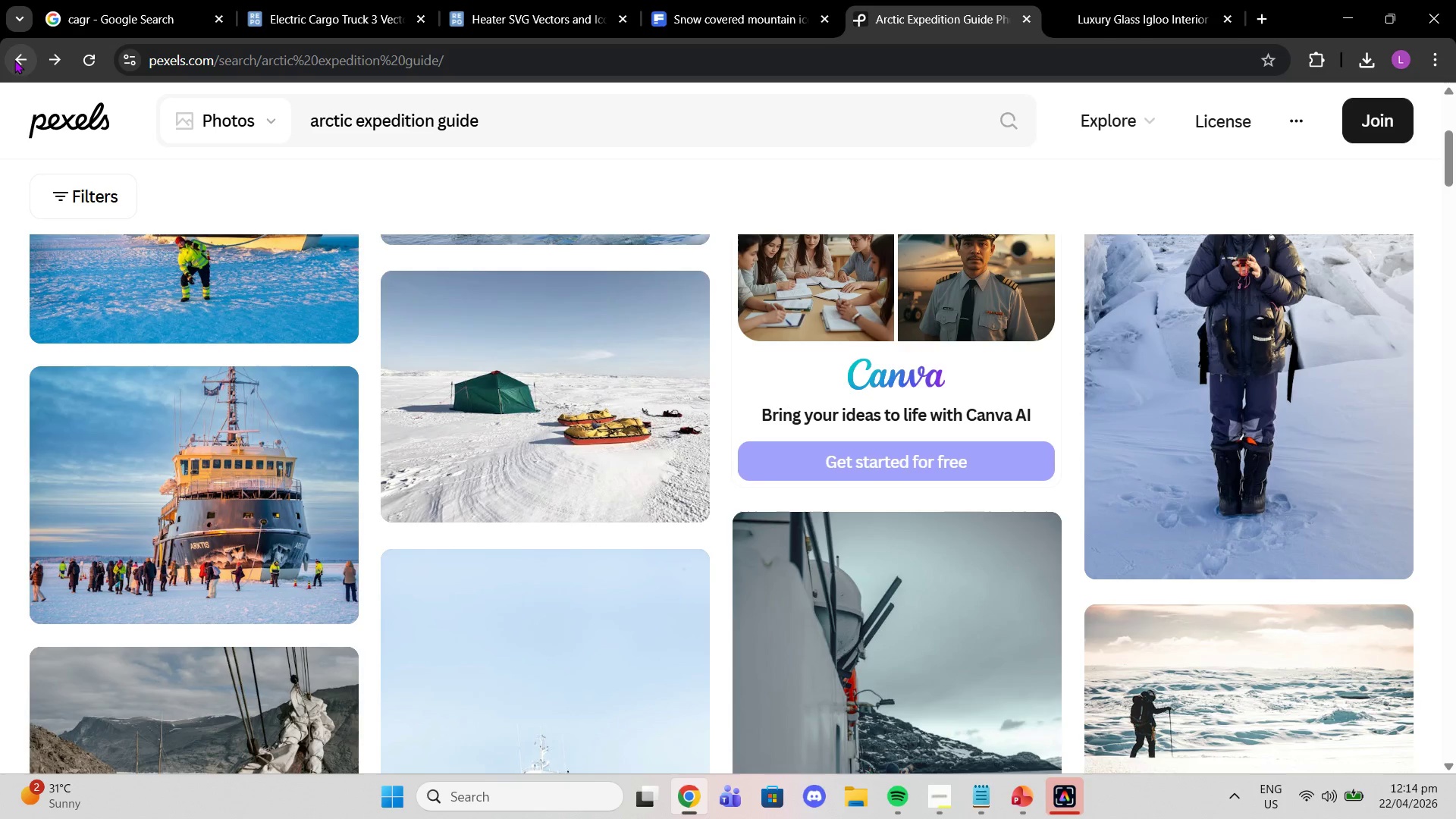 
left_click([14, 60])
 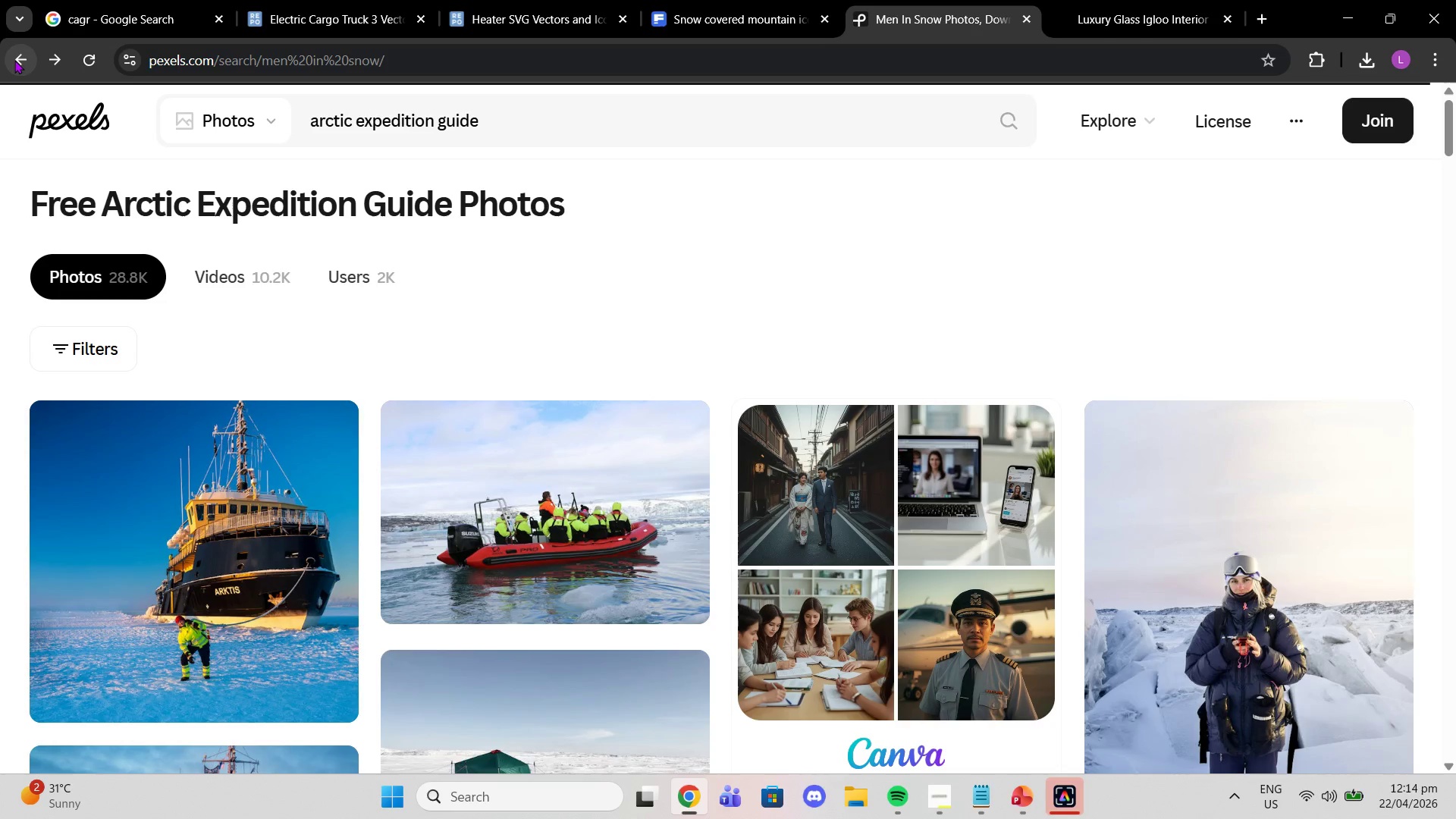 
left_click([14, 60])
 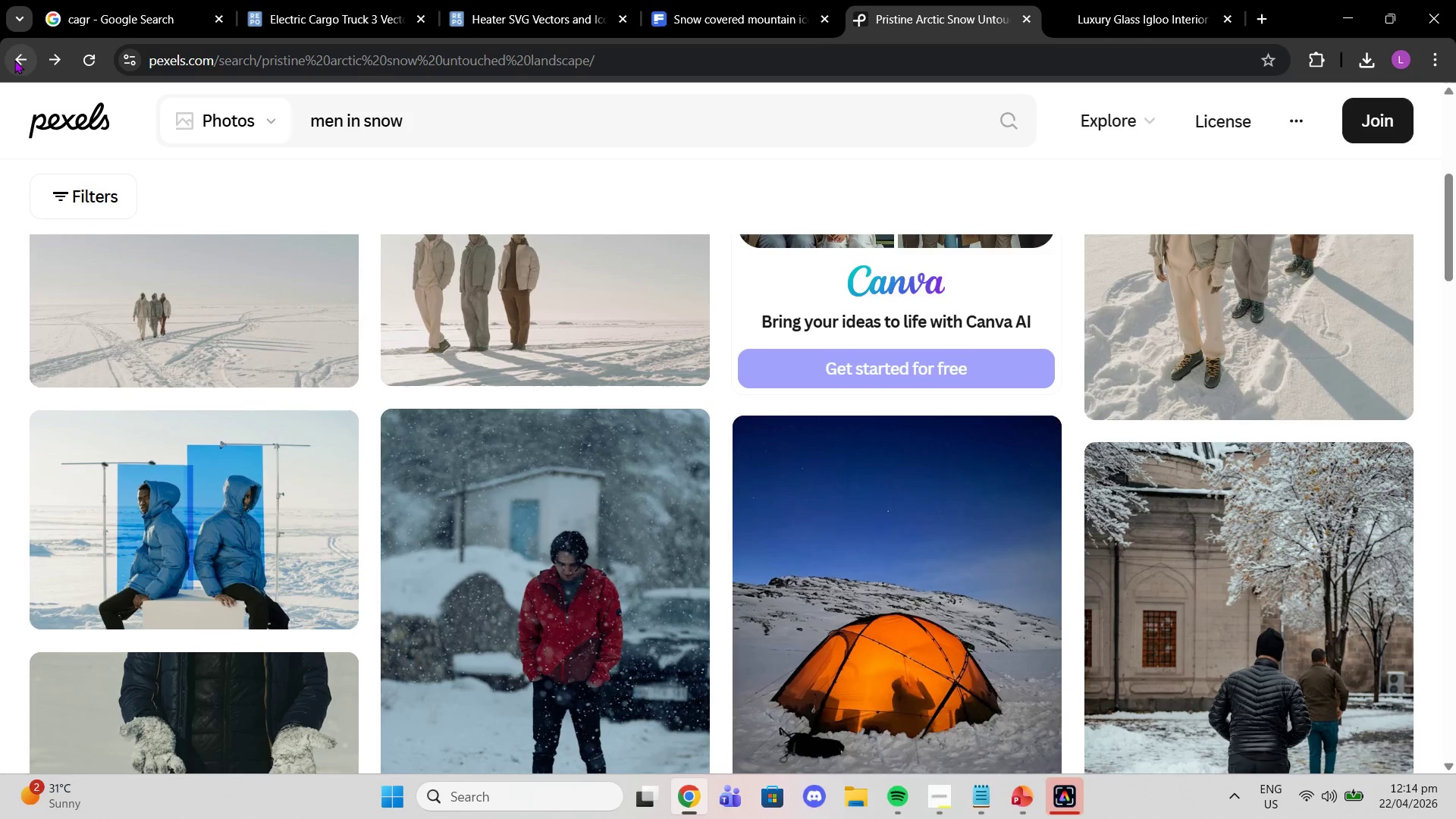 
left_click([14, 60])
 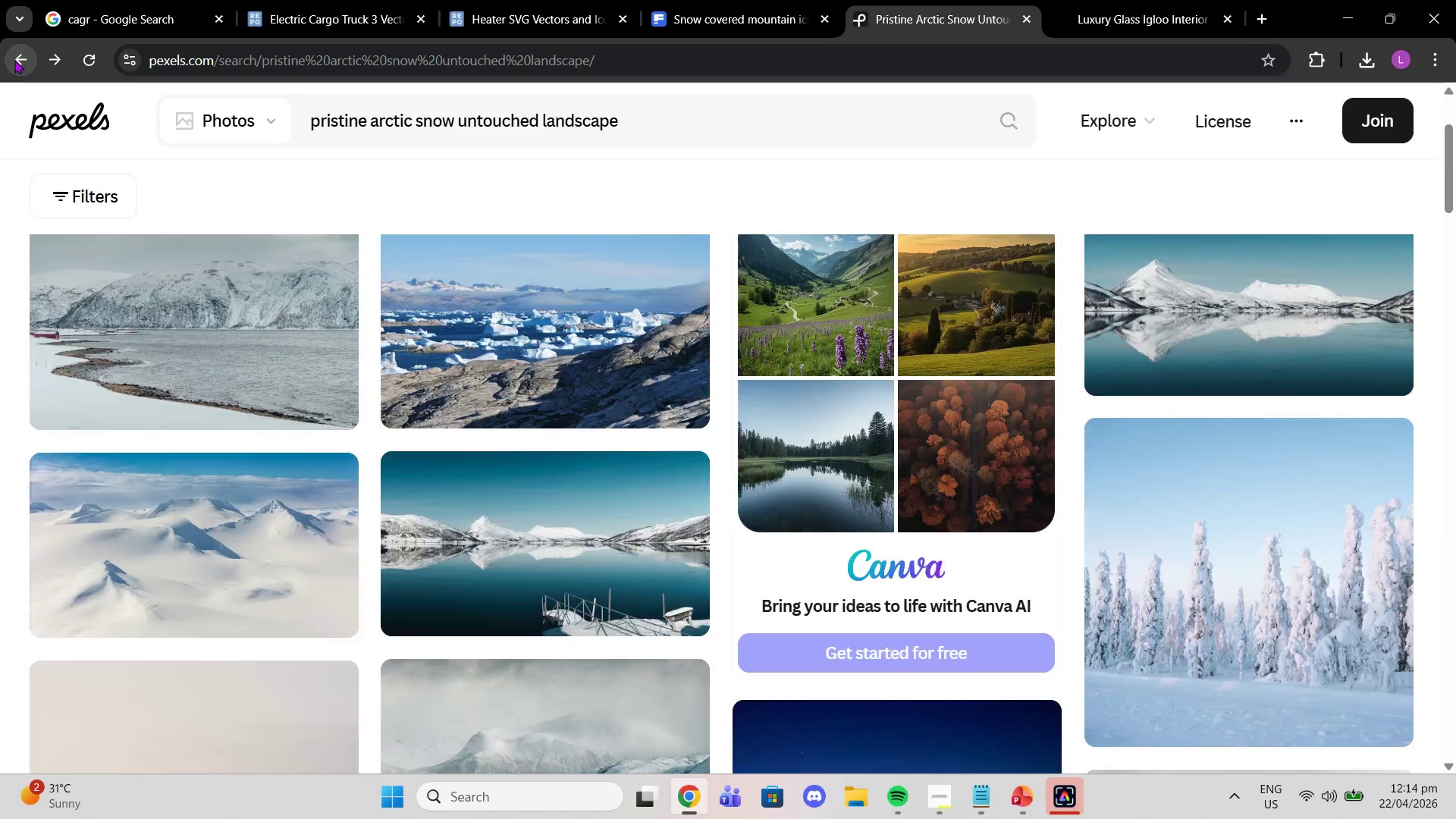 
left_click([14, 60])
 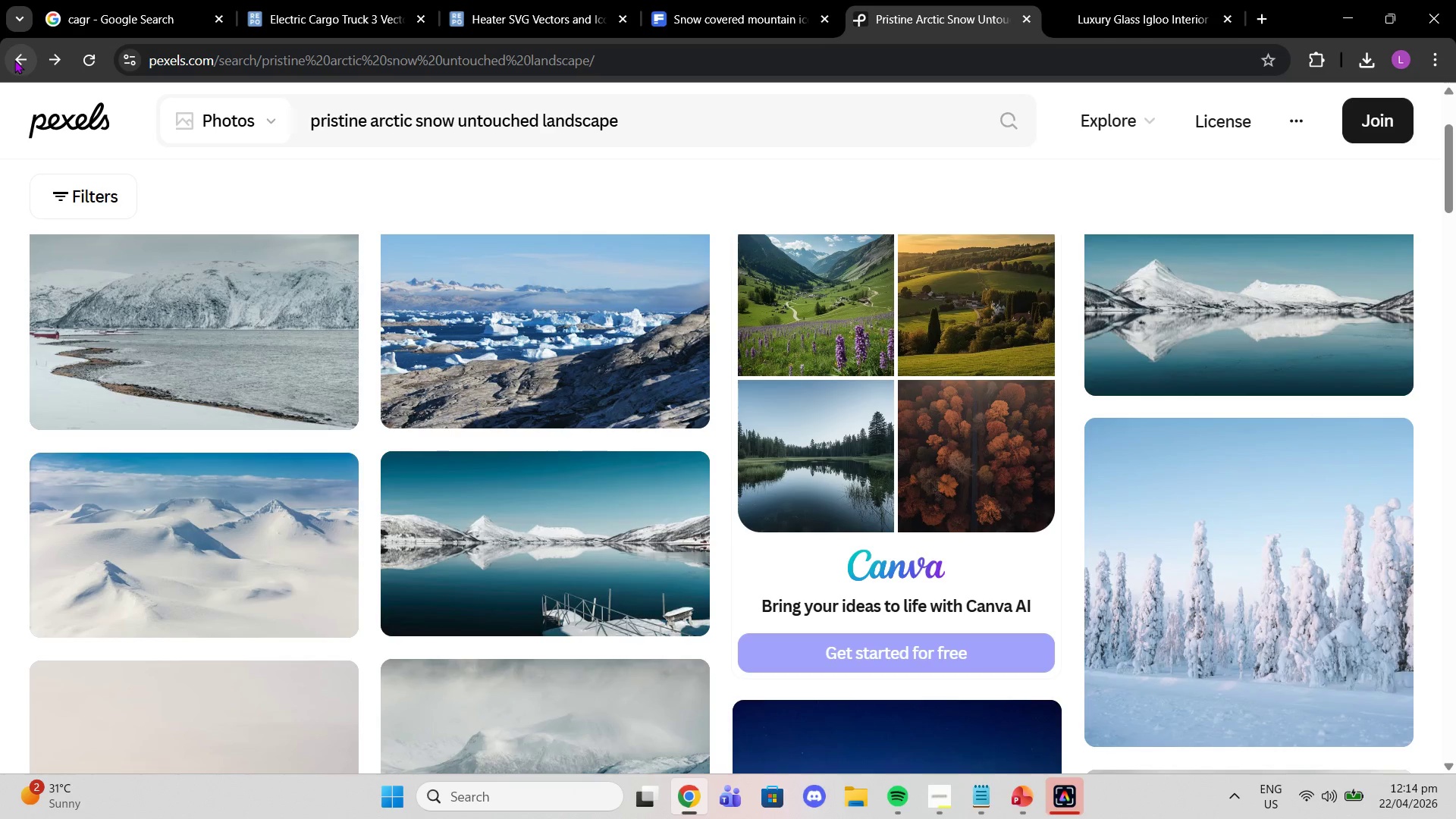 
left_click([14, 60])
 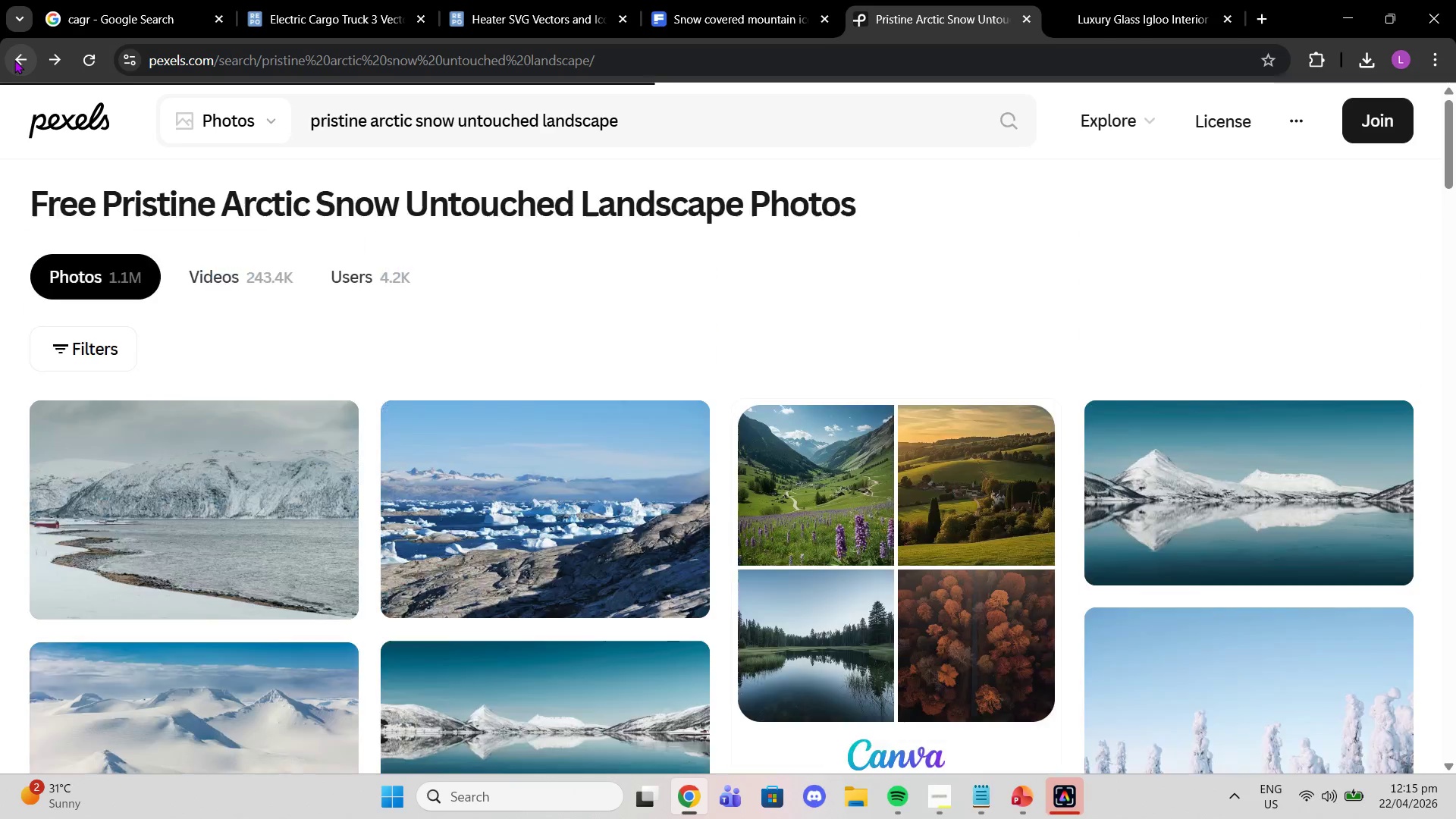 
left_click([14, 60])
 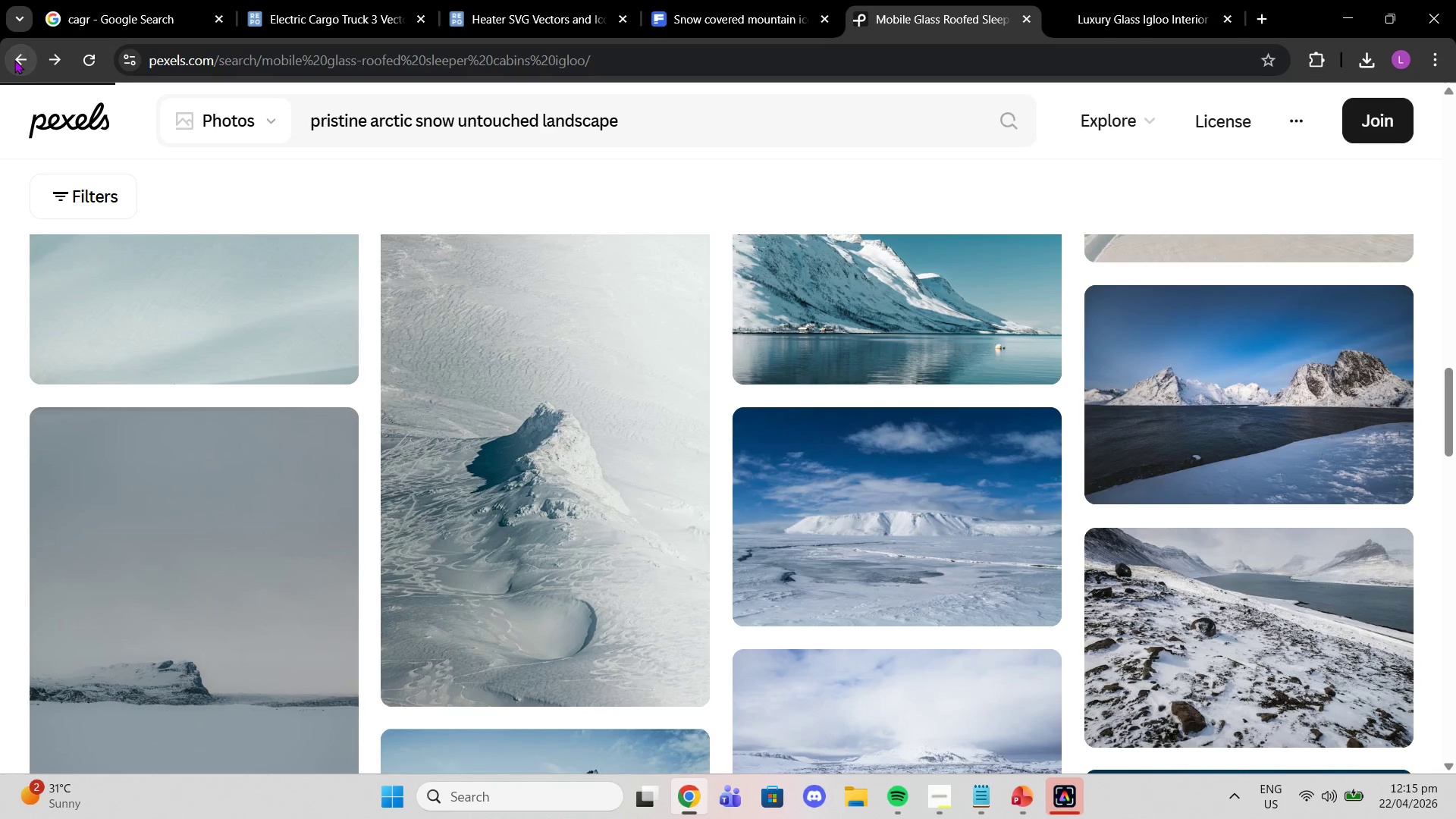 
left_click([14, 60])
 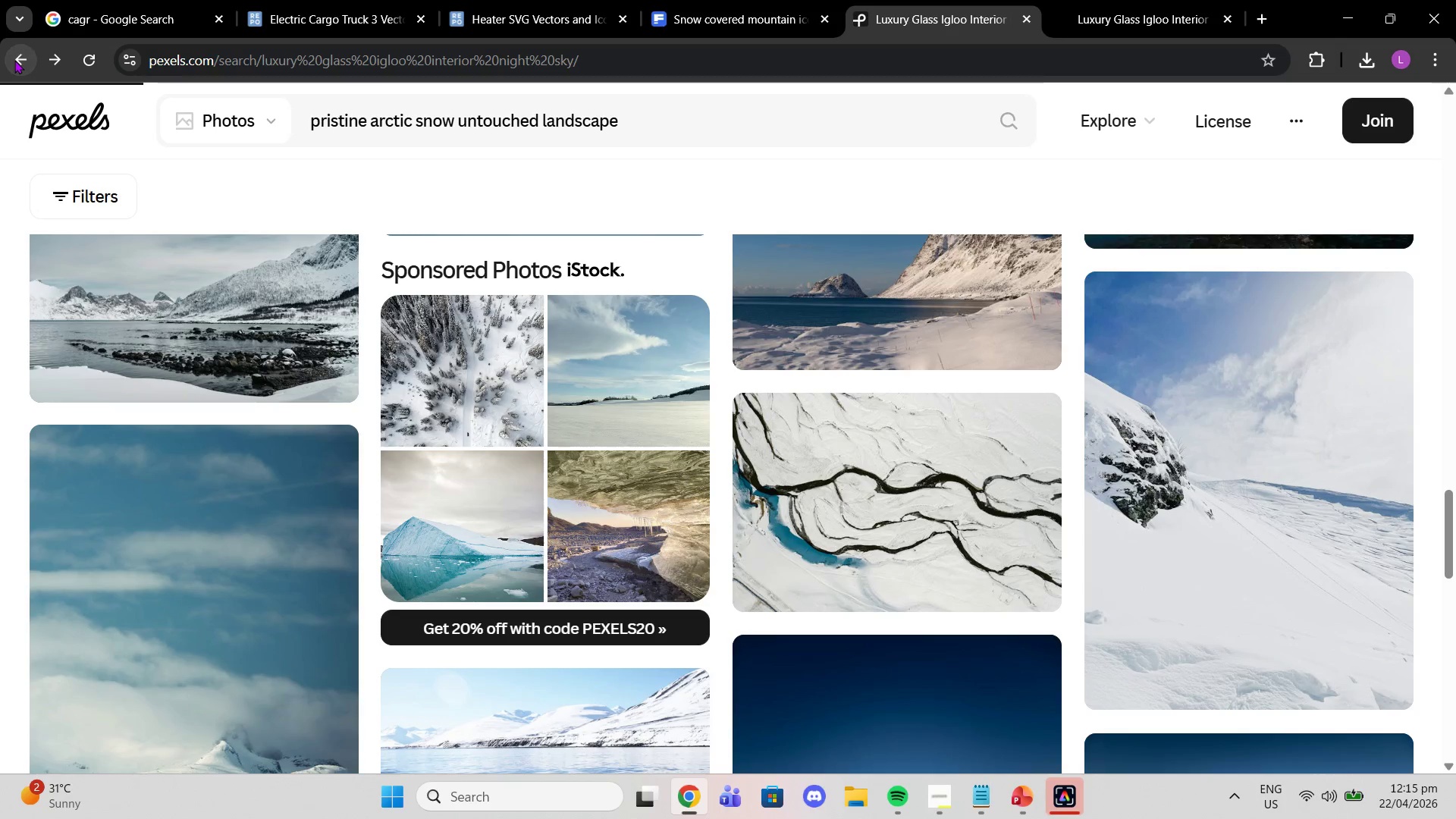 
left_click([14, 60])
 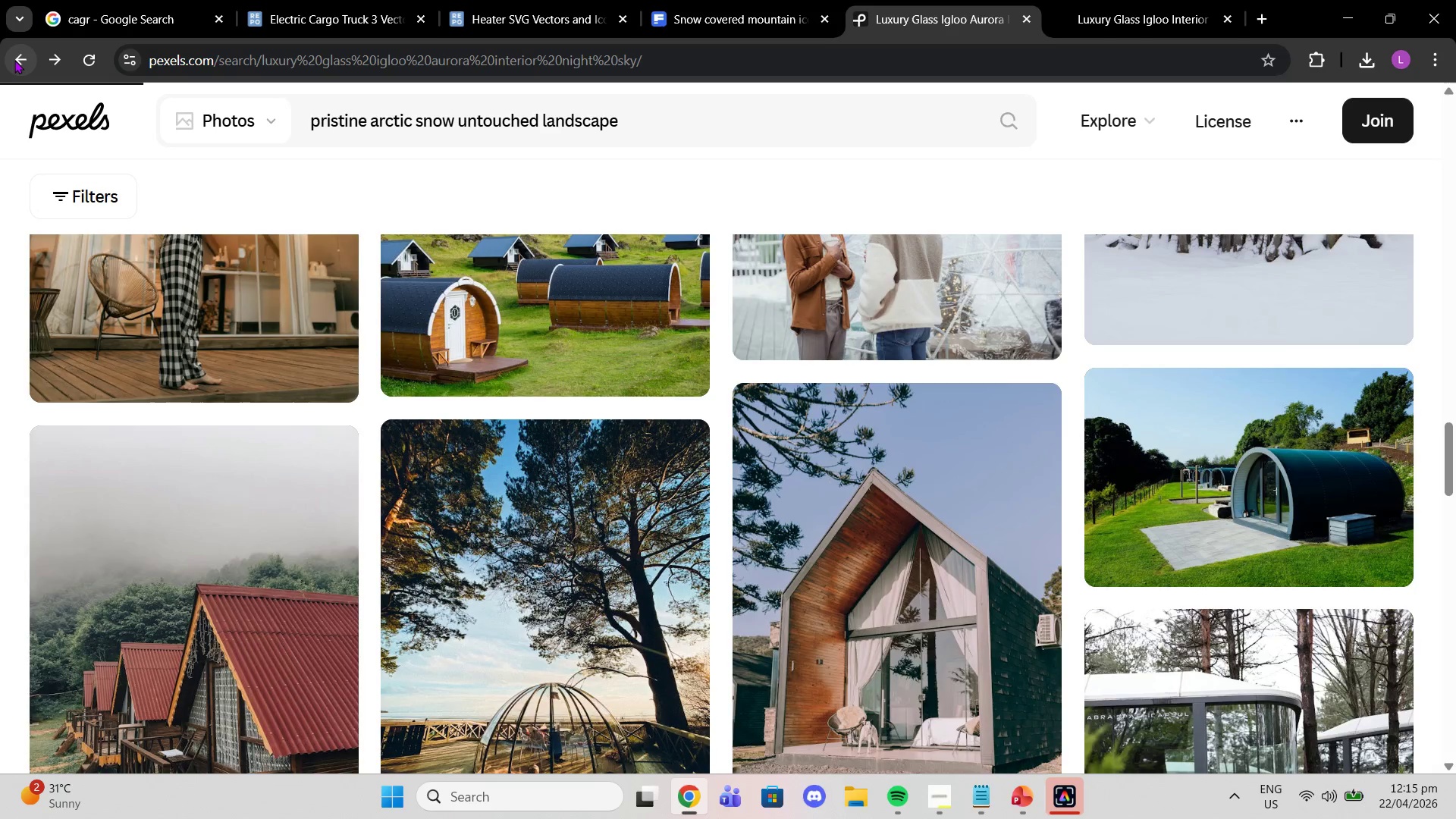 
left_click([14, 60])
 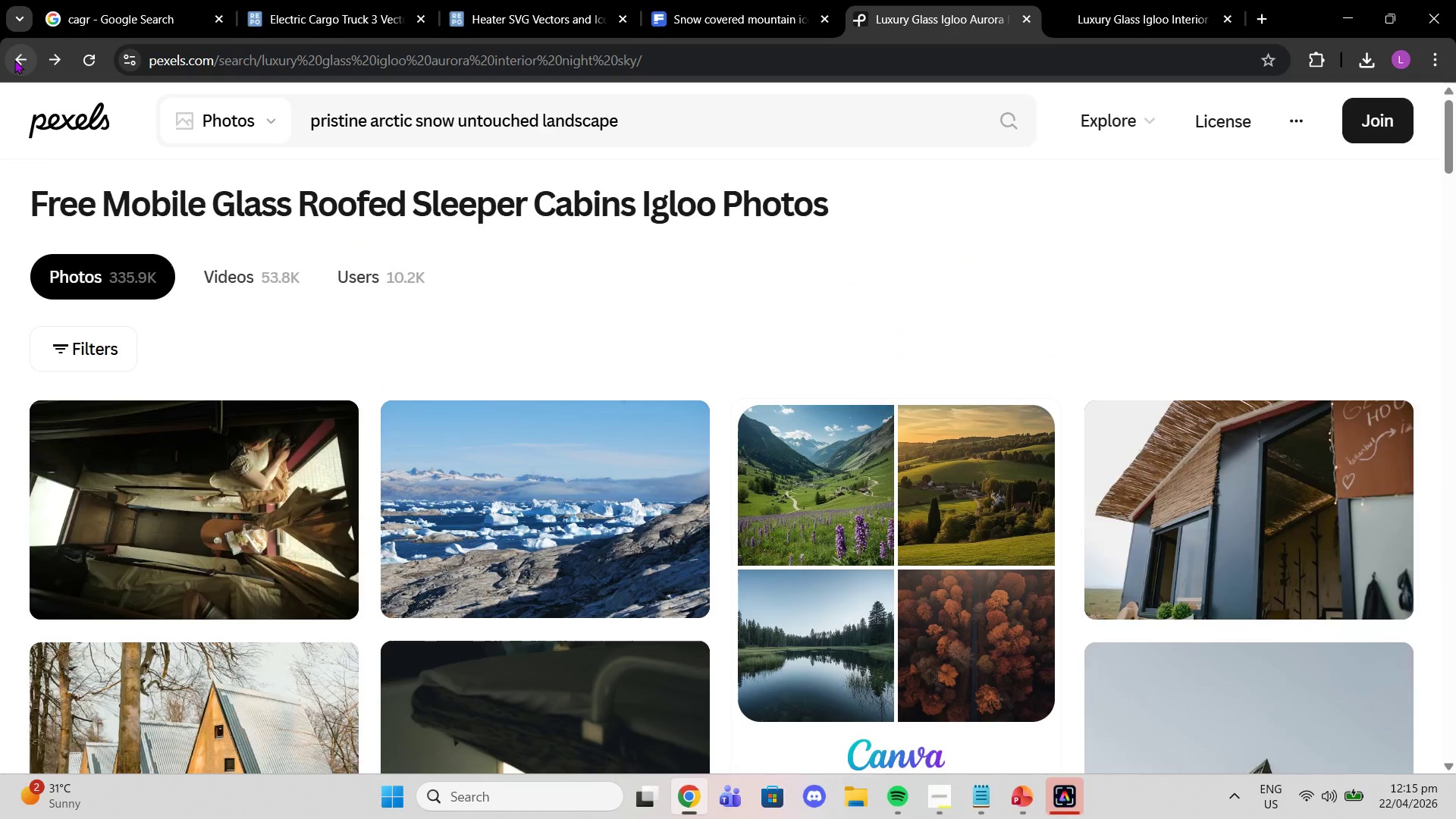 
left_click([14, 60])
 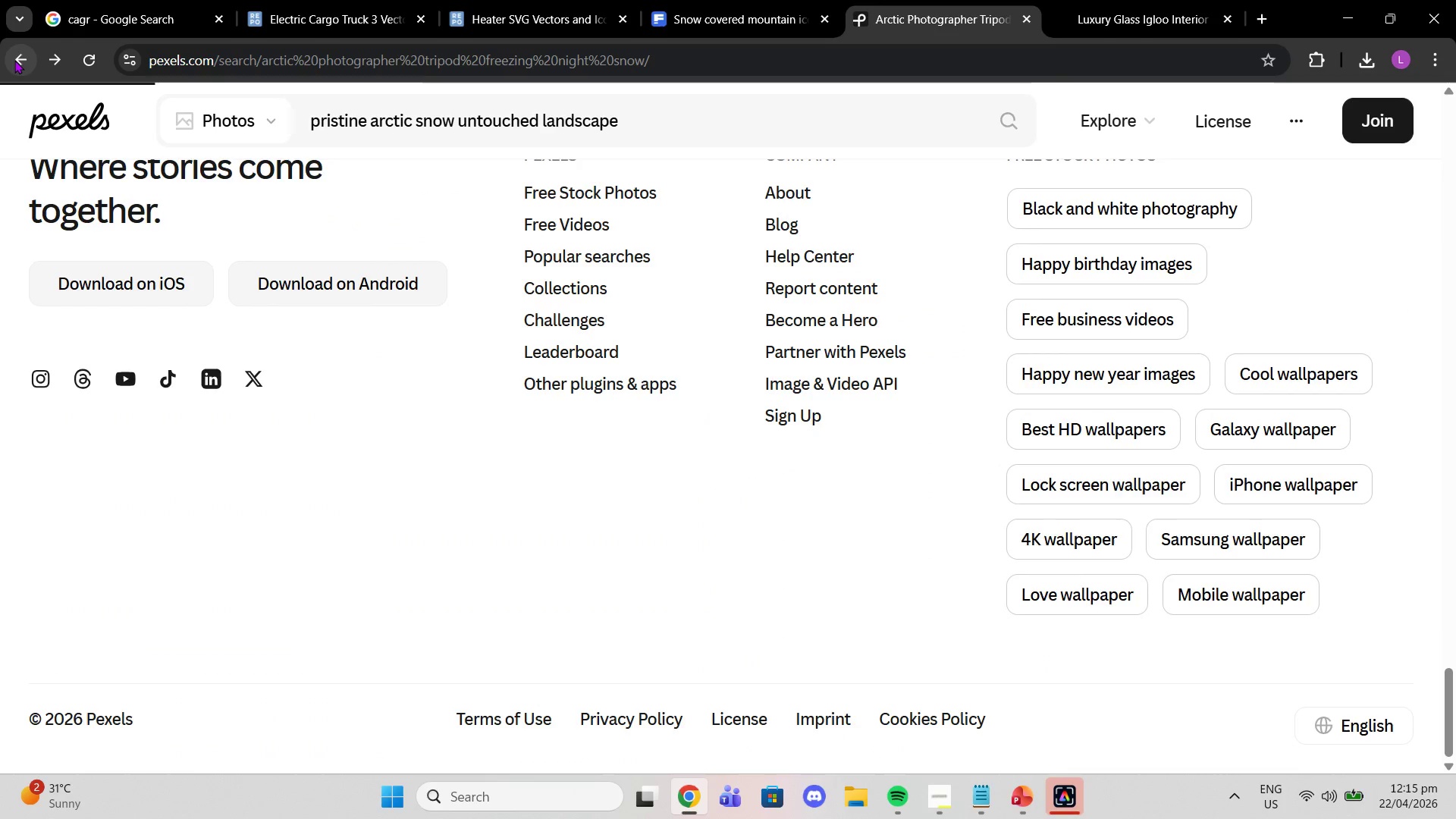 
left_click([14, 60])
 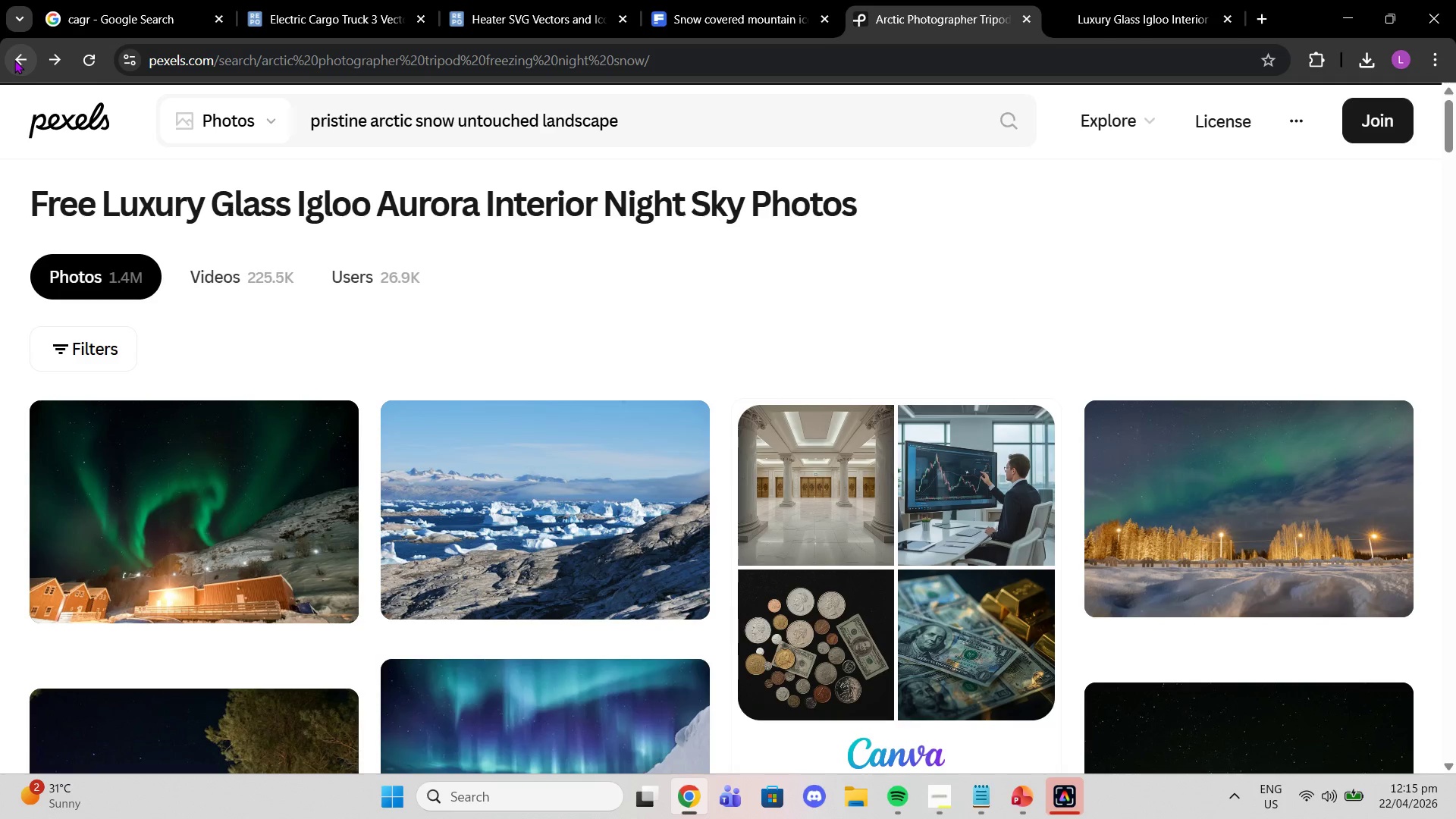 
left_click([14, 60])
 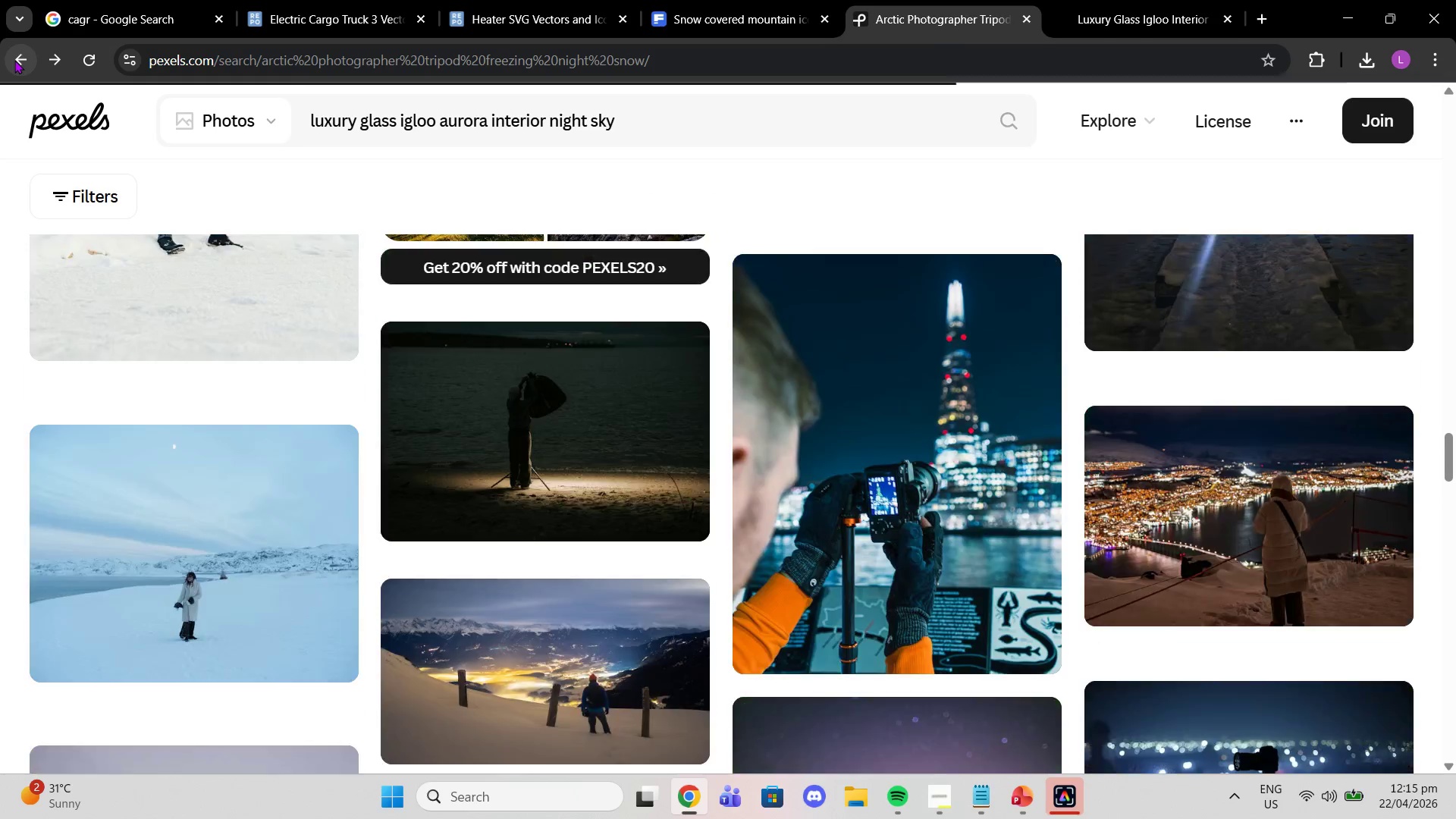 
left_click([14, 60])
 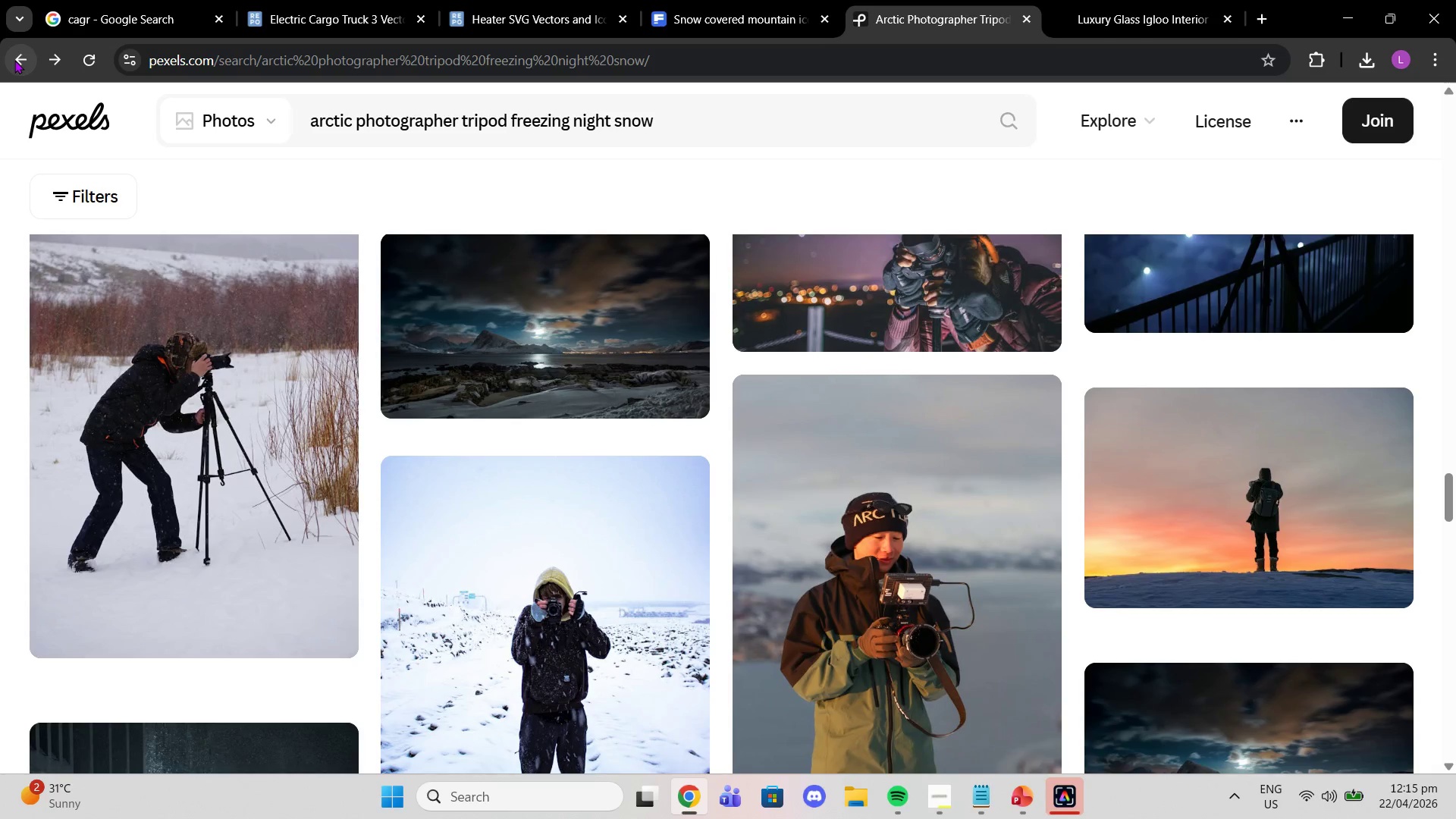 
left_click([14, 60])
 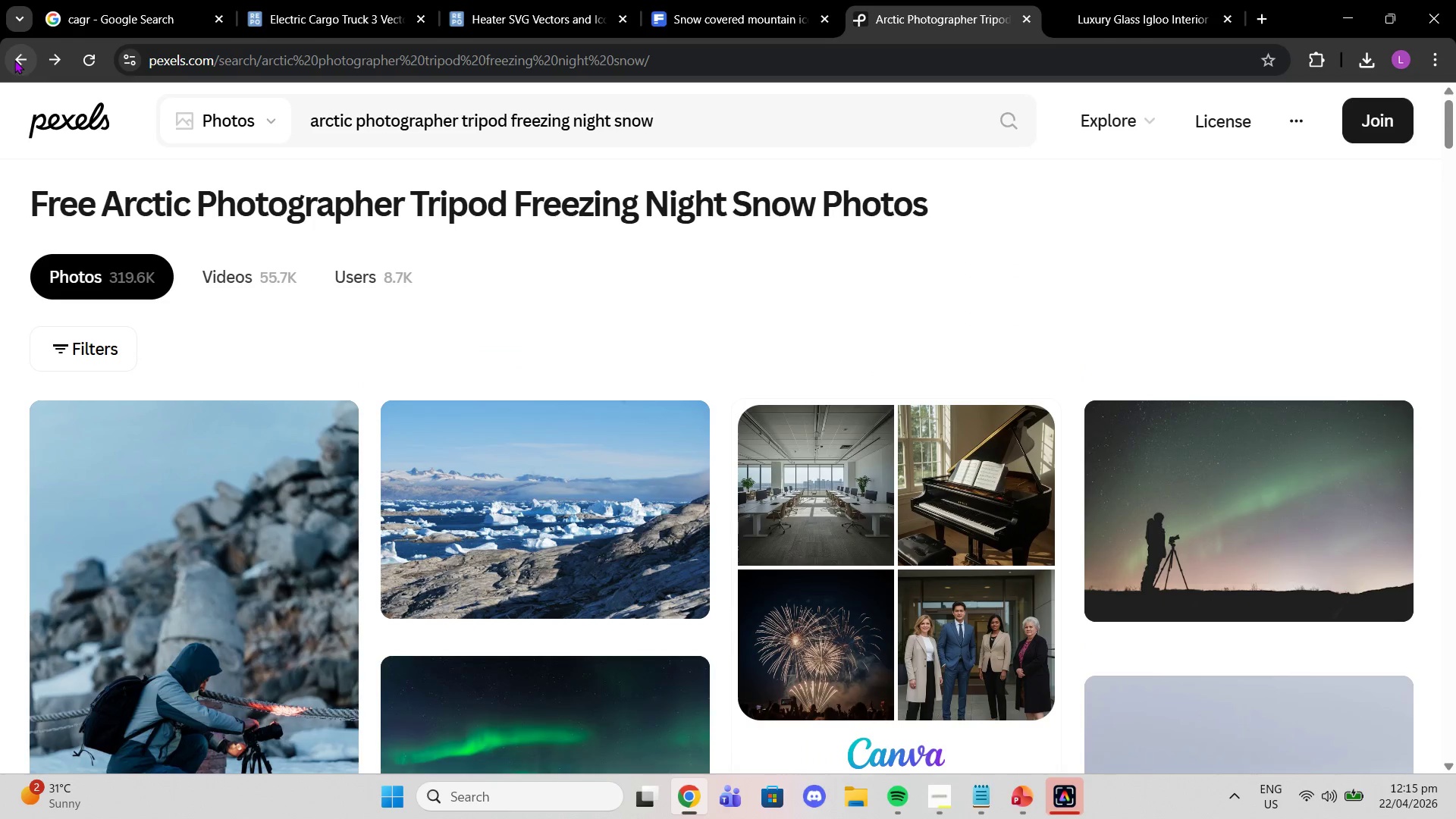 
left_click([14, 60])
 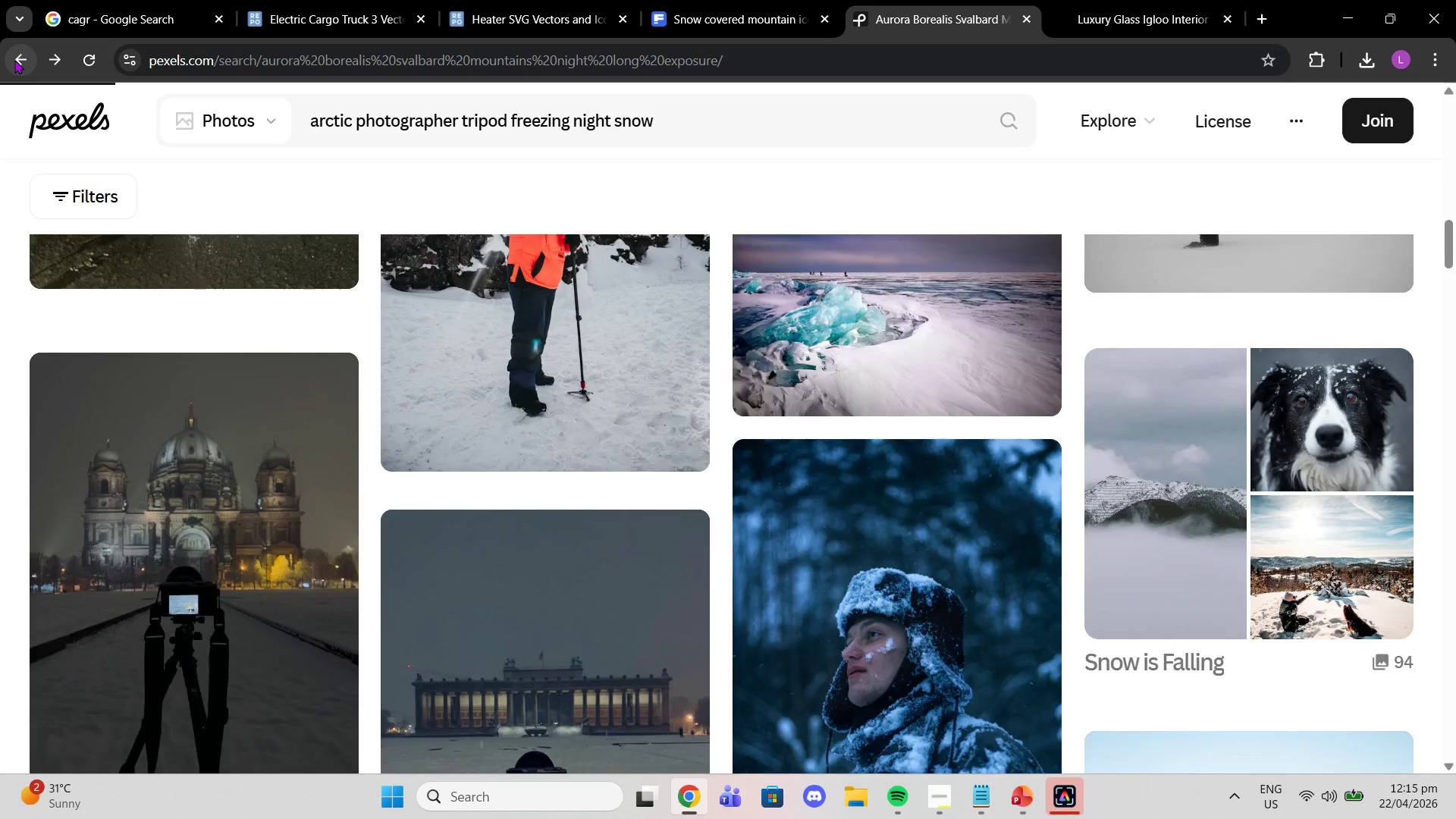 
left_click([14, 60])
 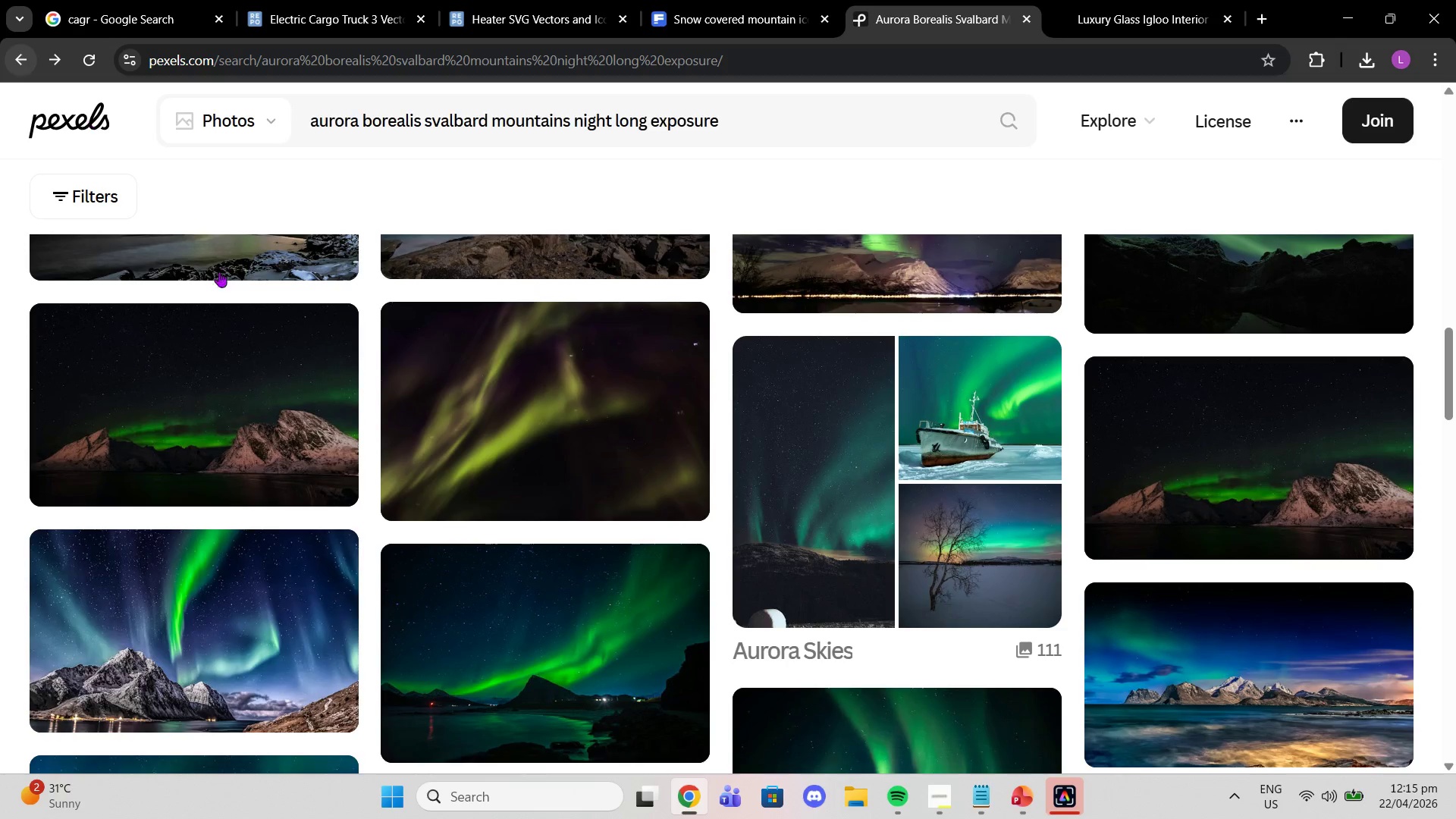 
scroll: coordinate [388, 576], scroll_direction: down, amount: 2.0
 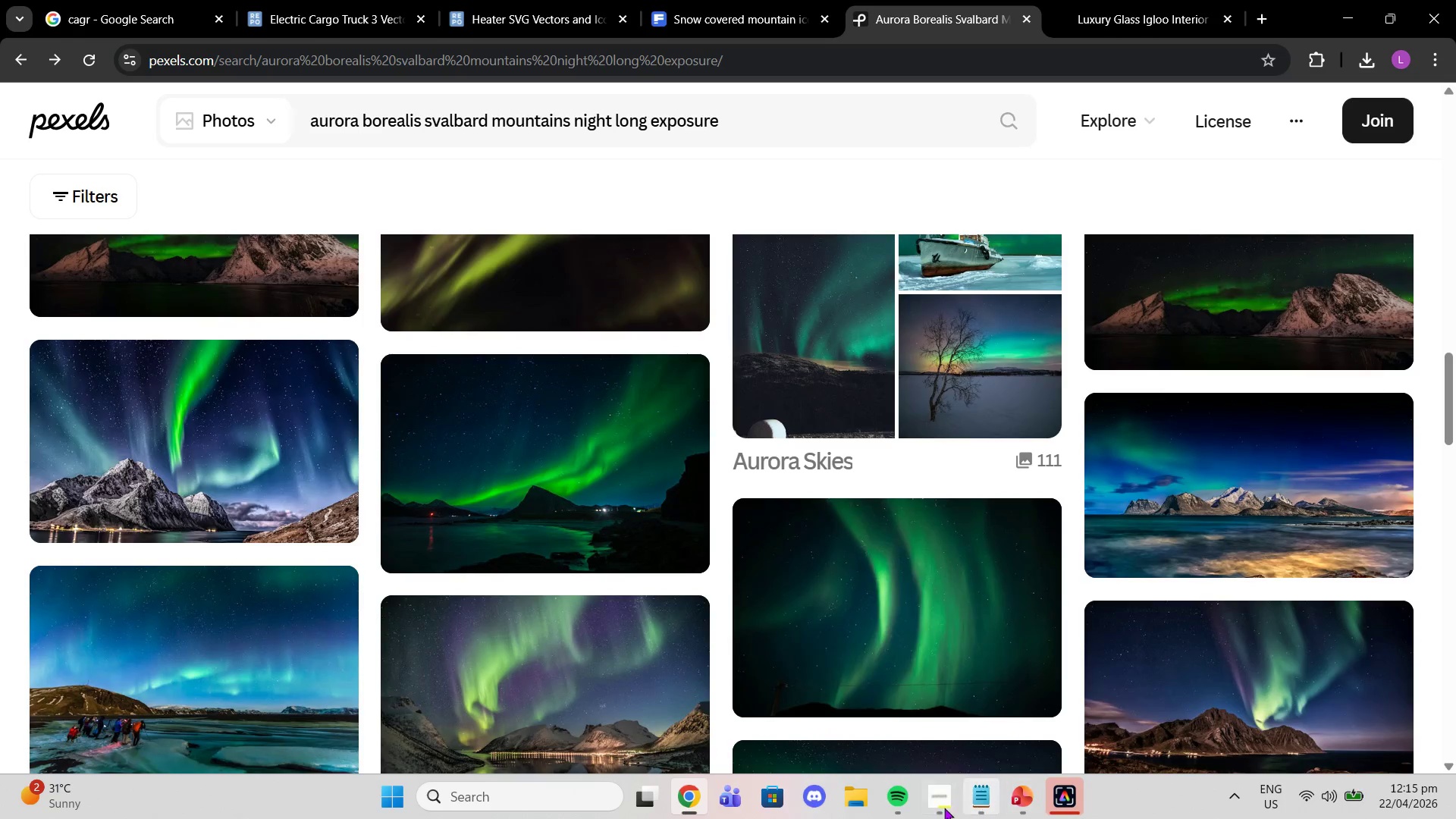 
left_click([1056, 805])
 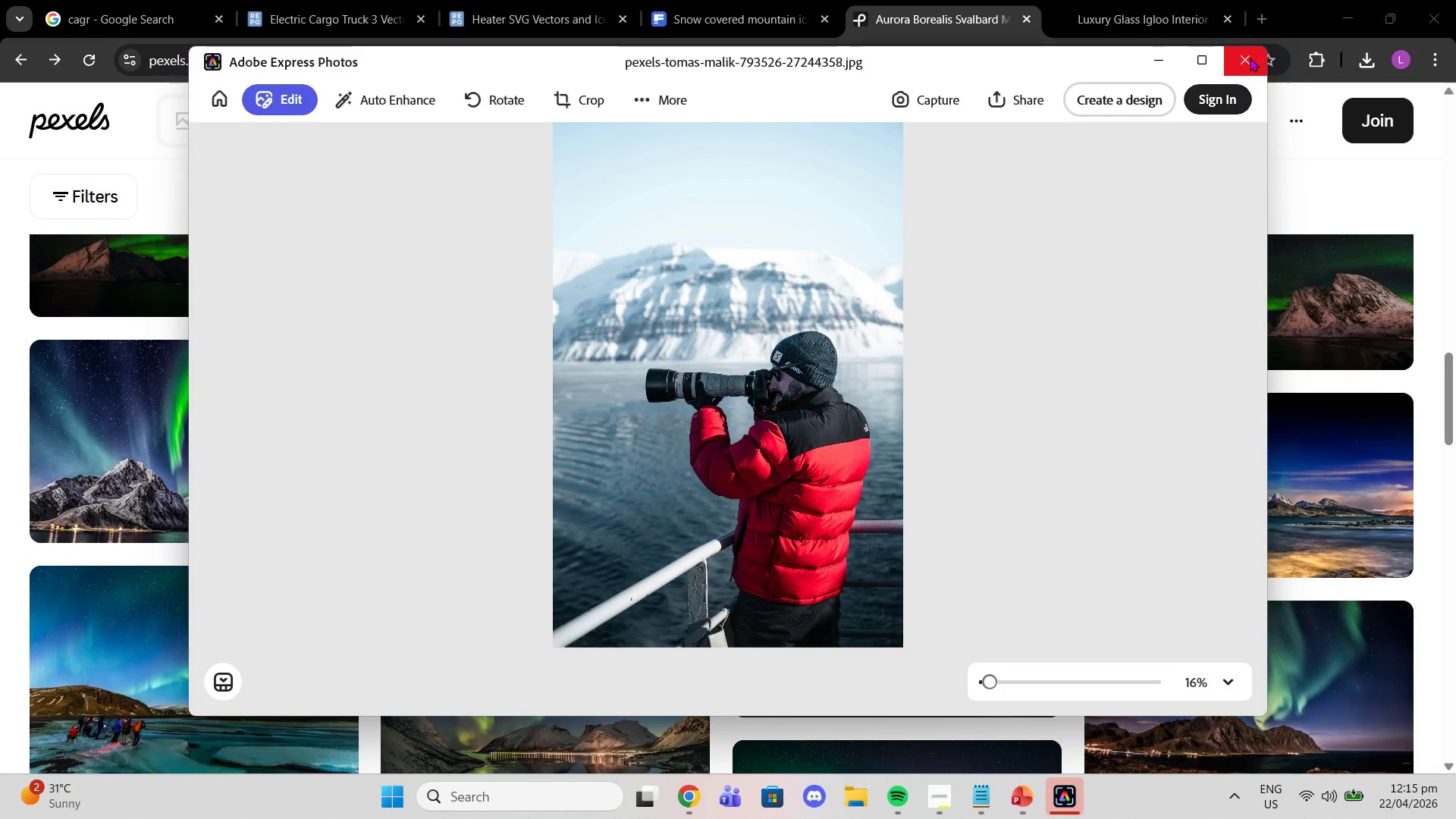 
left_click([1261, 47])
 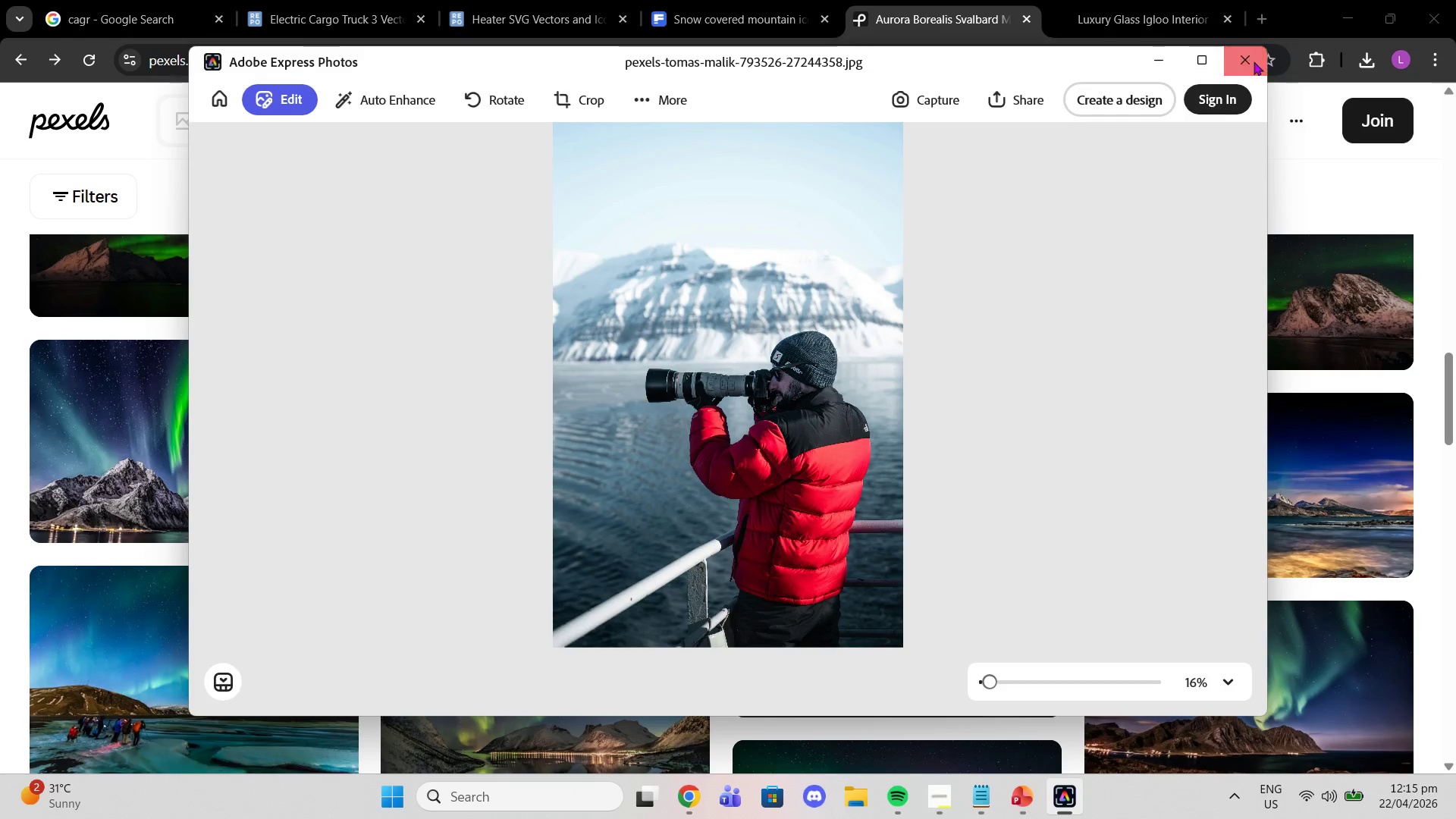 
left_click([1254, 61])
 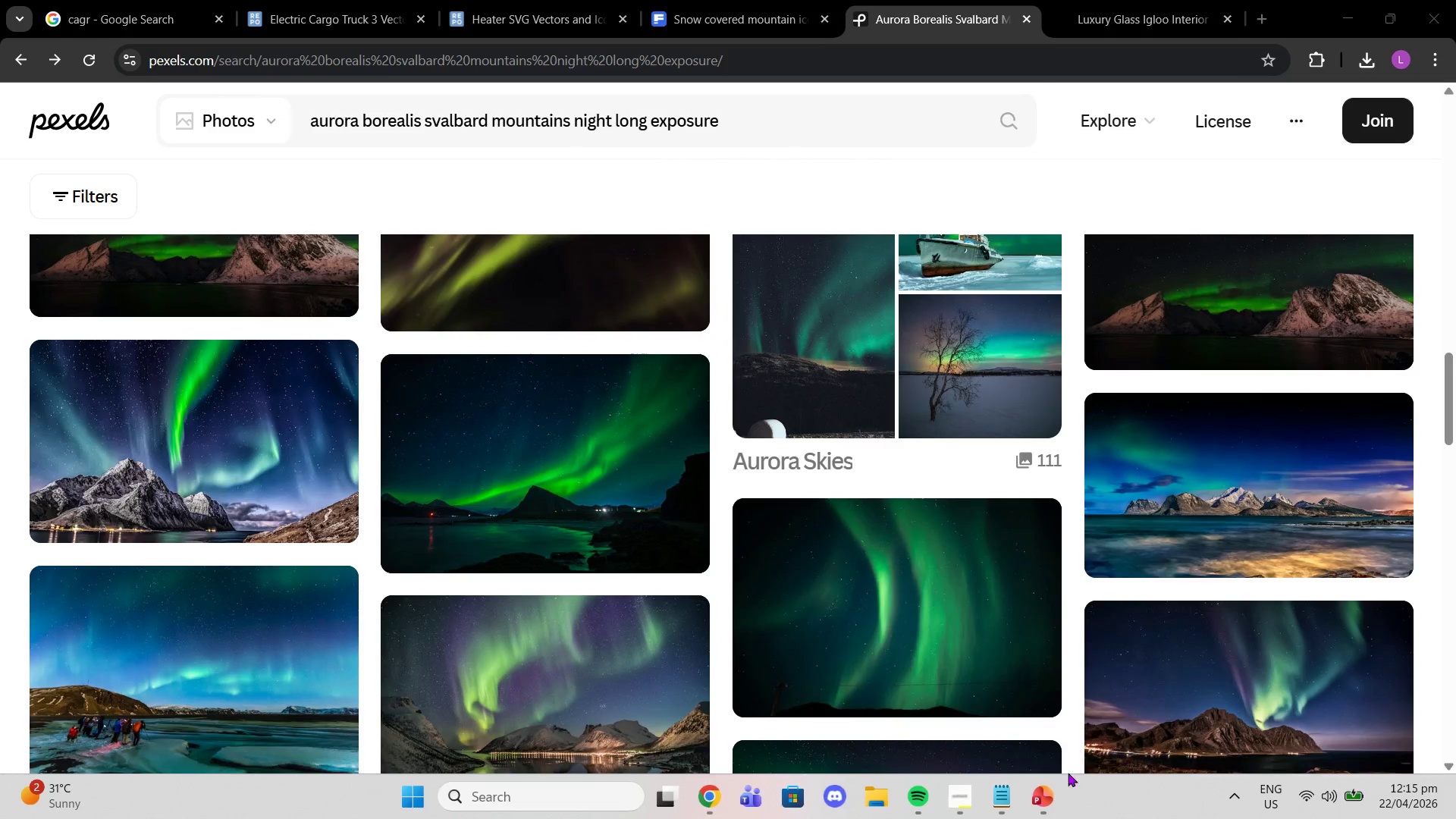 
left_click([1047, 802])
 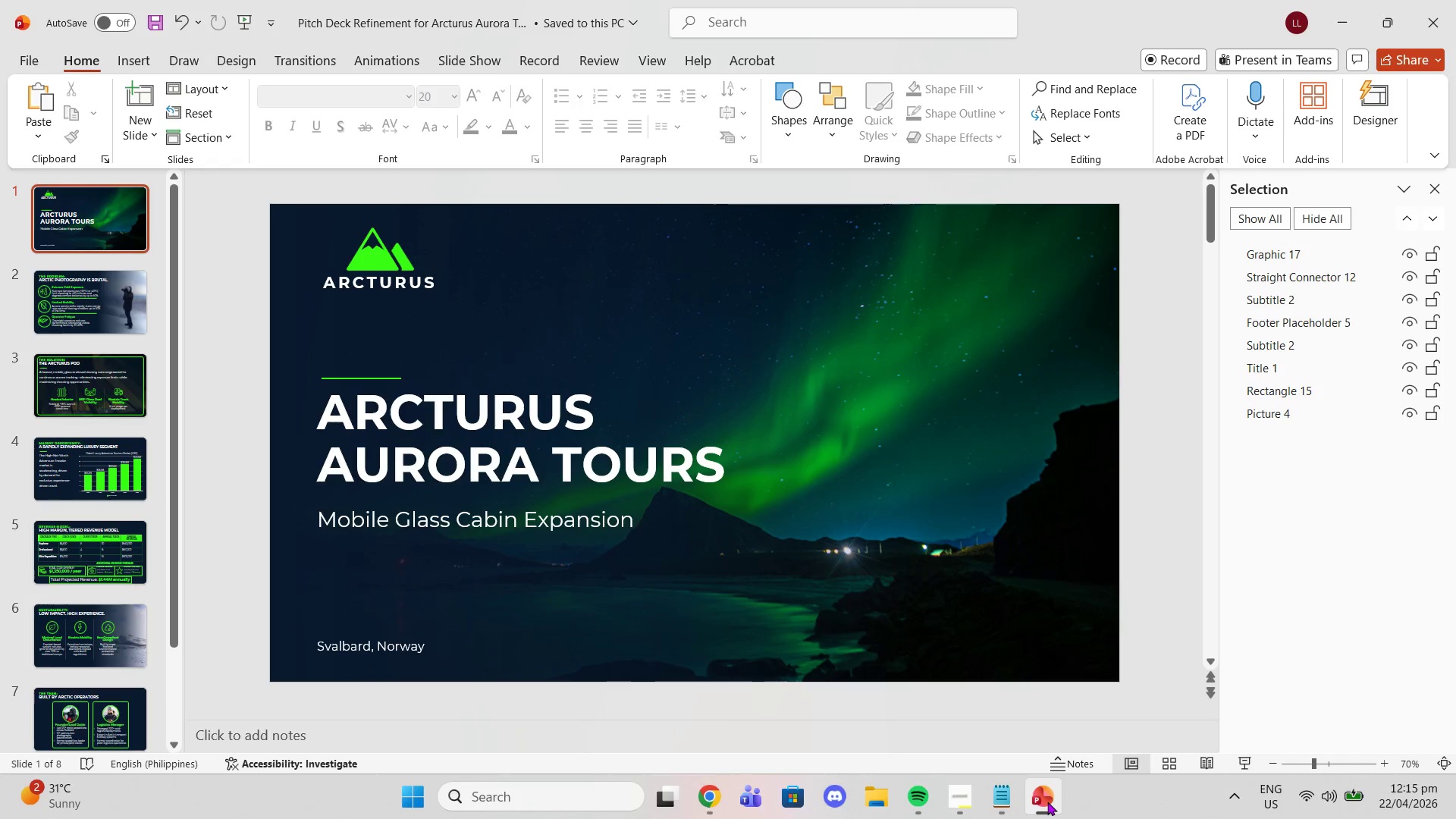 
left_click([1047, 802])
 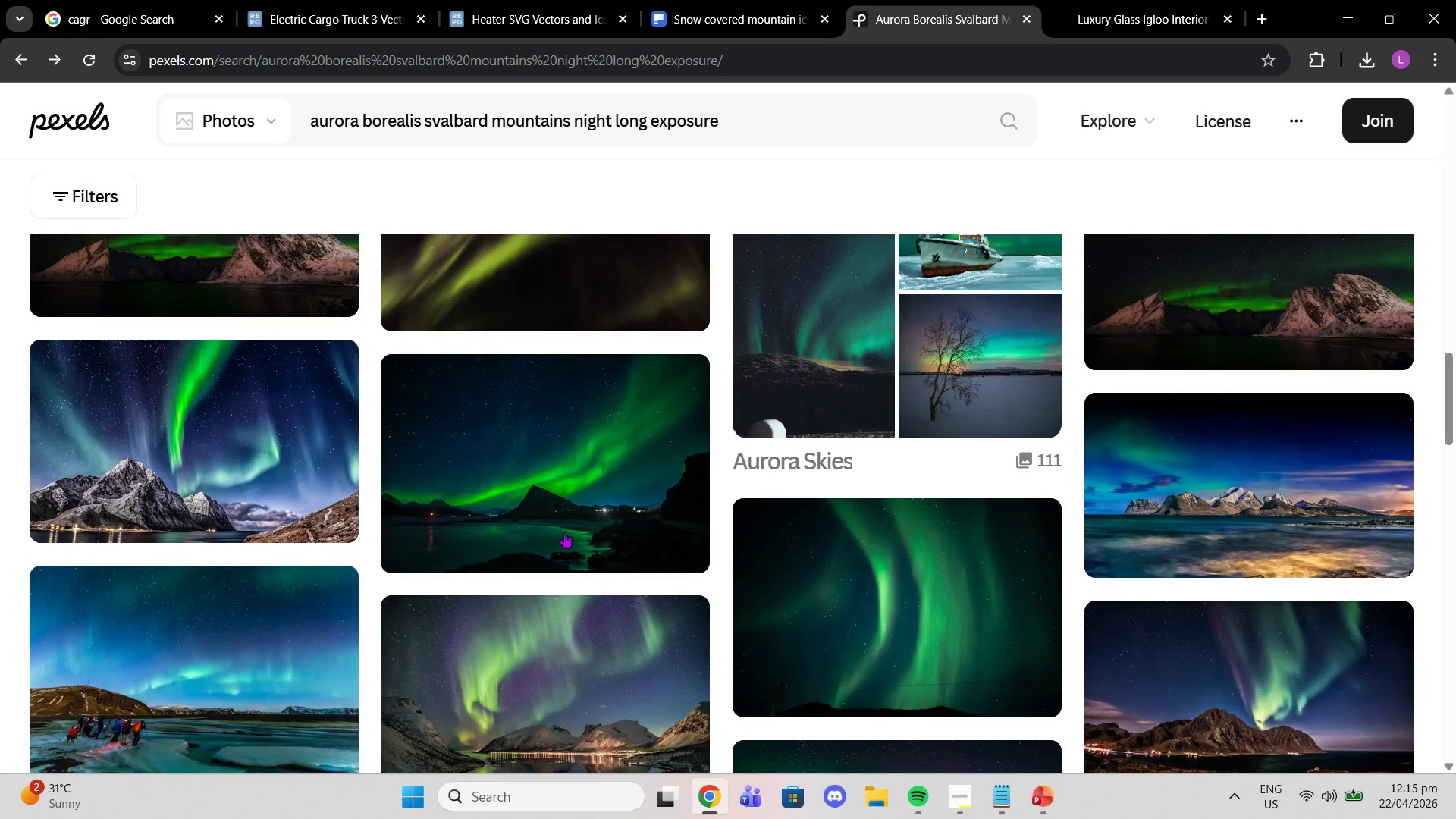 
scroll: coordinate [511, 479], scroll_direction: up, amount: 24.0
 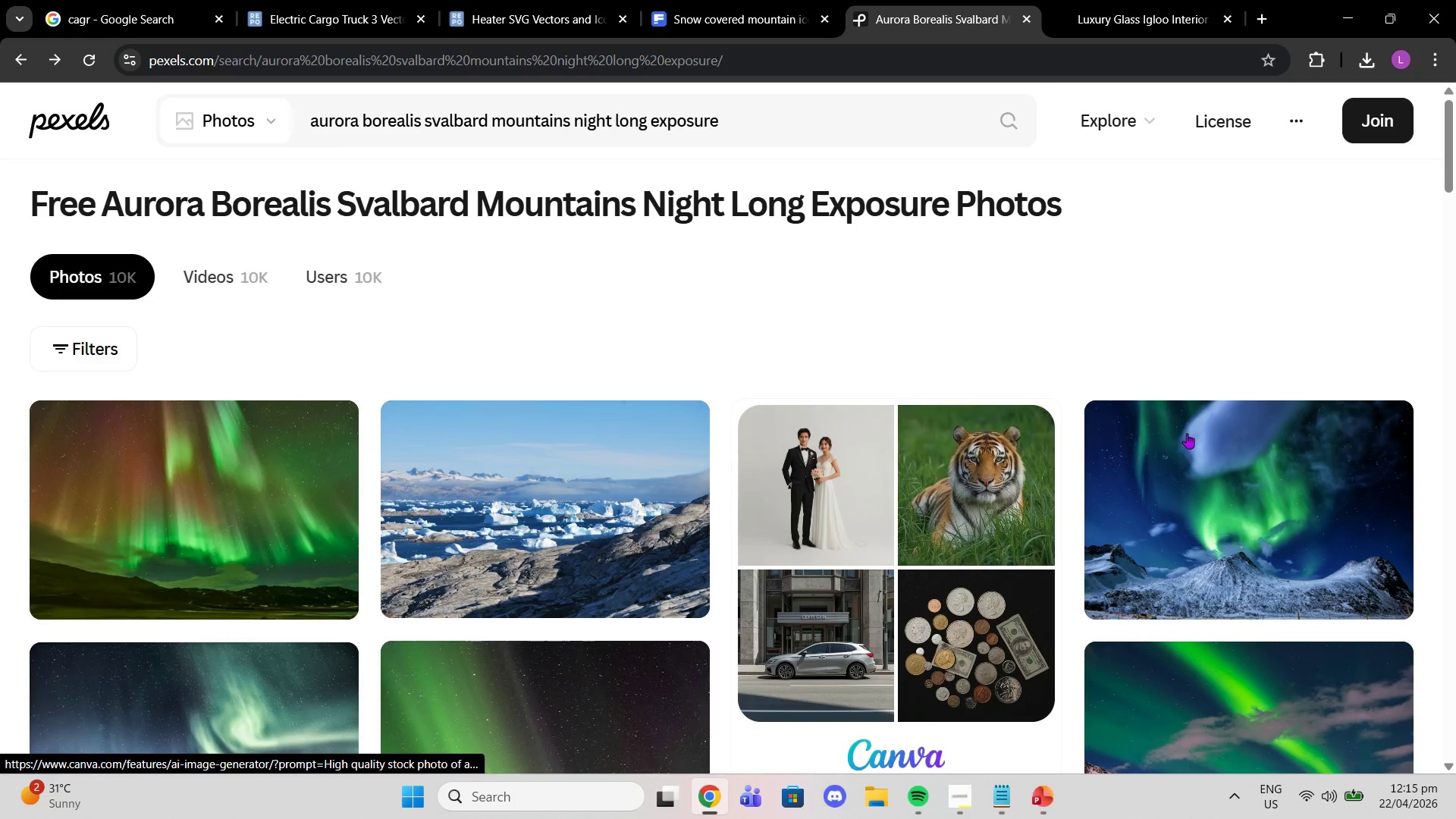 
scroll: coordinate [379, 650], scroll_direction: down, amount: 13.0
 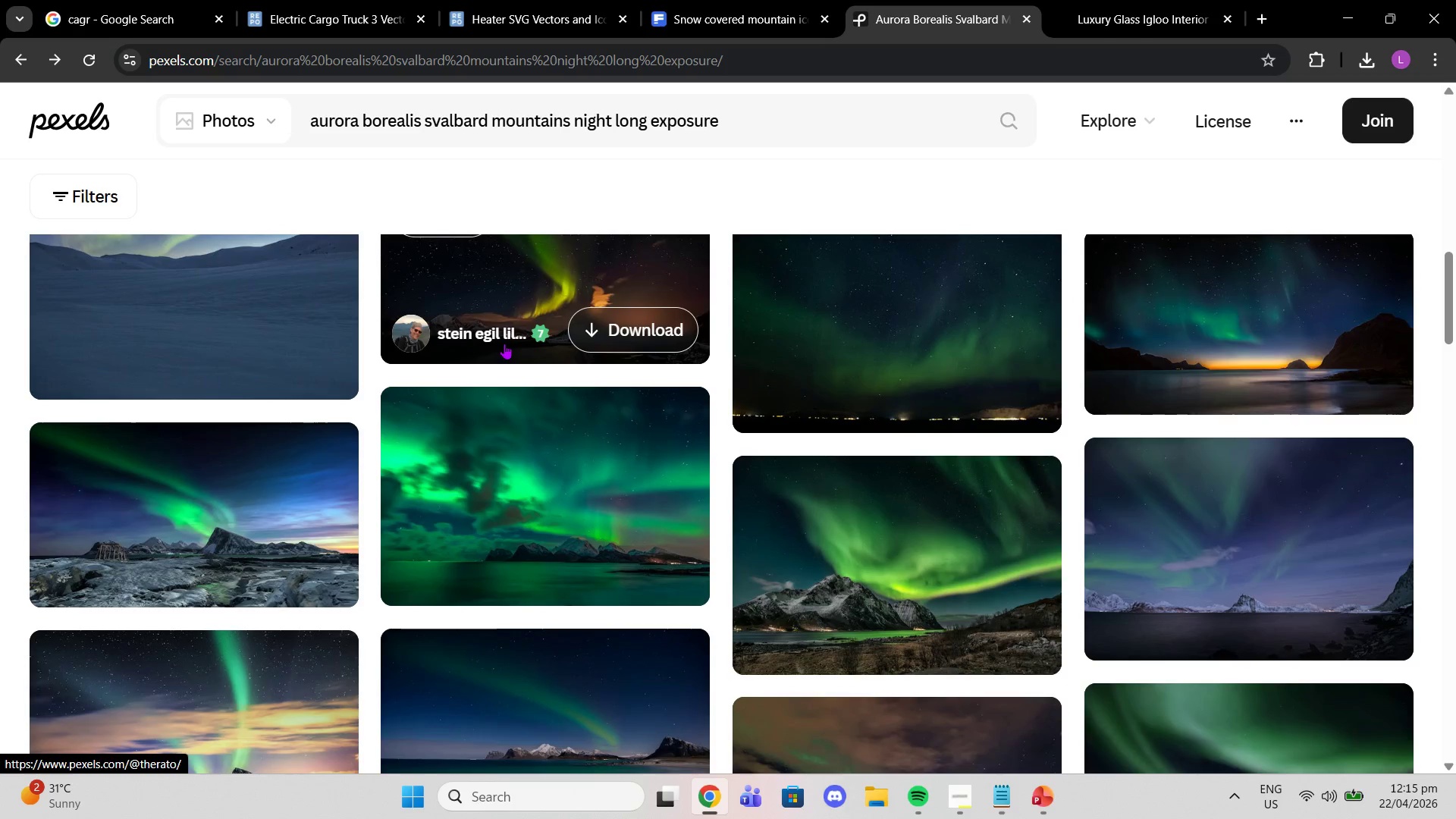 
left_click([529, 298])
 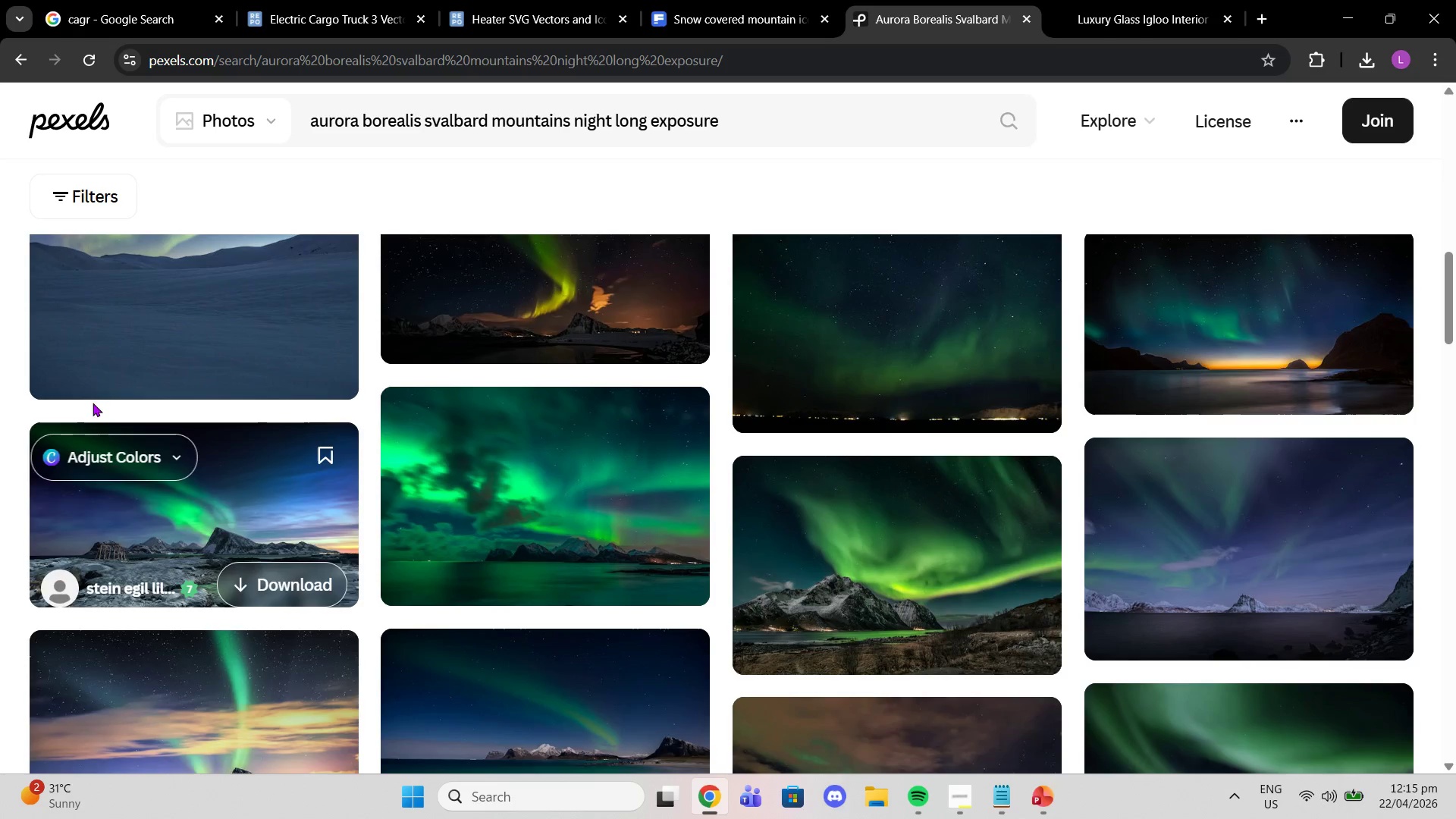 
scroll: coordinate [926, 544], scroll_direction: down, amount: 8.0
 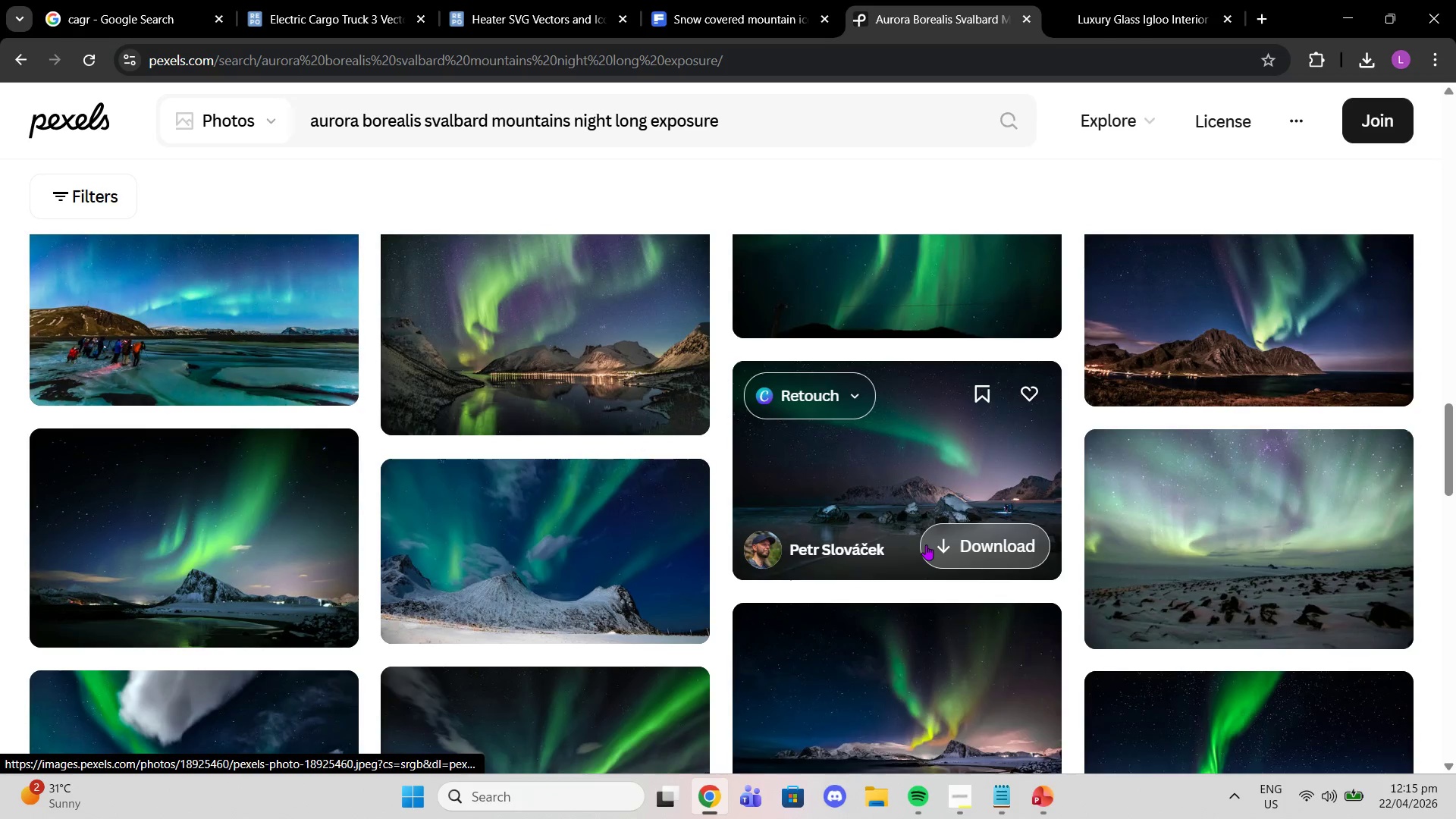 
left_click([206, 541])
 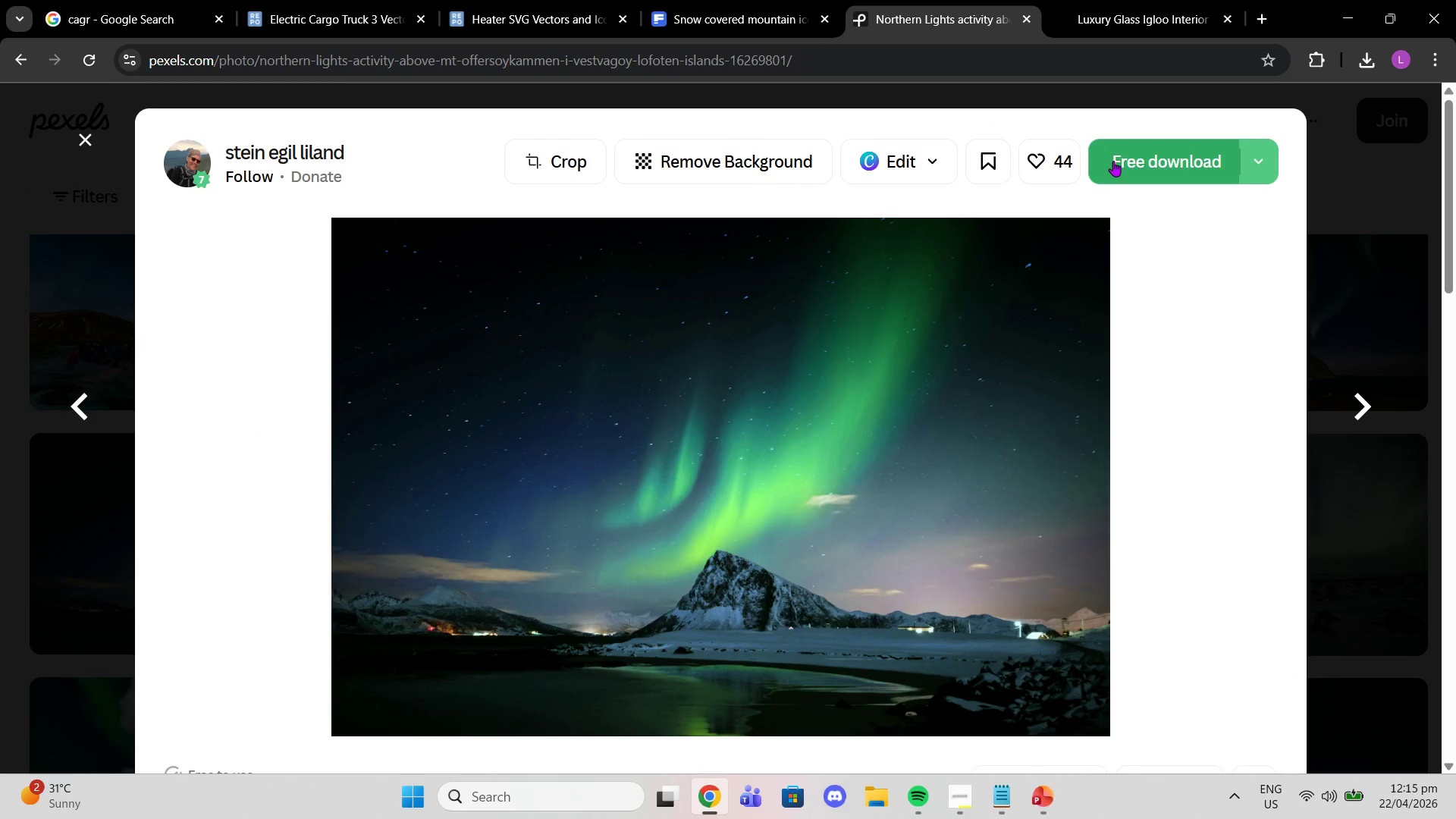 
left_click([1118, 162])
 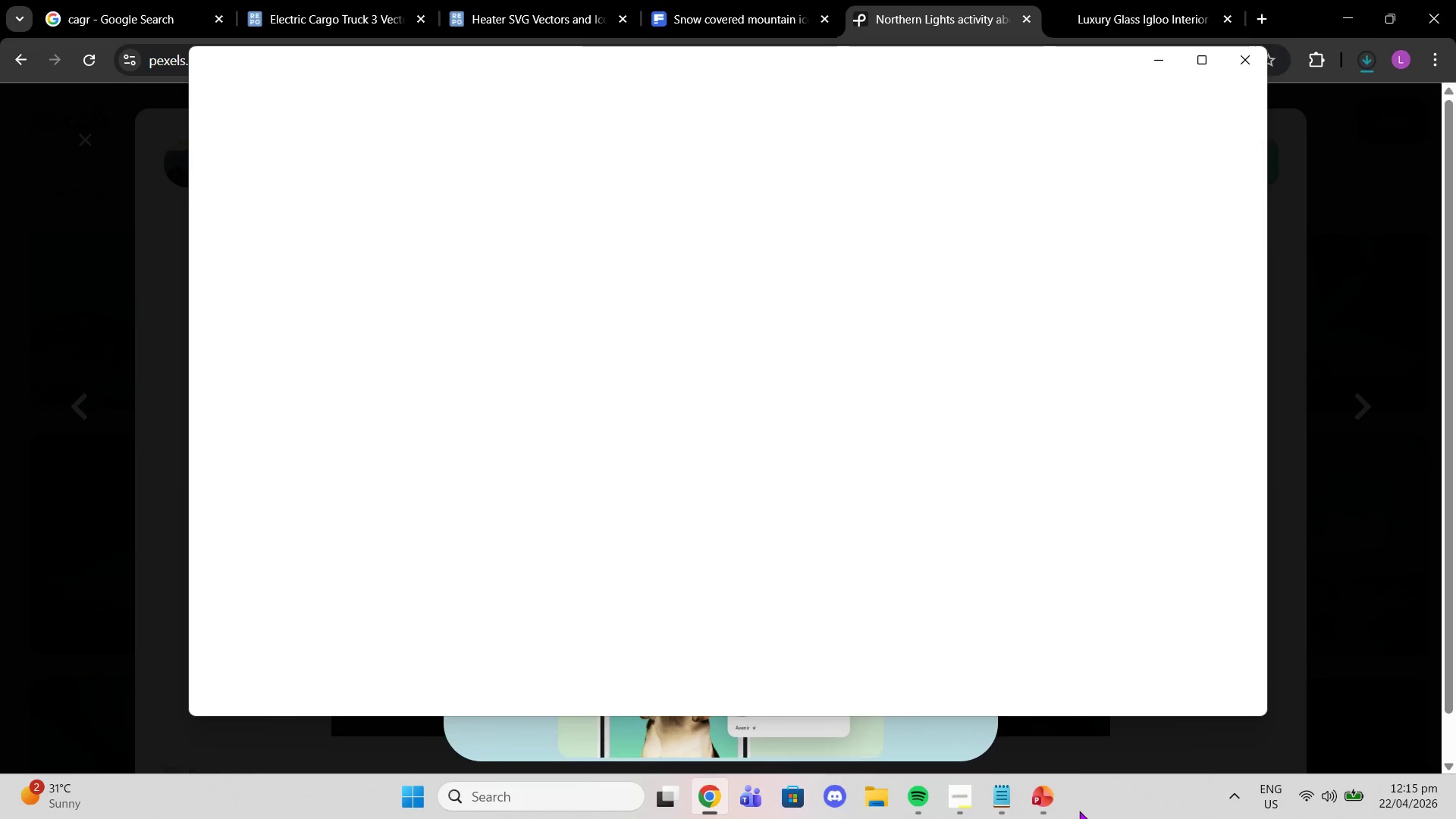 
left_click([1050, 808])
 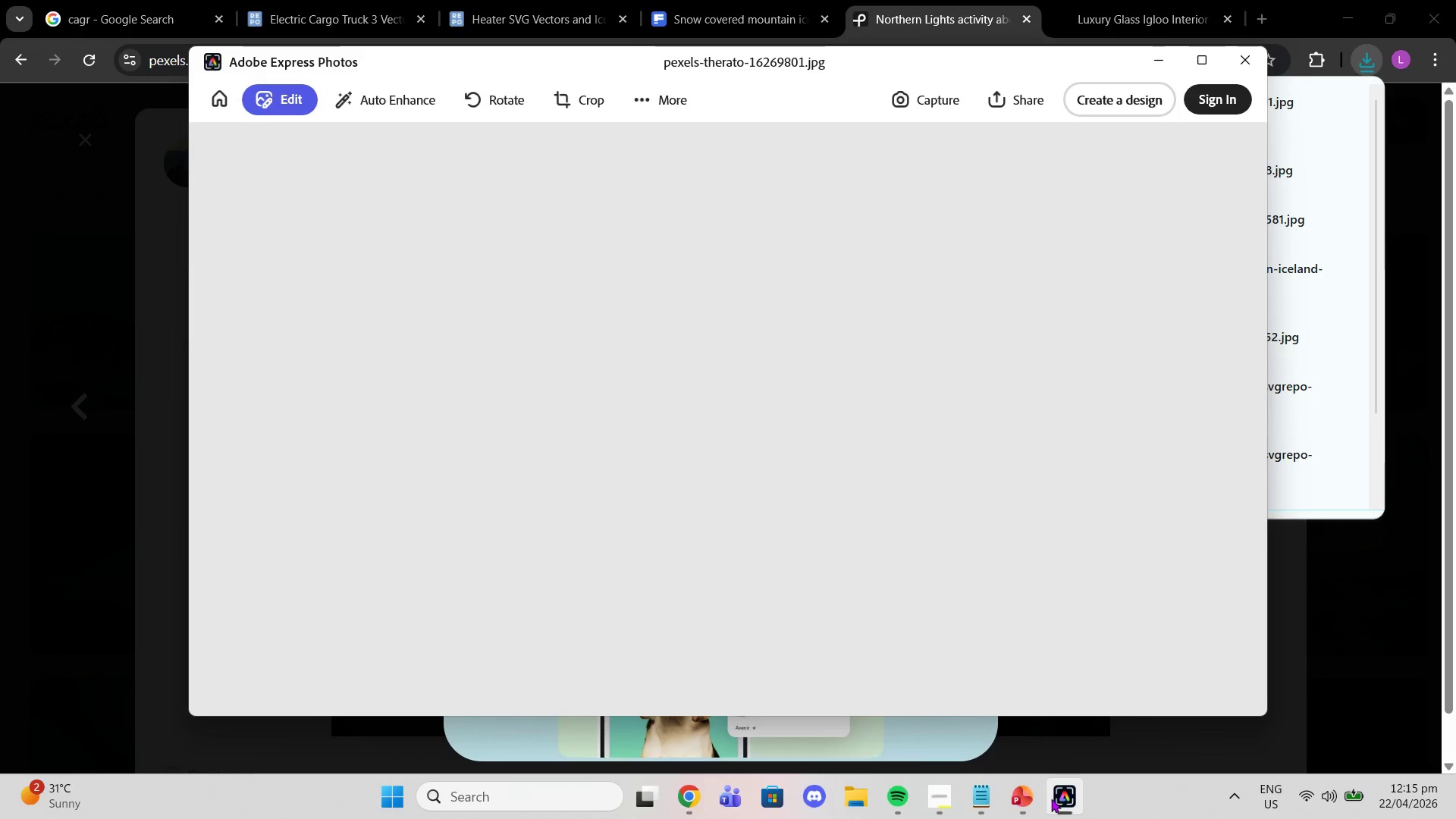 
left_click([1034, 792])
 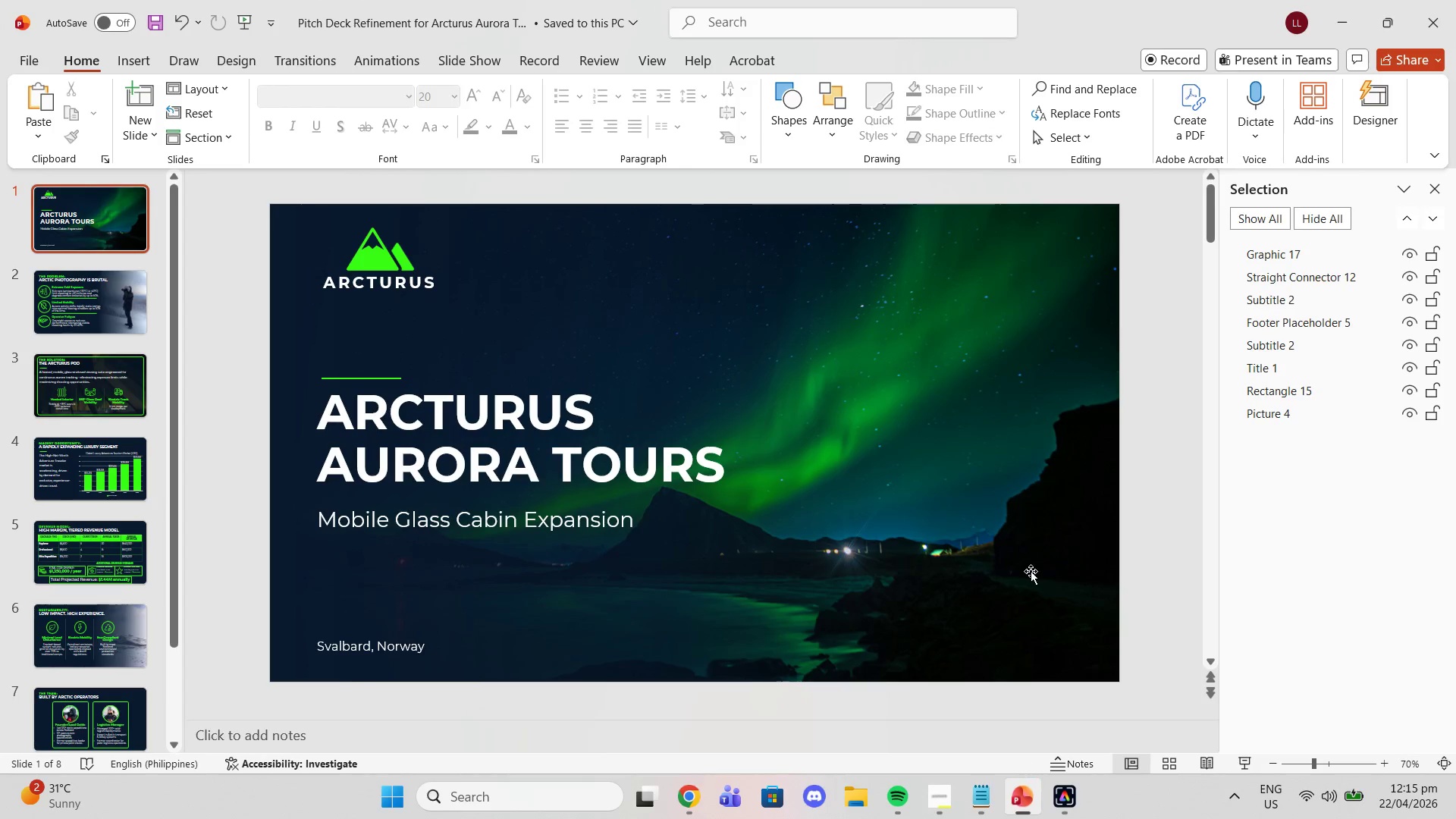 
left_click([1023, 515])
 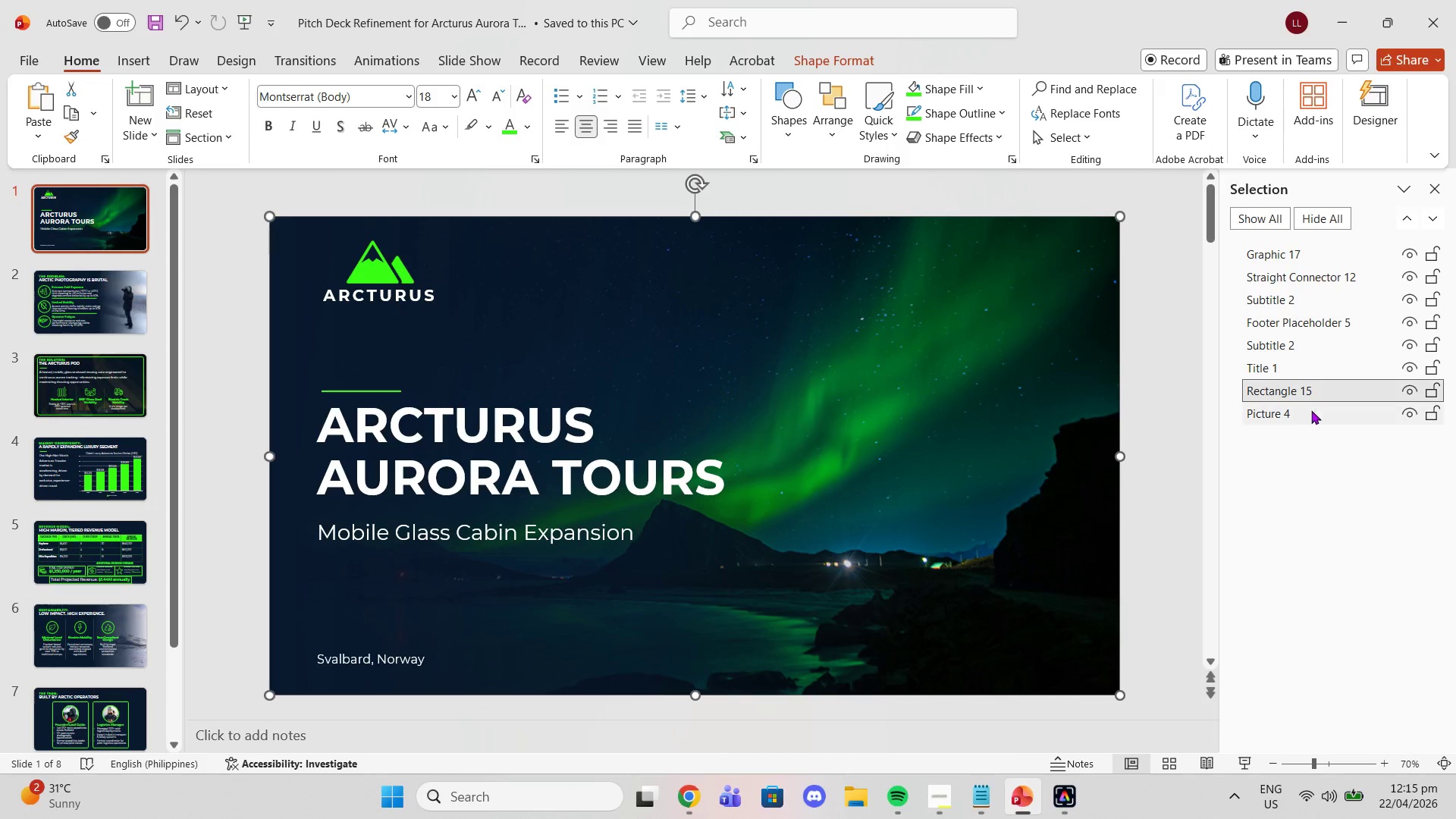 
left_click([1311, 411])
 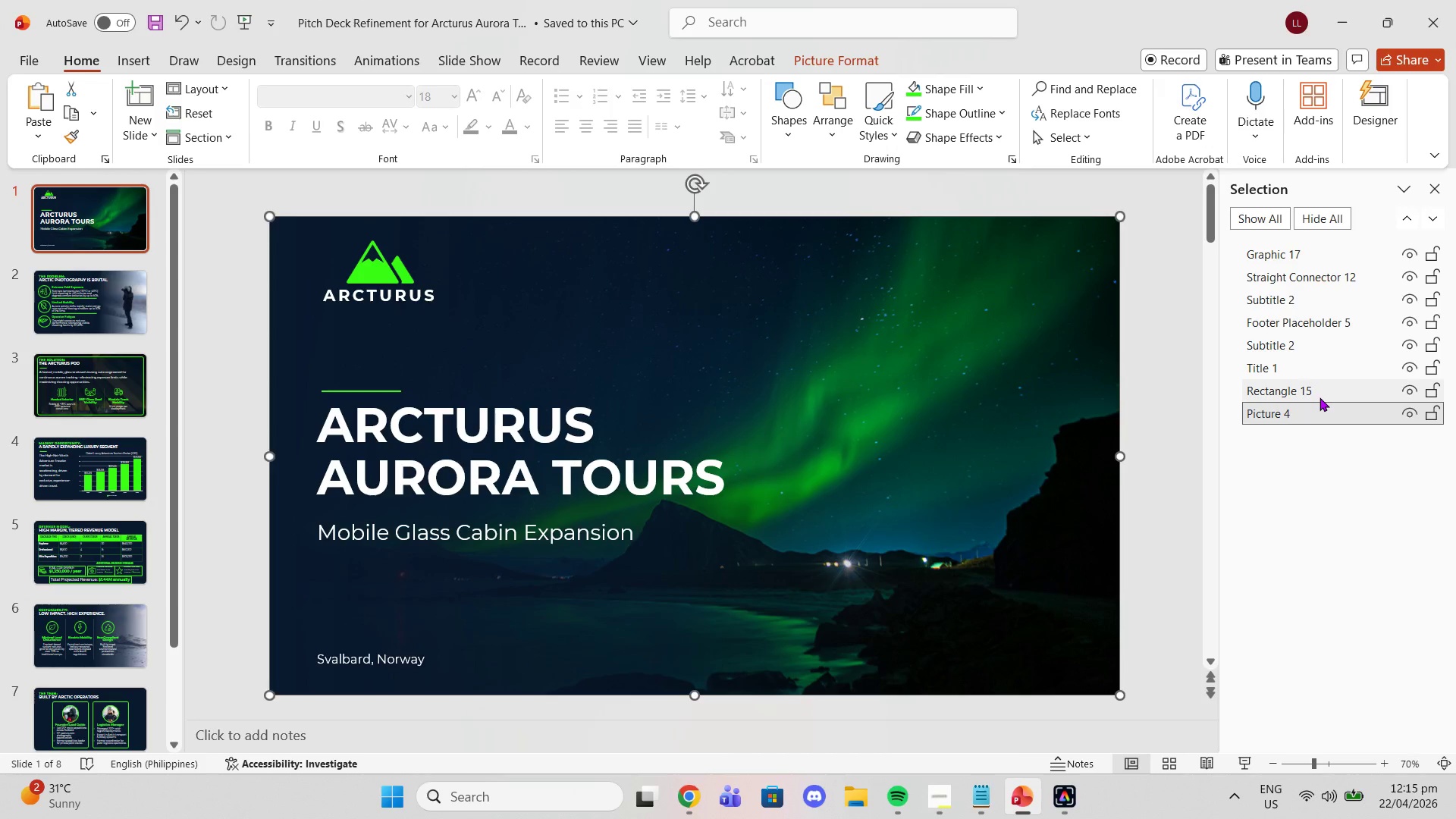 
key(Delete)
 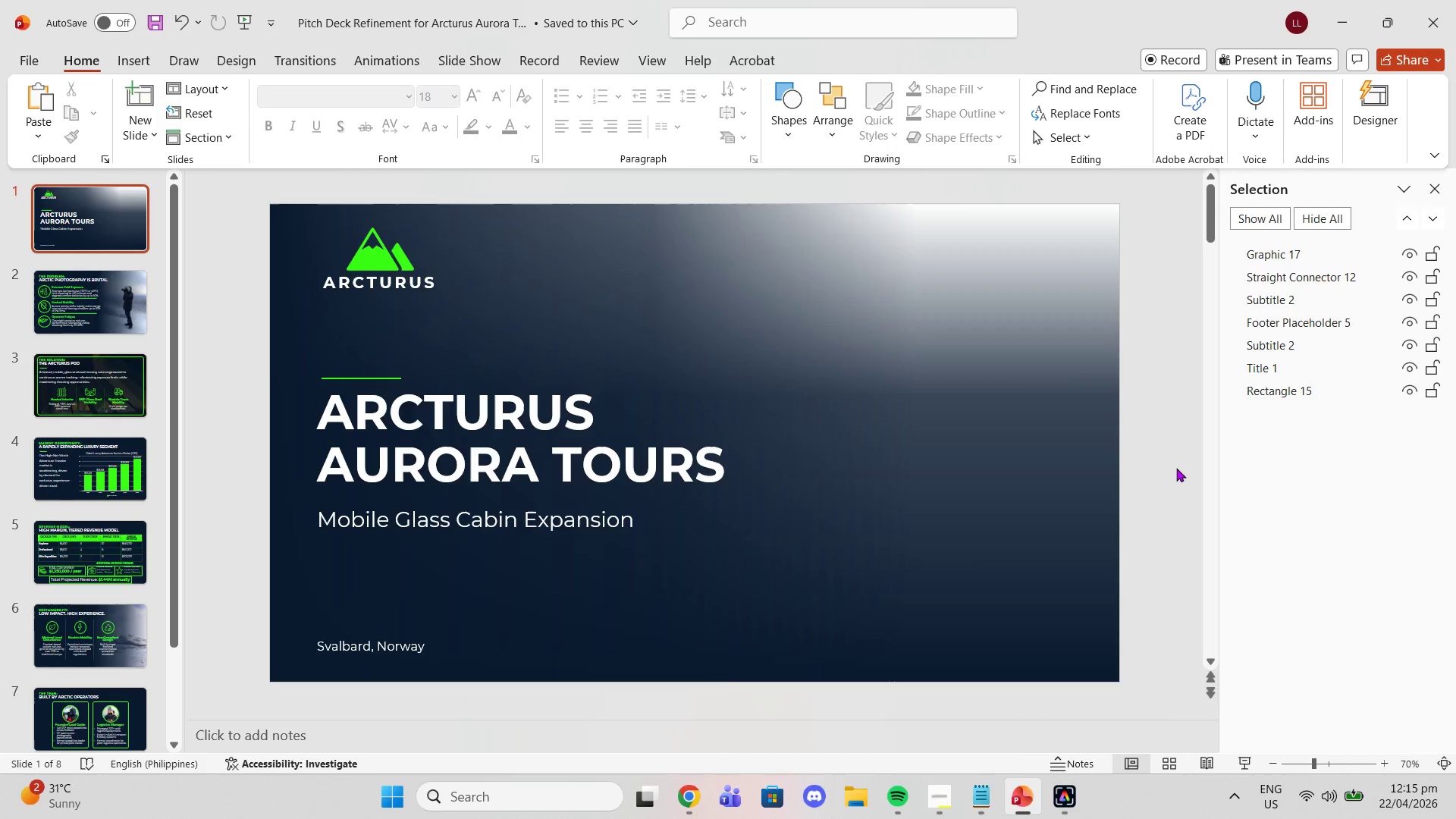 
key(Shift+ShiftLeft)
 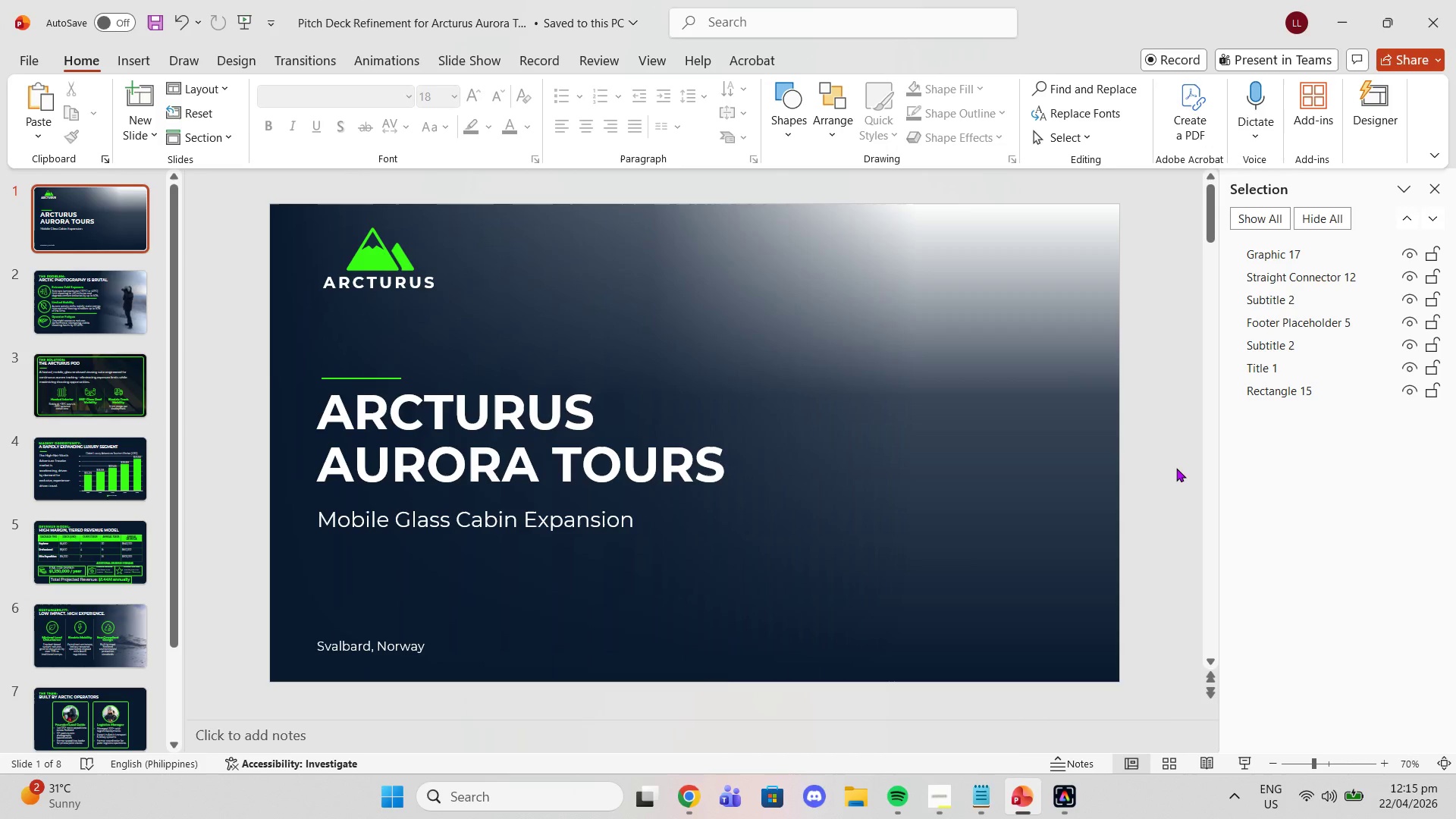 
key(Control+V)
 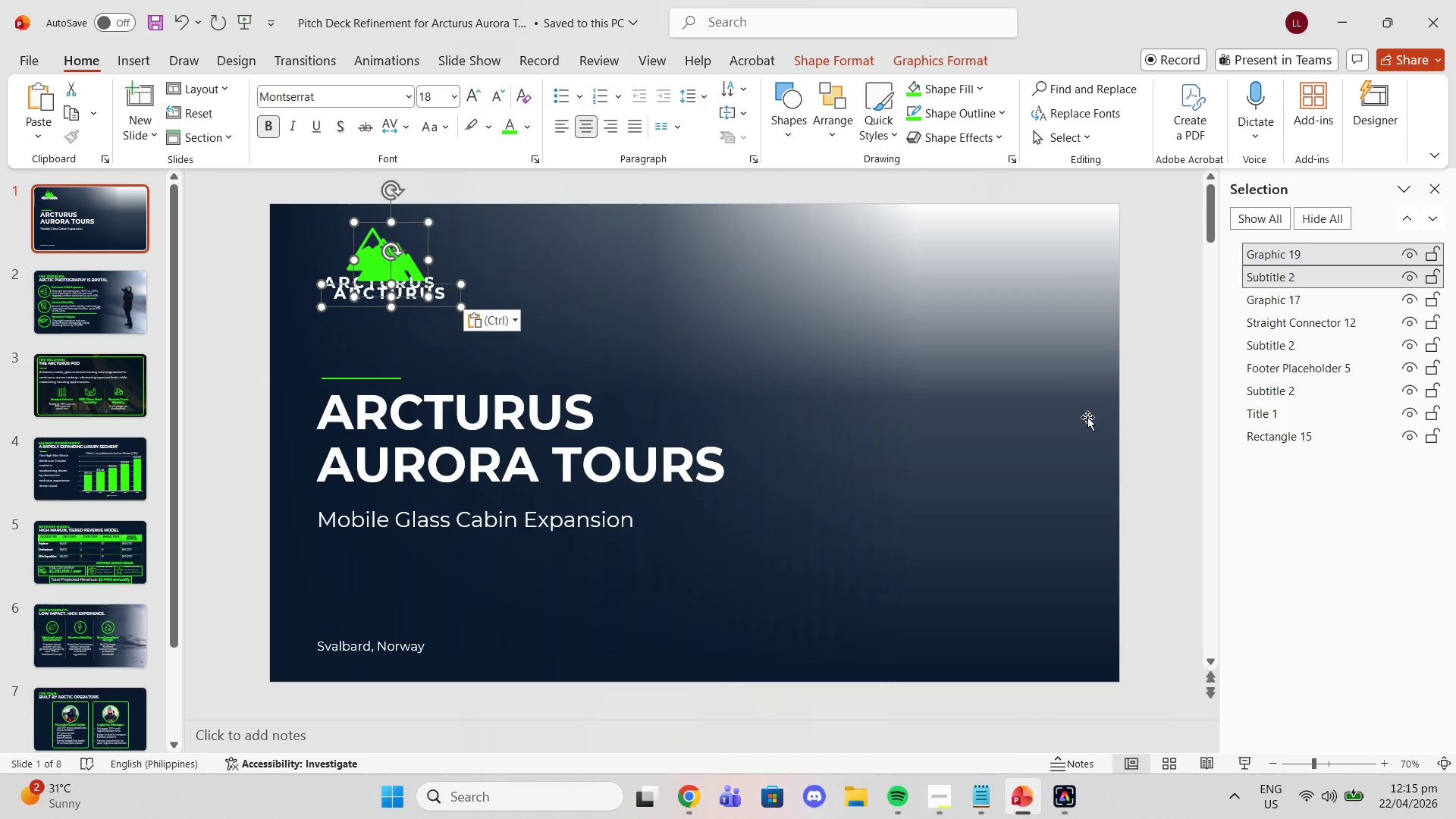 
key(Control+Z)
 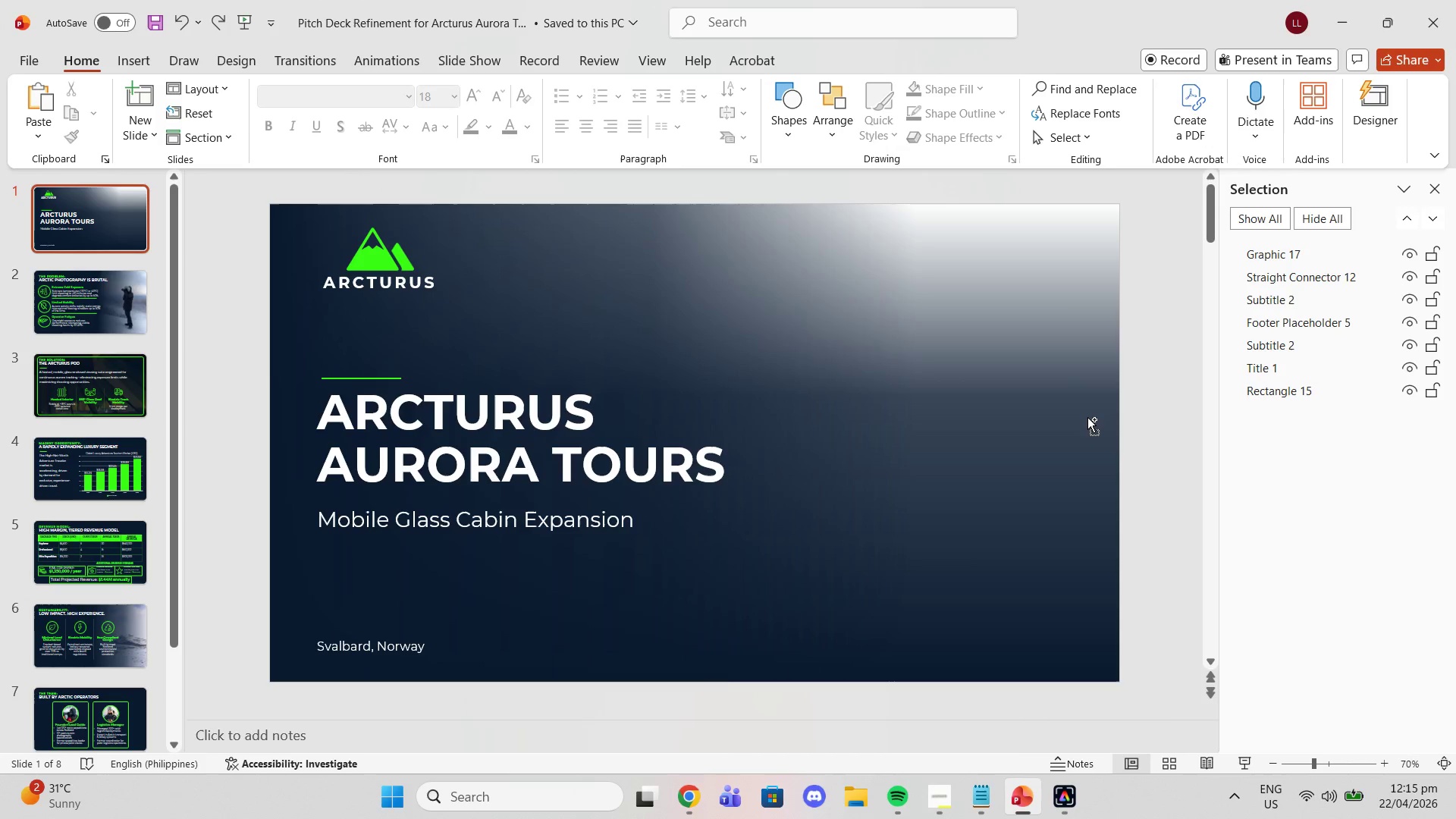 
key(Control+Z)
 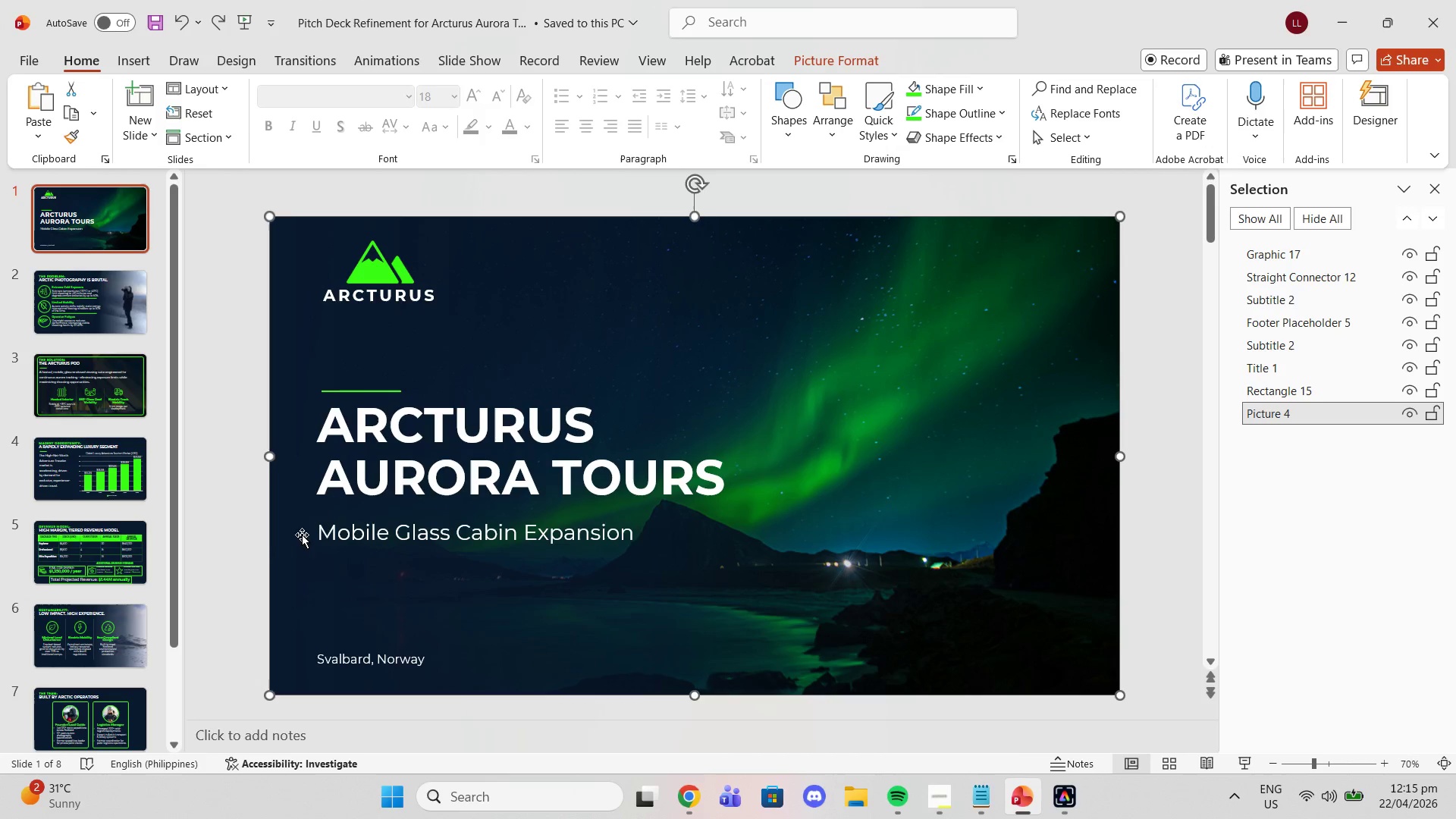 
scroll: coordinate [140, 623], scroll_direction: down, amount: 6.0
 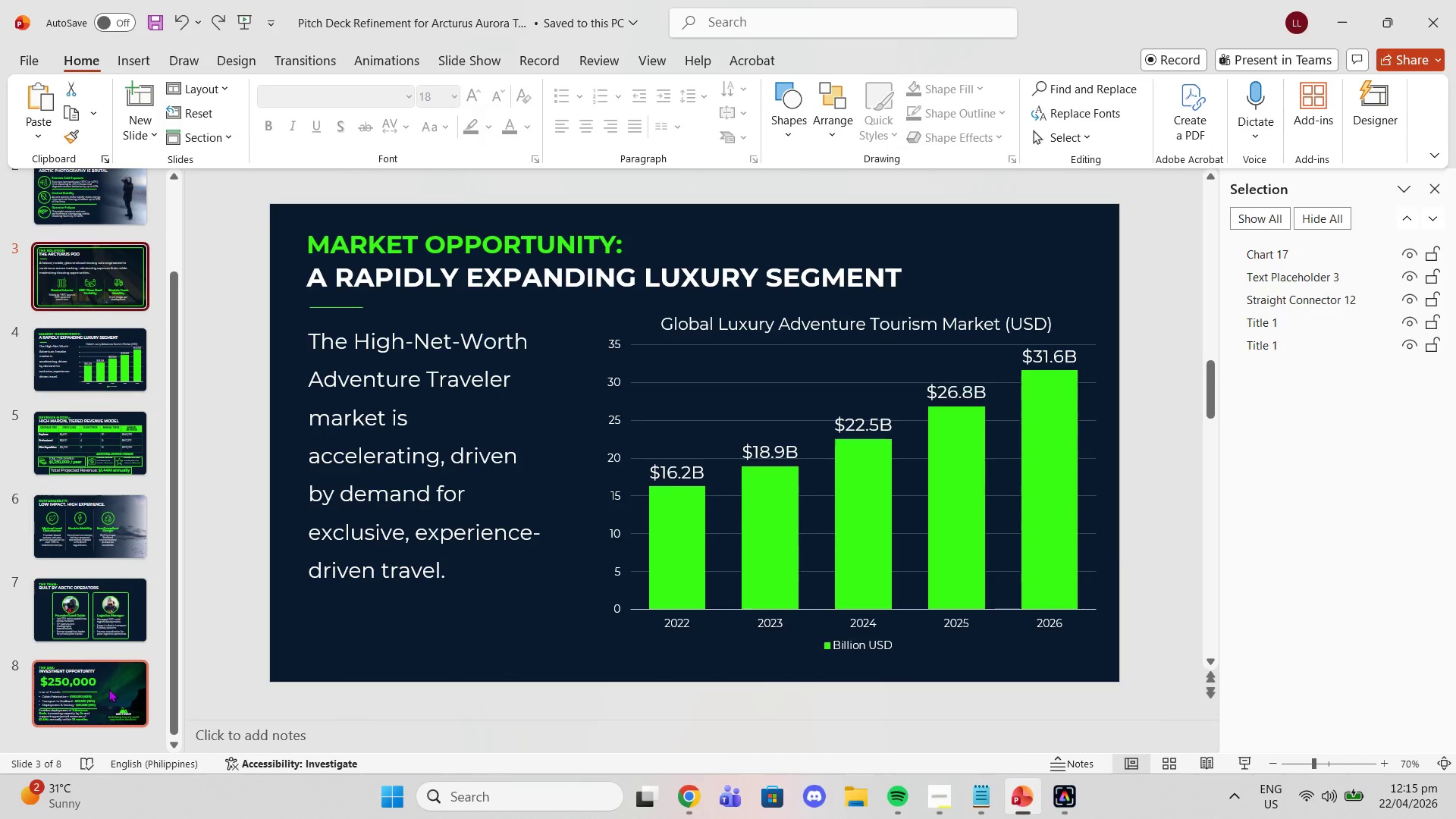 
left_click([108, 689])
 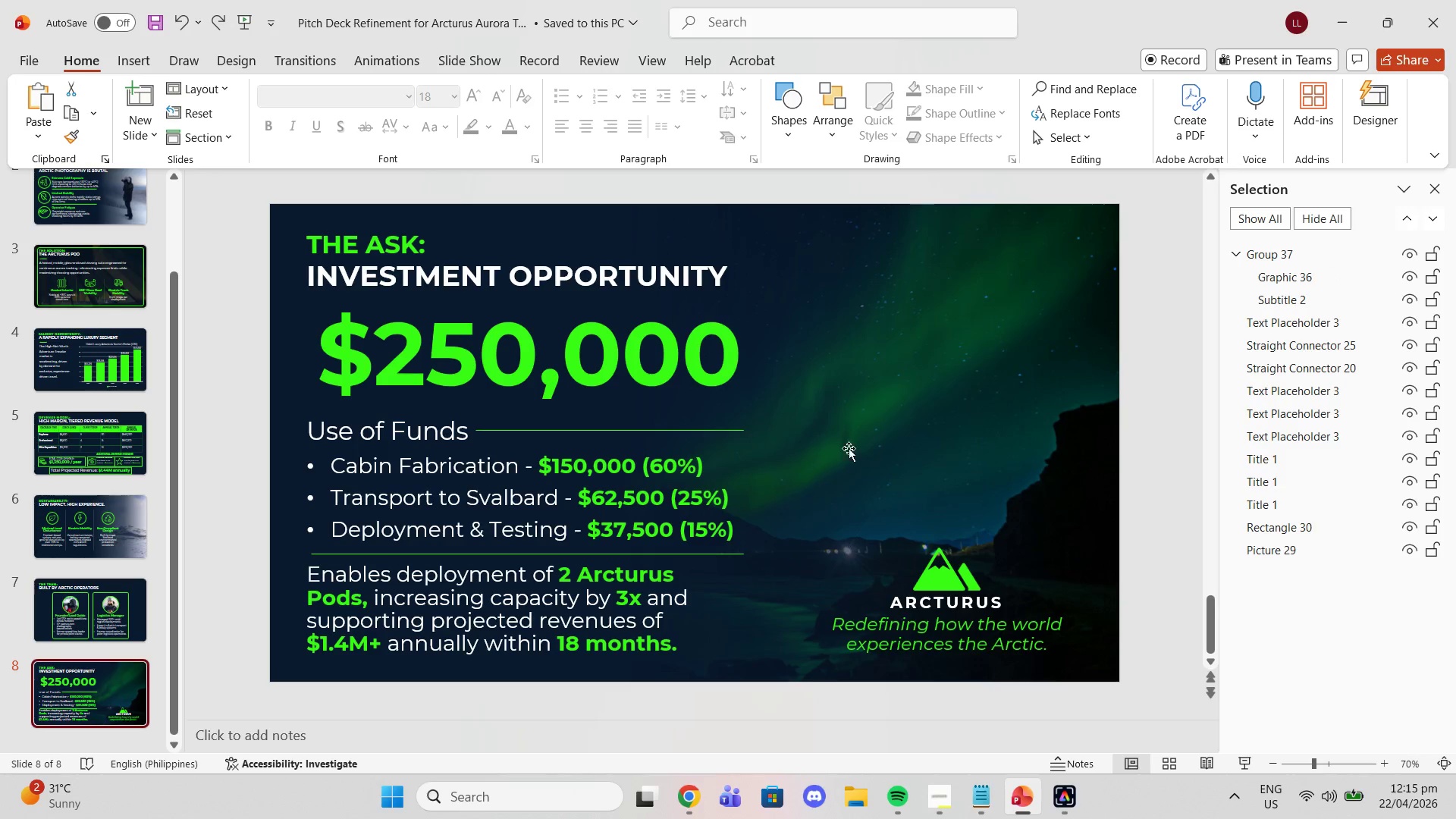 
left_click([890, 433])
 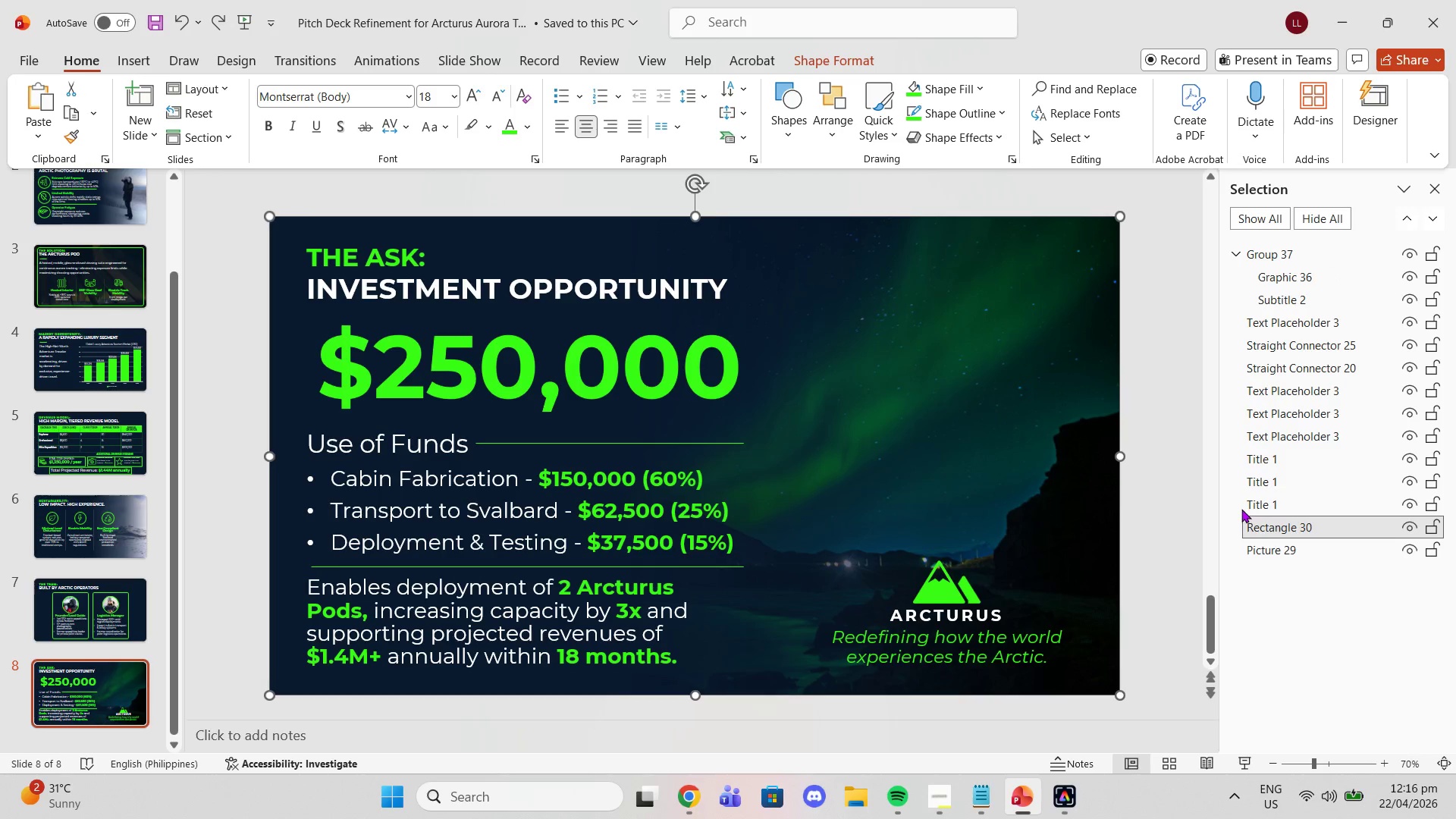 
left_click([1264, 547])
 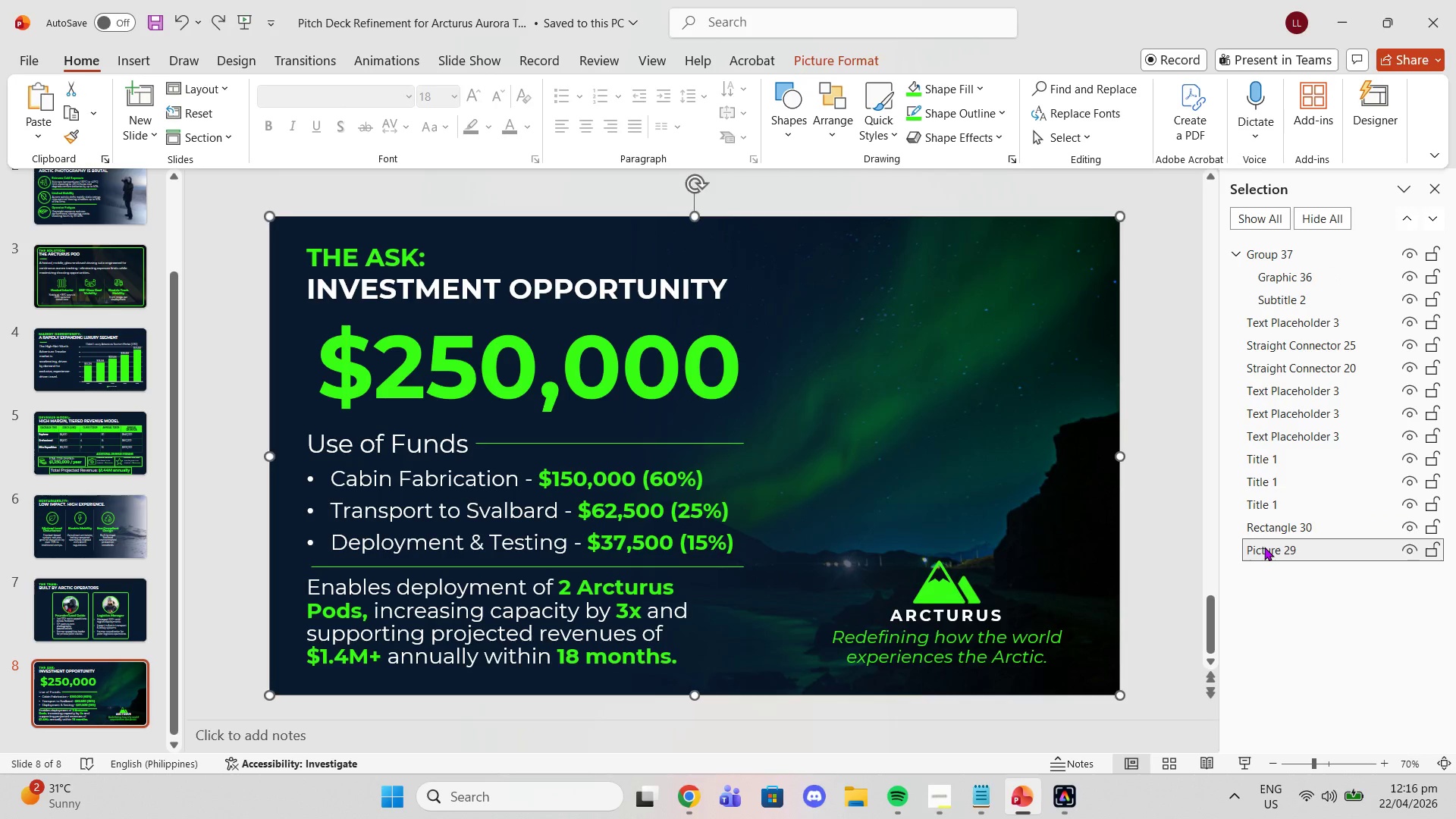 
key(Delete)
 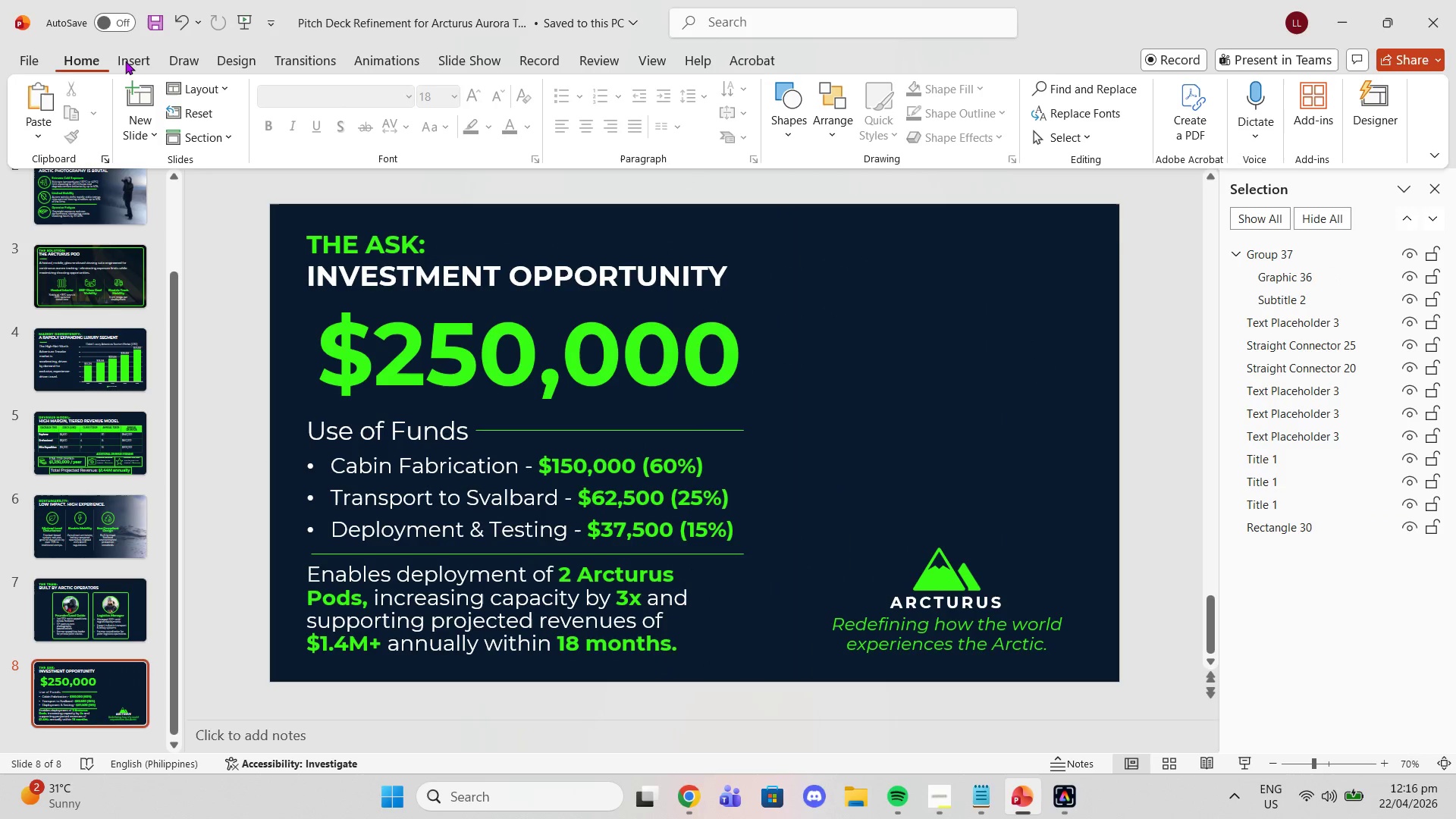 
left_click([126, 60])
 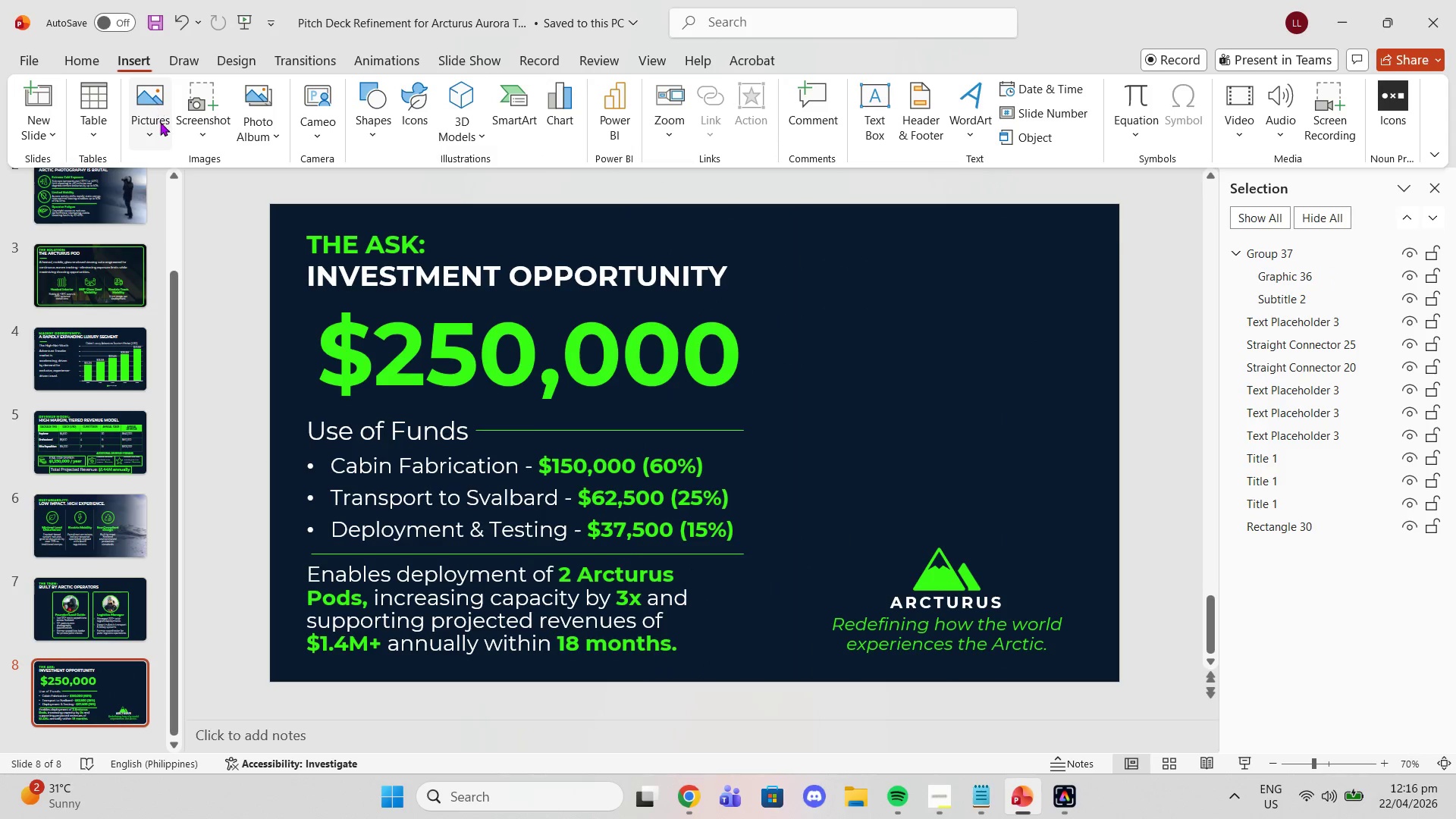 
left_click([160, 122])
 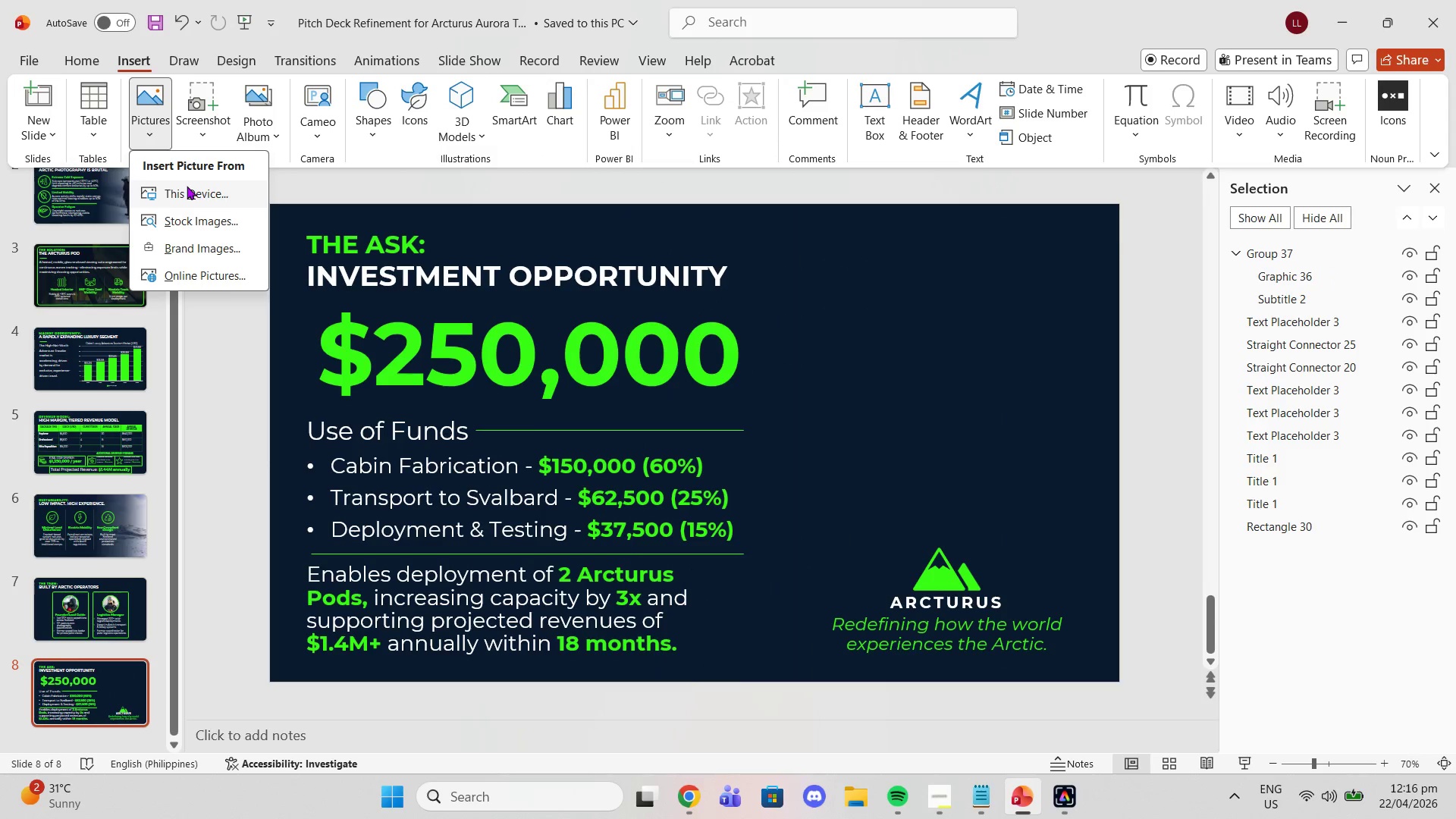 
left_click([187, 186])
 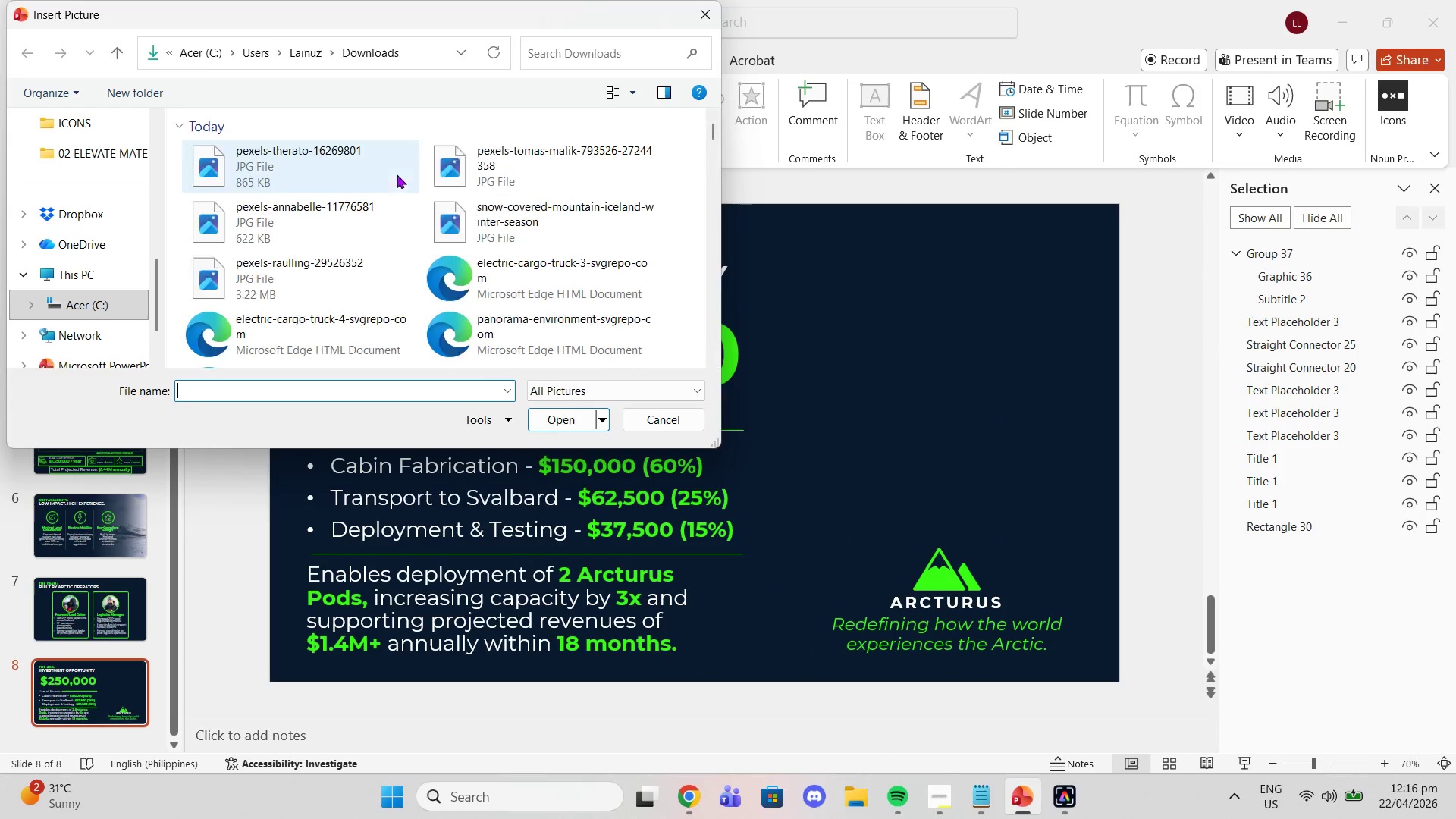 
left_click([372, 167])
 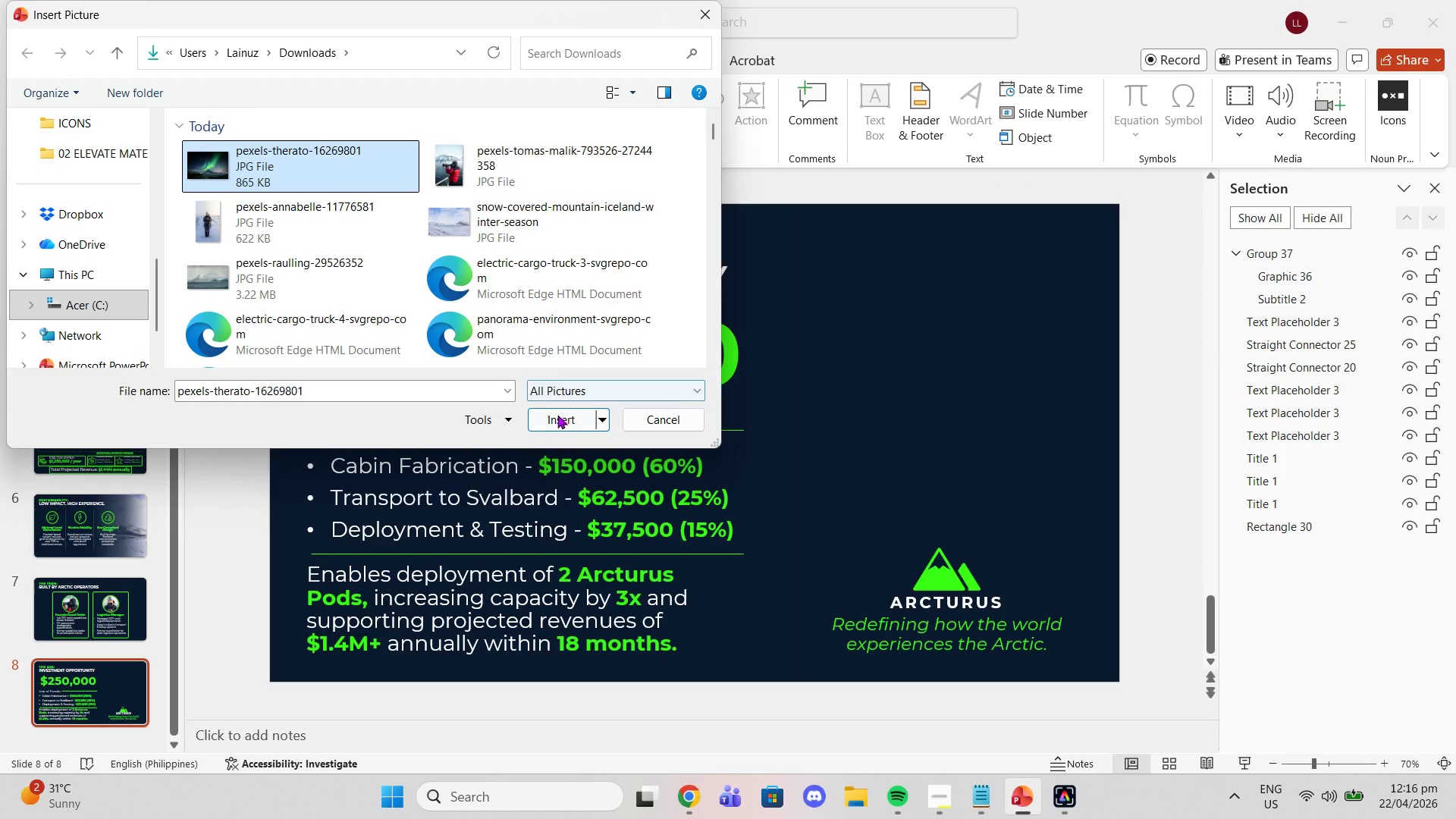 
left_click([555, 416])
 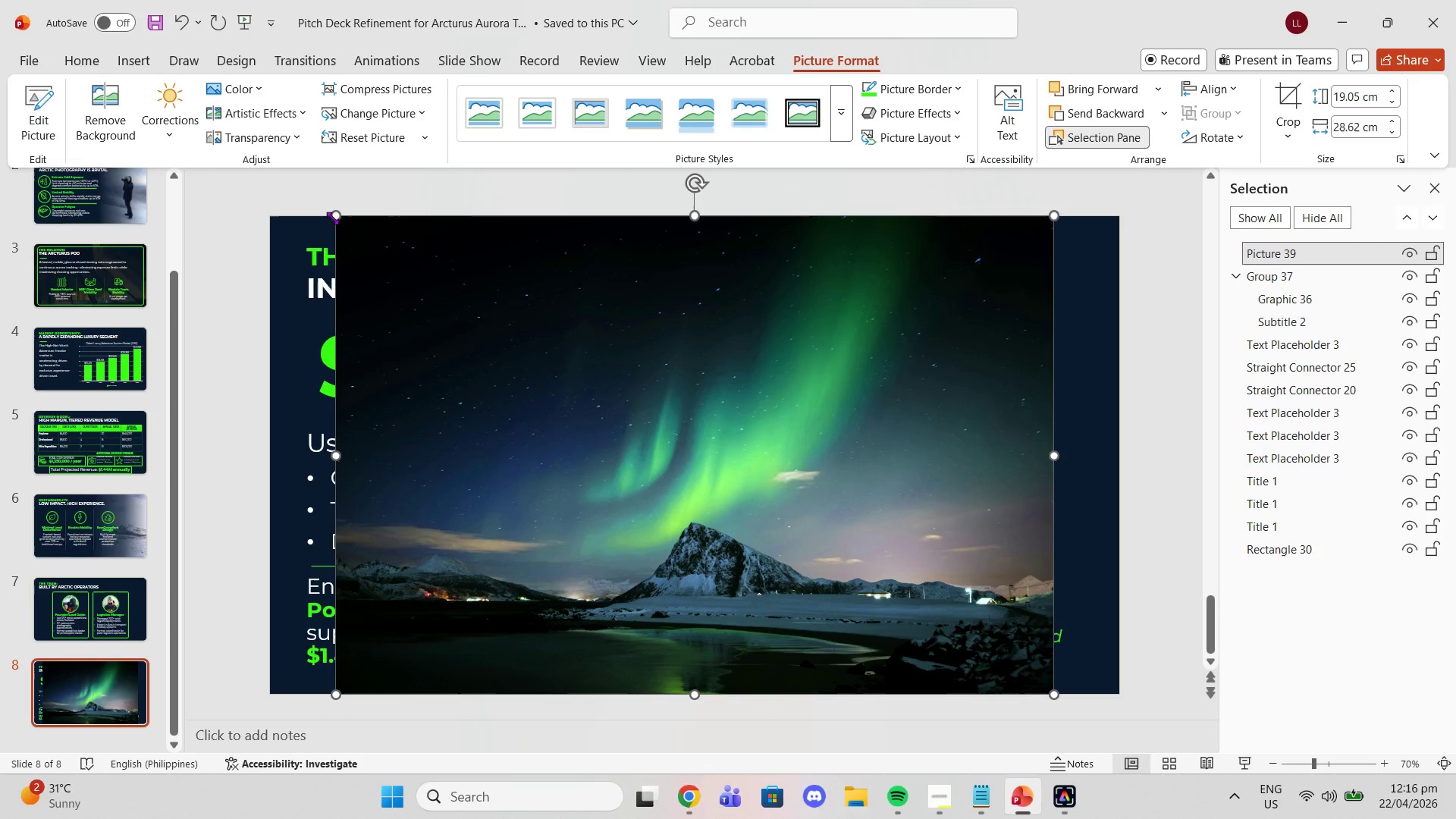 
left_click_drag(start_coordinate=[331, 209], to_coordinate=[268, 212])
 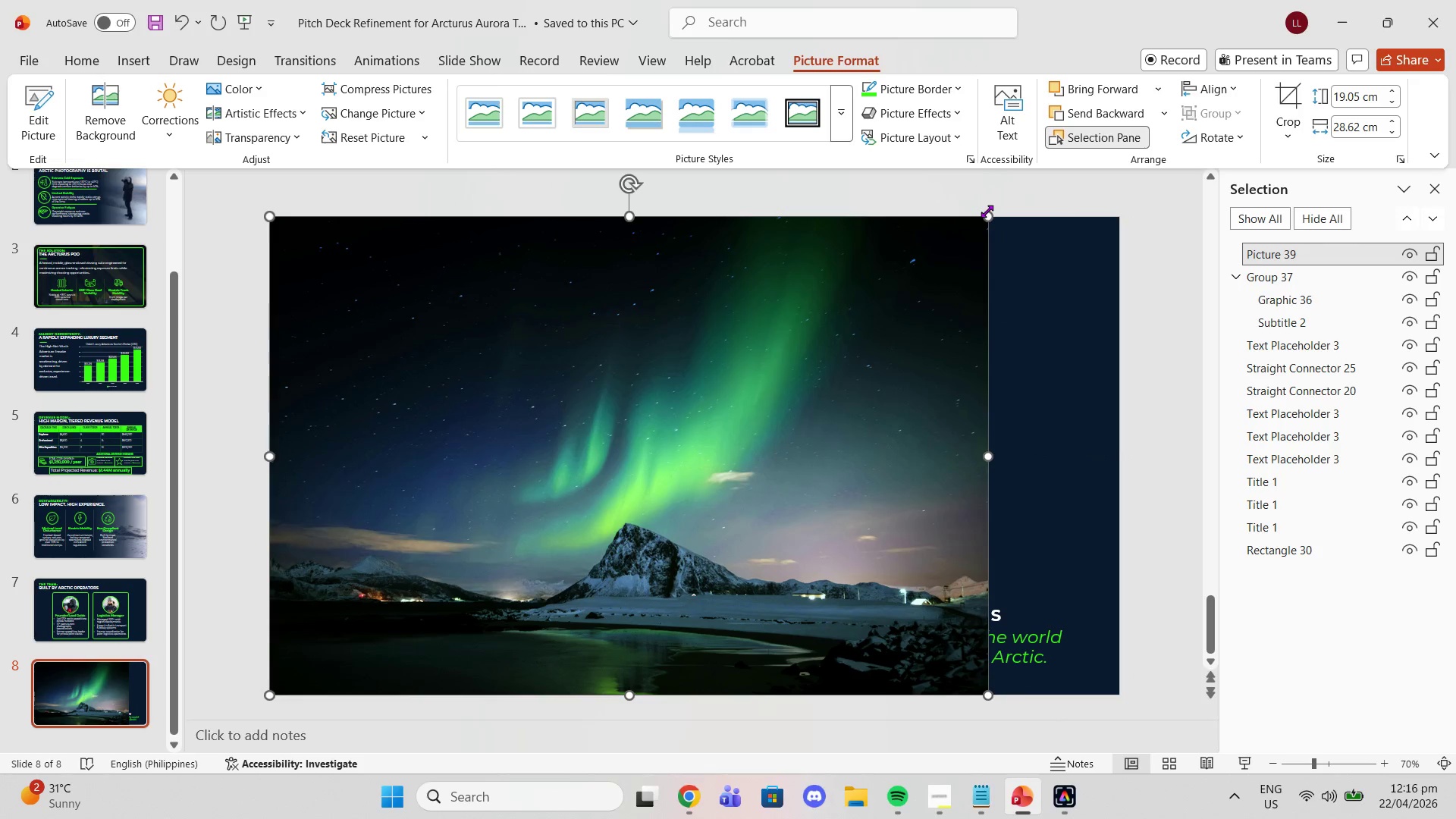 
left_click_drag(start_coordinate=[987, 211], to_coordinate=[1122, 180])
 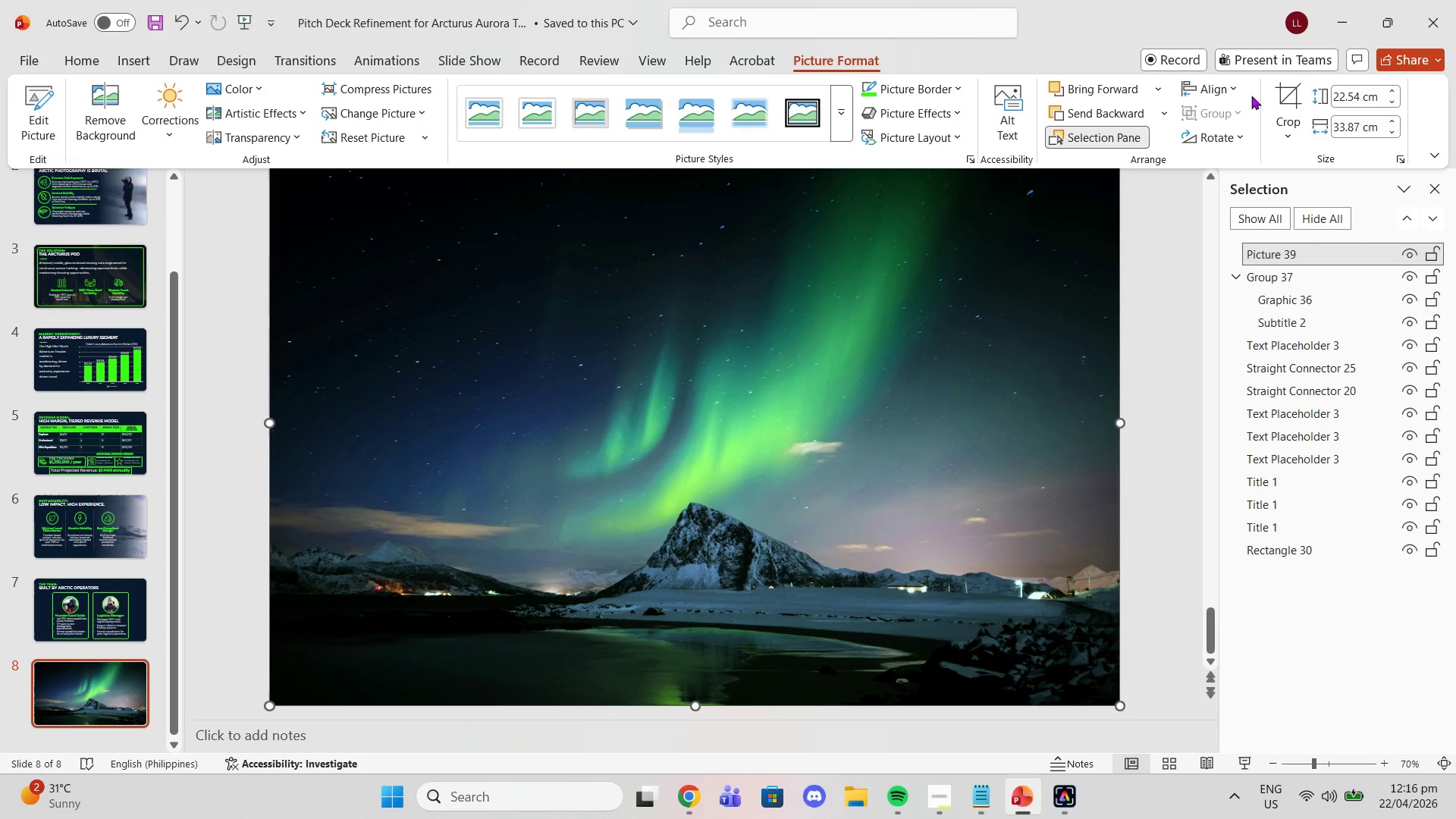 
left_click([1281, 99])
 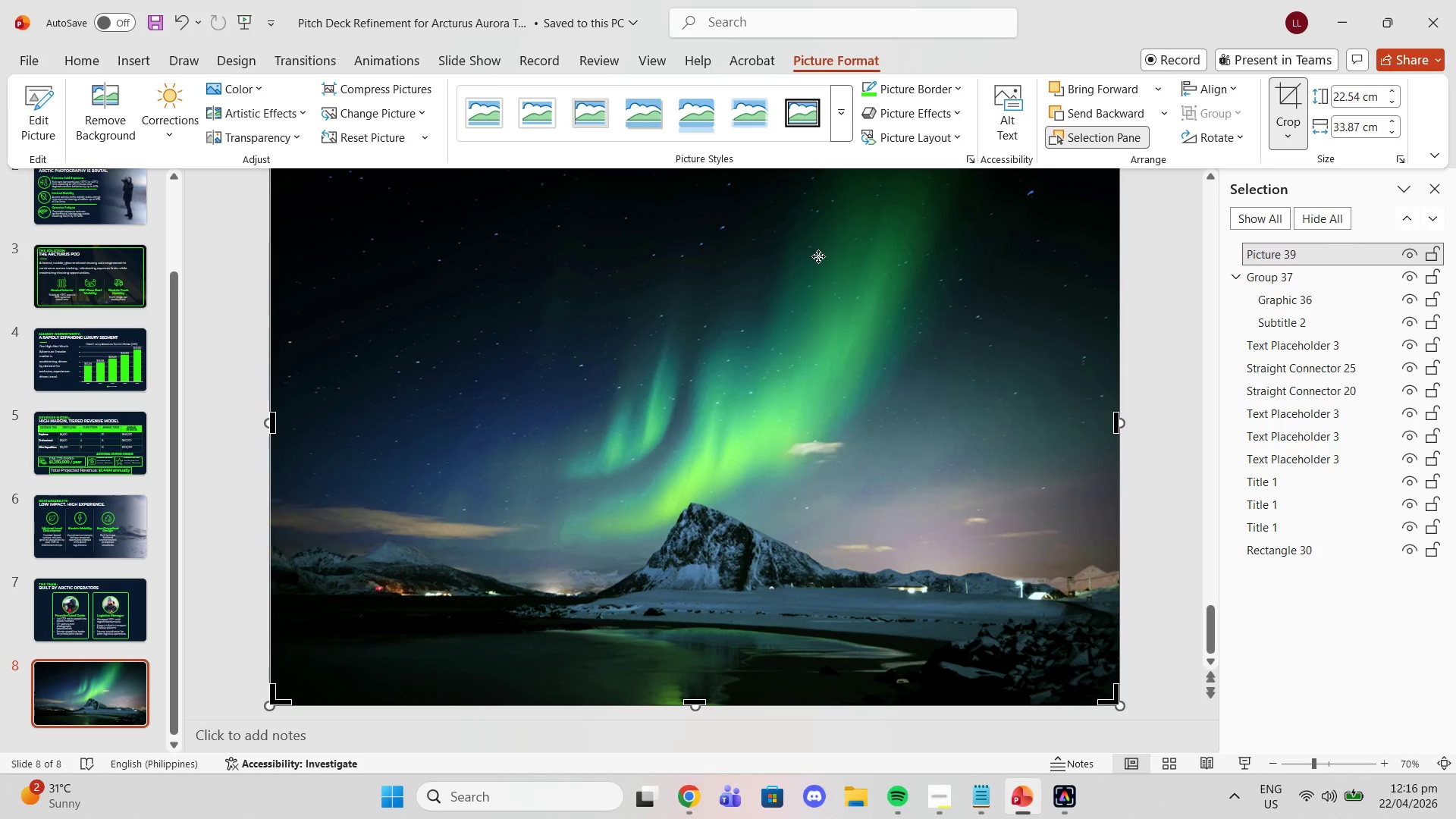 
scroll: coordinate [824, 275], scroll_direction: up, amount: 2.0
 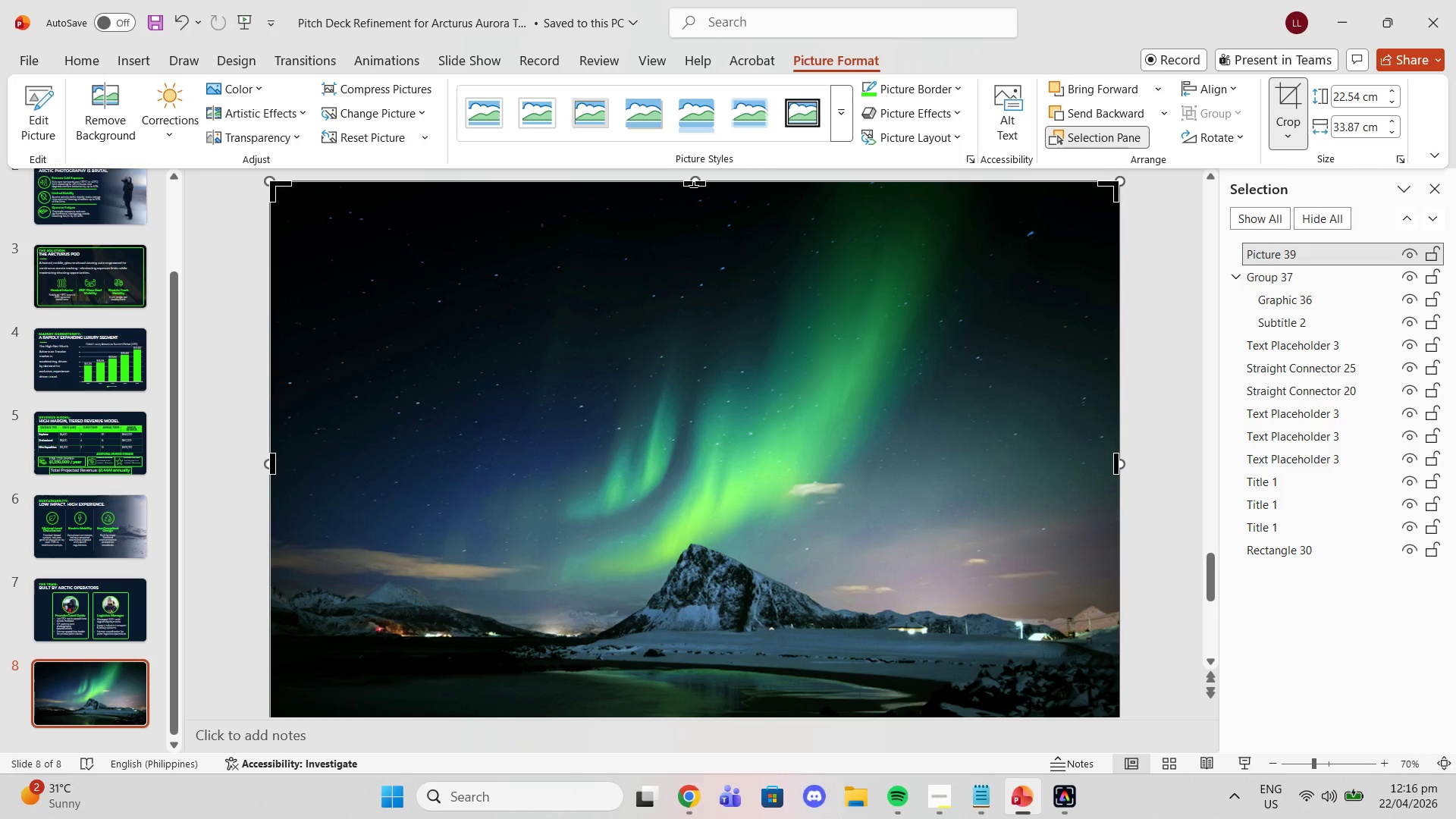 
left_click_drag(start_coordinate=[692, 186], to_coordinate=[698, 267])
 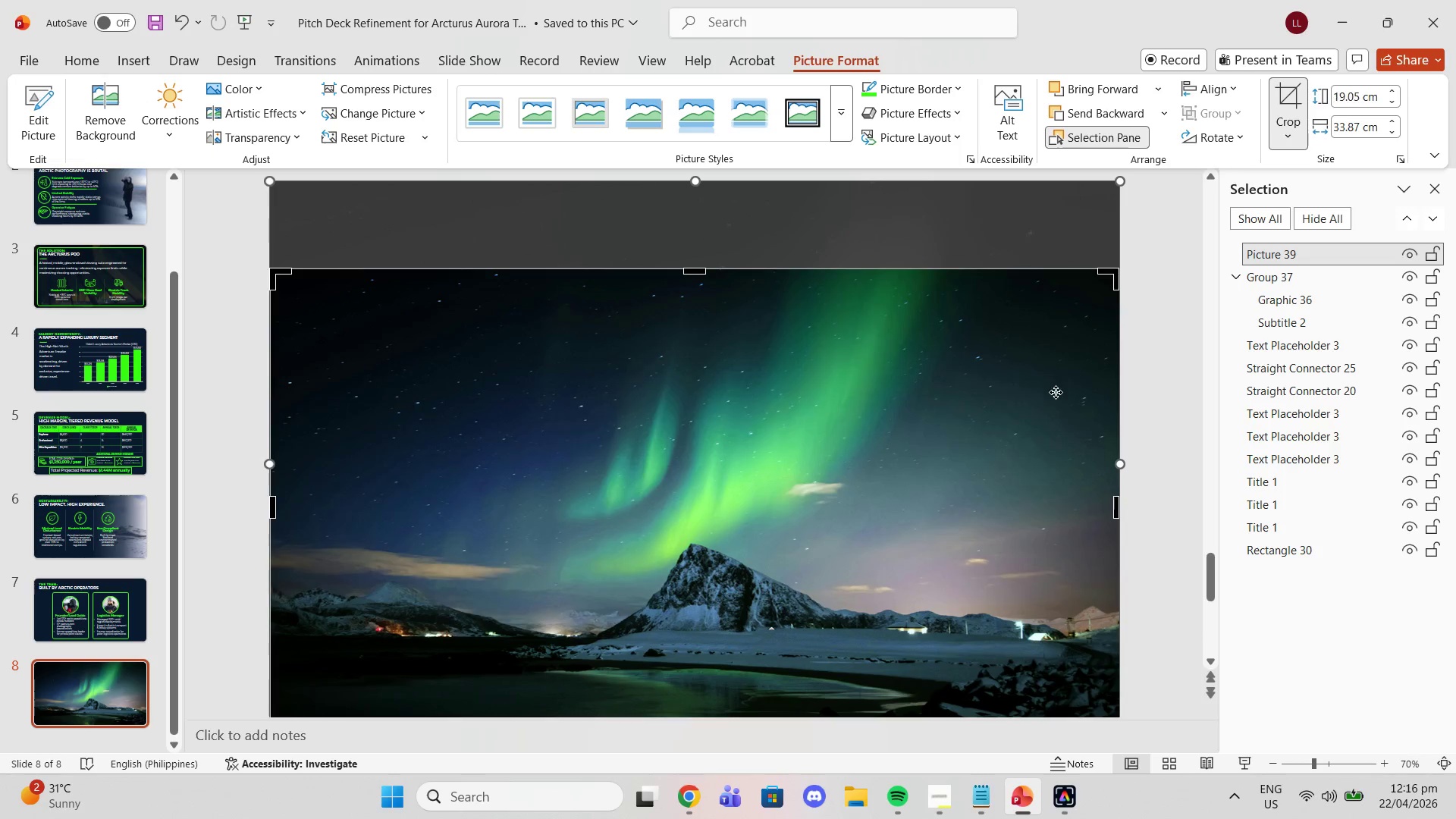 
scroll: coordinate [1056, 400], scroll_direction: down, amount: 2.0
 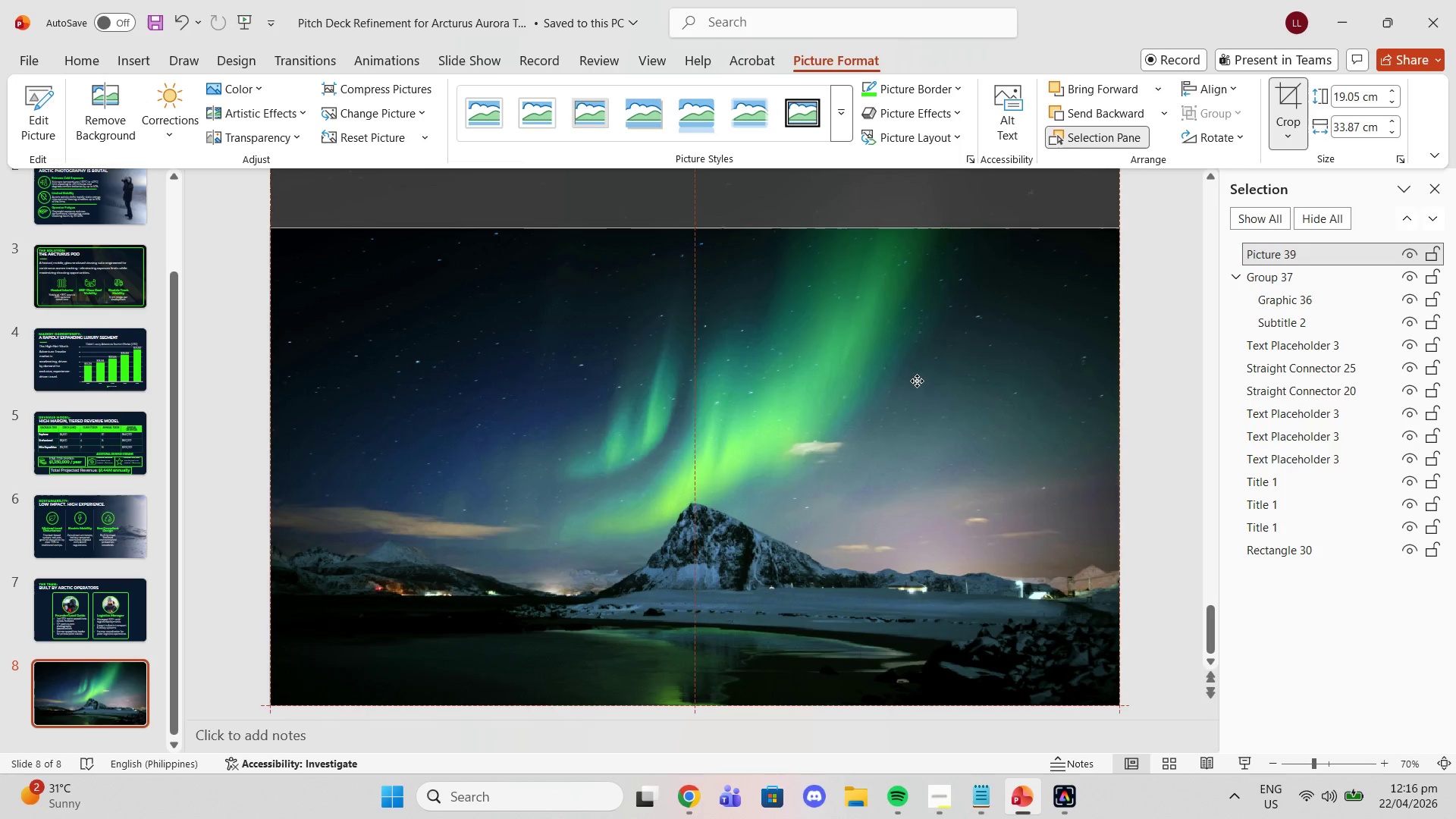 
left_click_drag(start_coordinate=[918, 373], to_coordinate=[915, 412])
 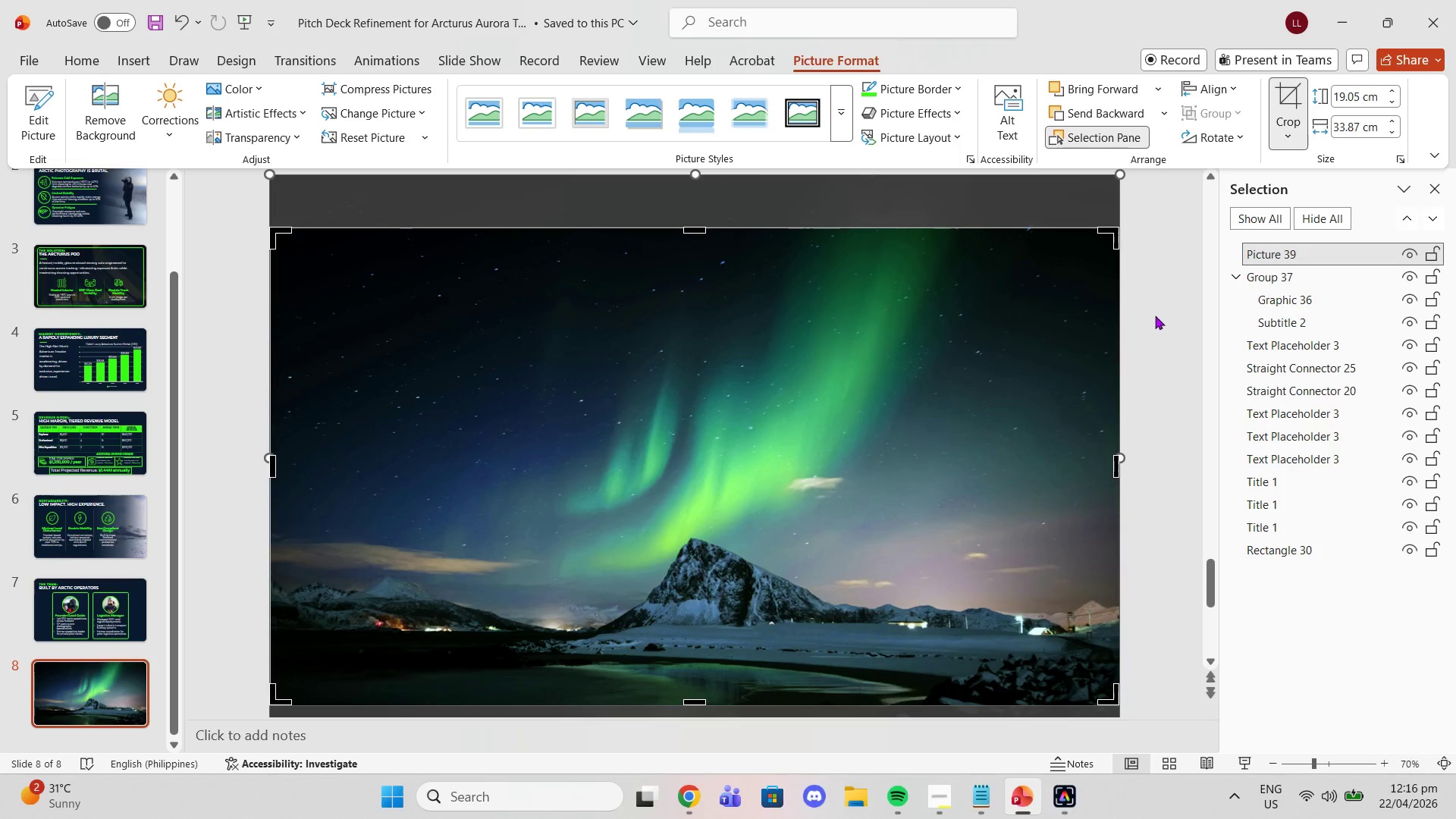 
left_click([1155, 315])
 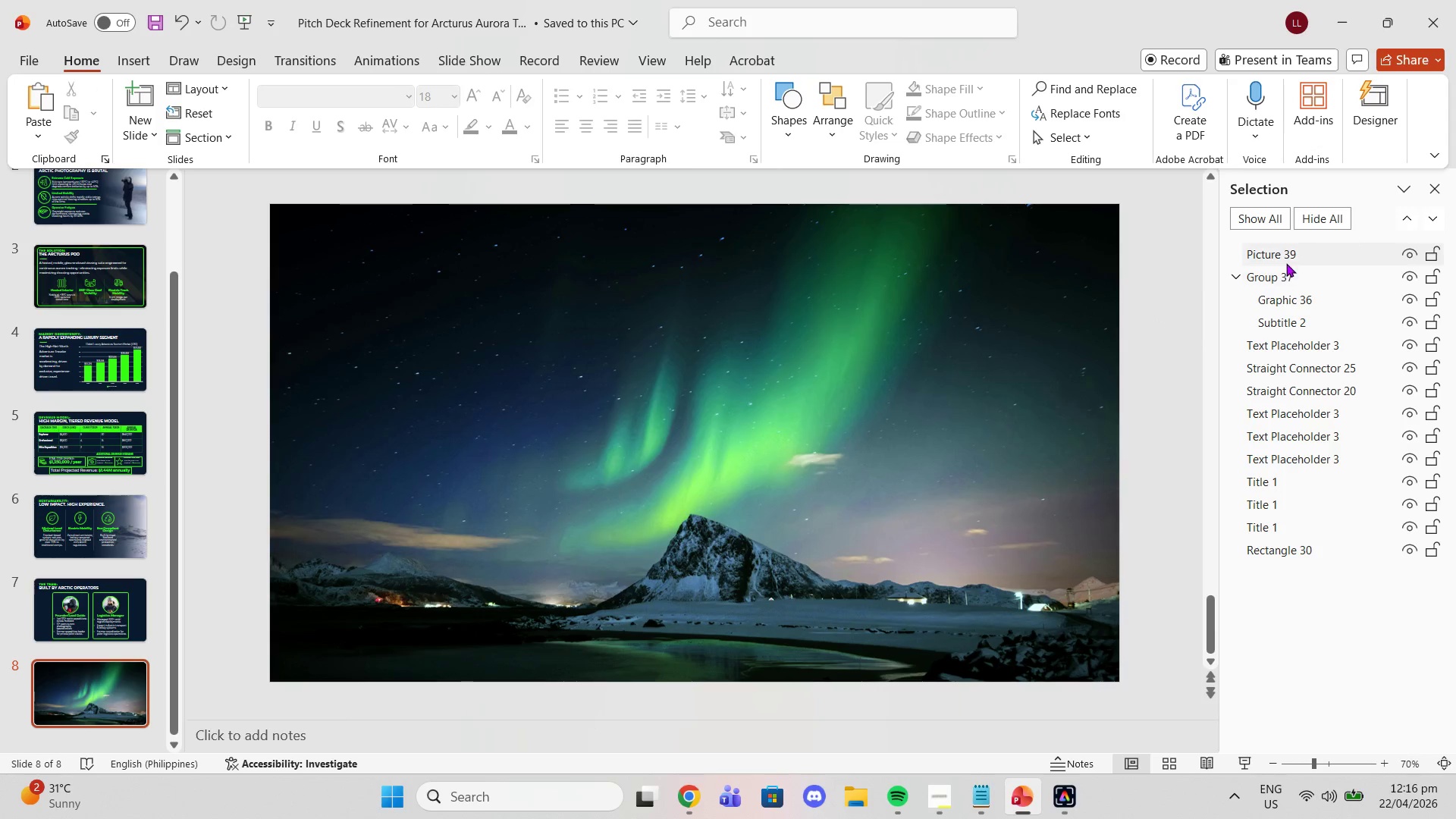 
left_click_drag(start_coordinate=[1281, 254], to_coordinate=[1304, 554])
 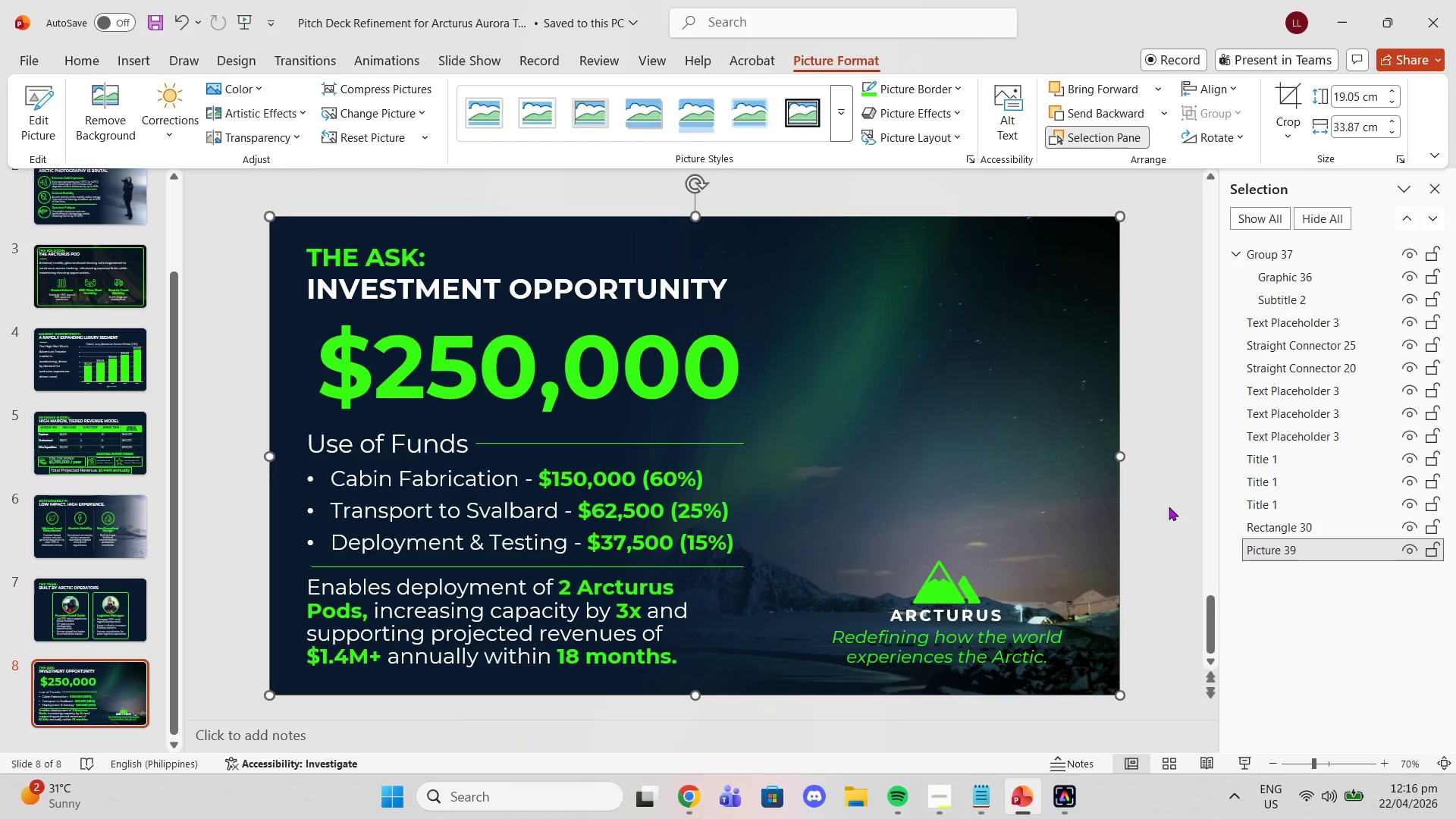 
left_click([1169, 507])
 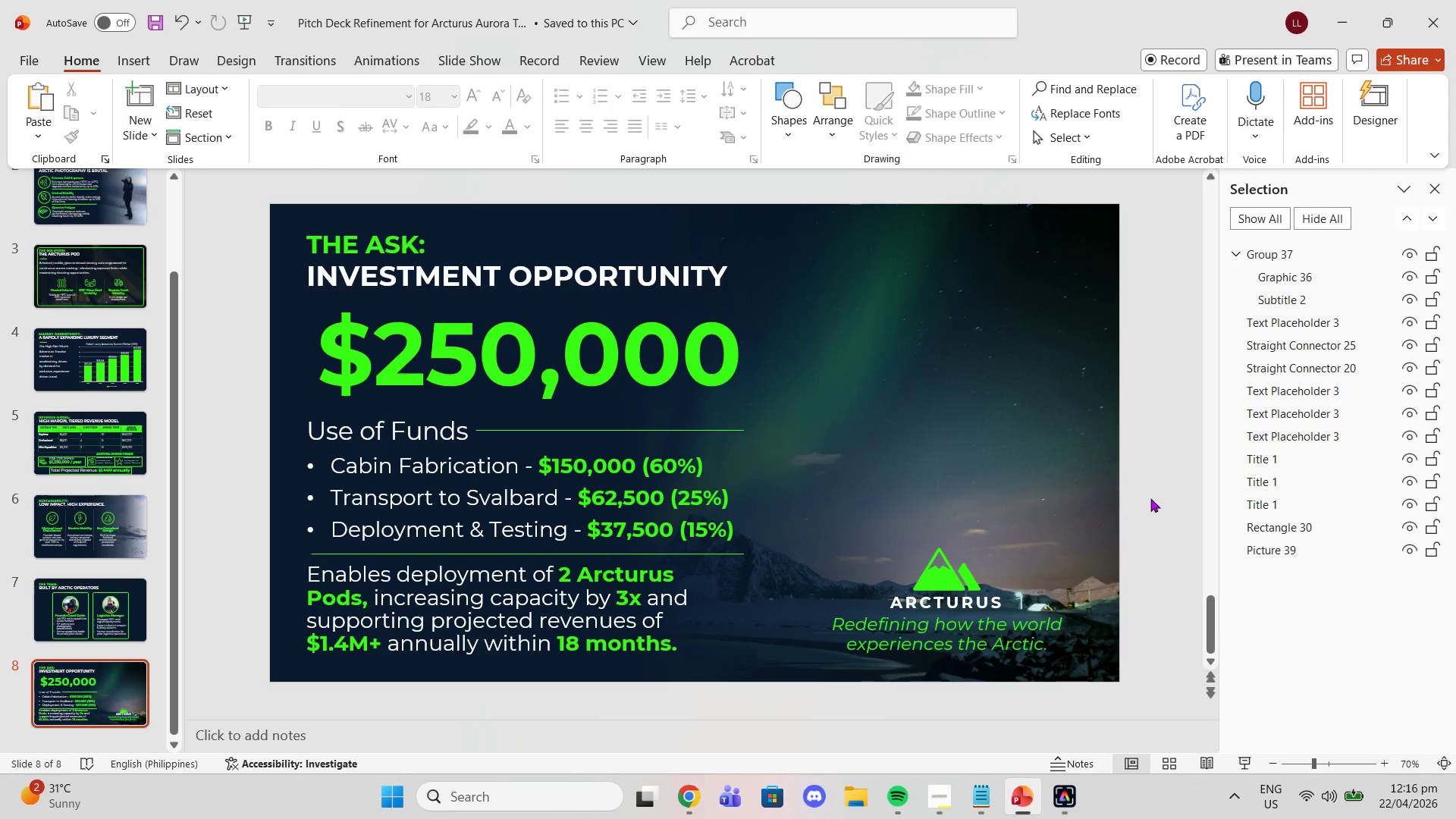 
hold_key(key=ControlLeft, duration=1.3)
 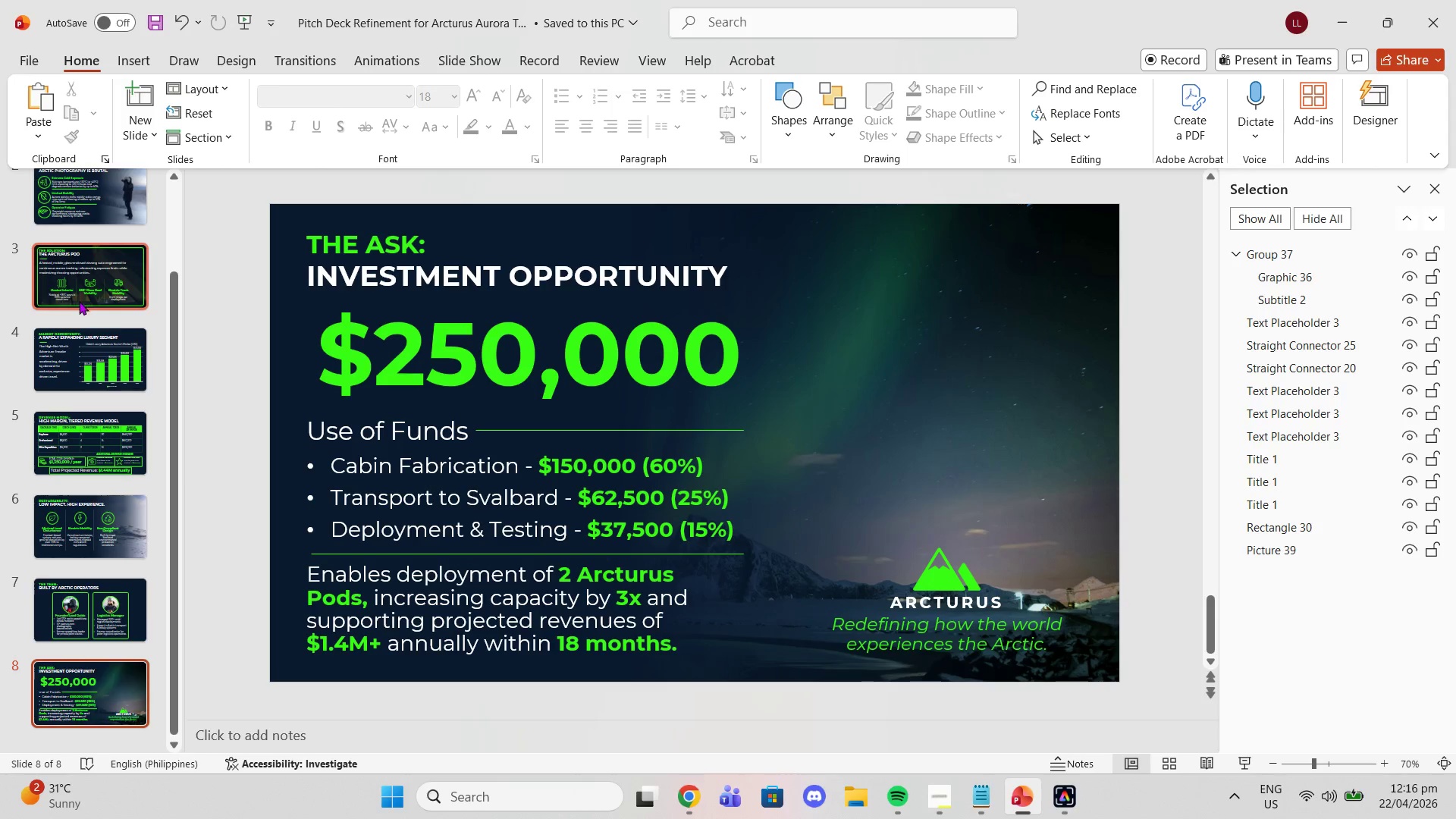 
left_click([116, 221])
 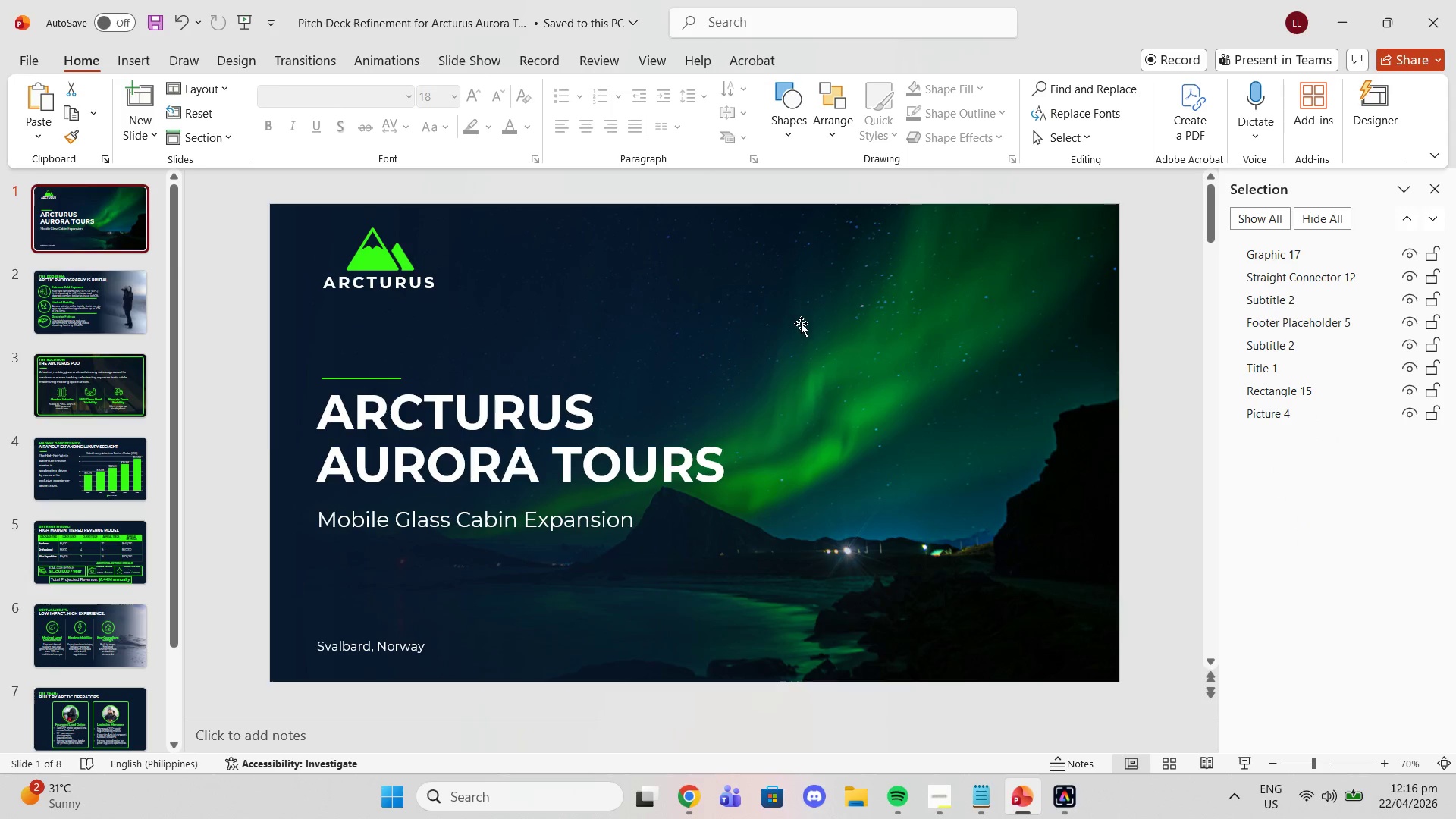 
scroll: coordinate [85, 303], scroll_direction: up, amount: 7.0
 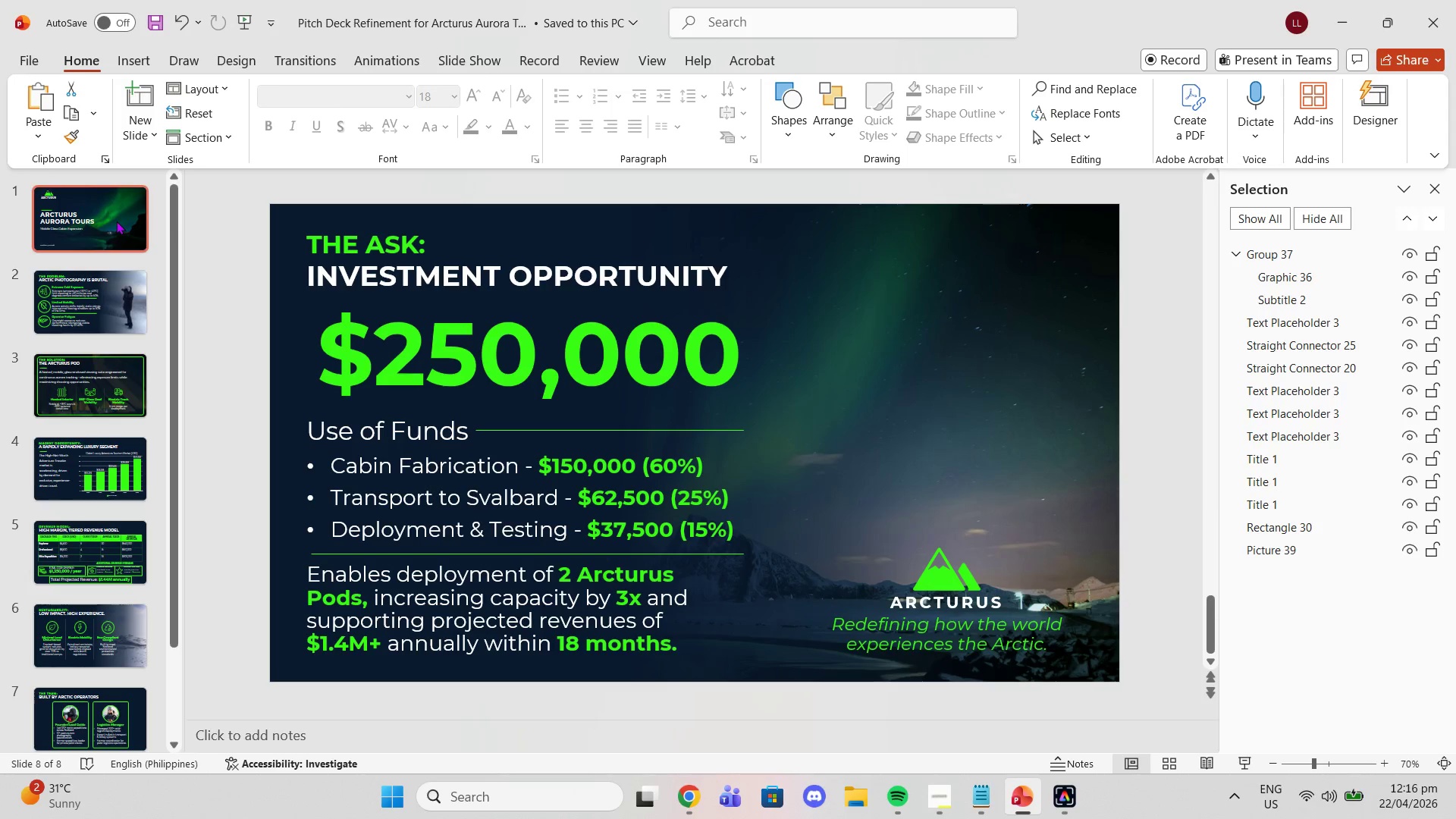 
left_click([801, 323])
 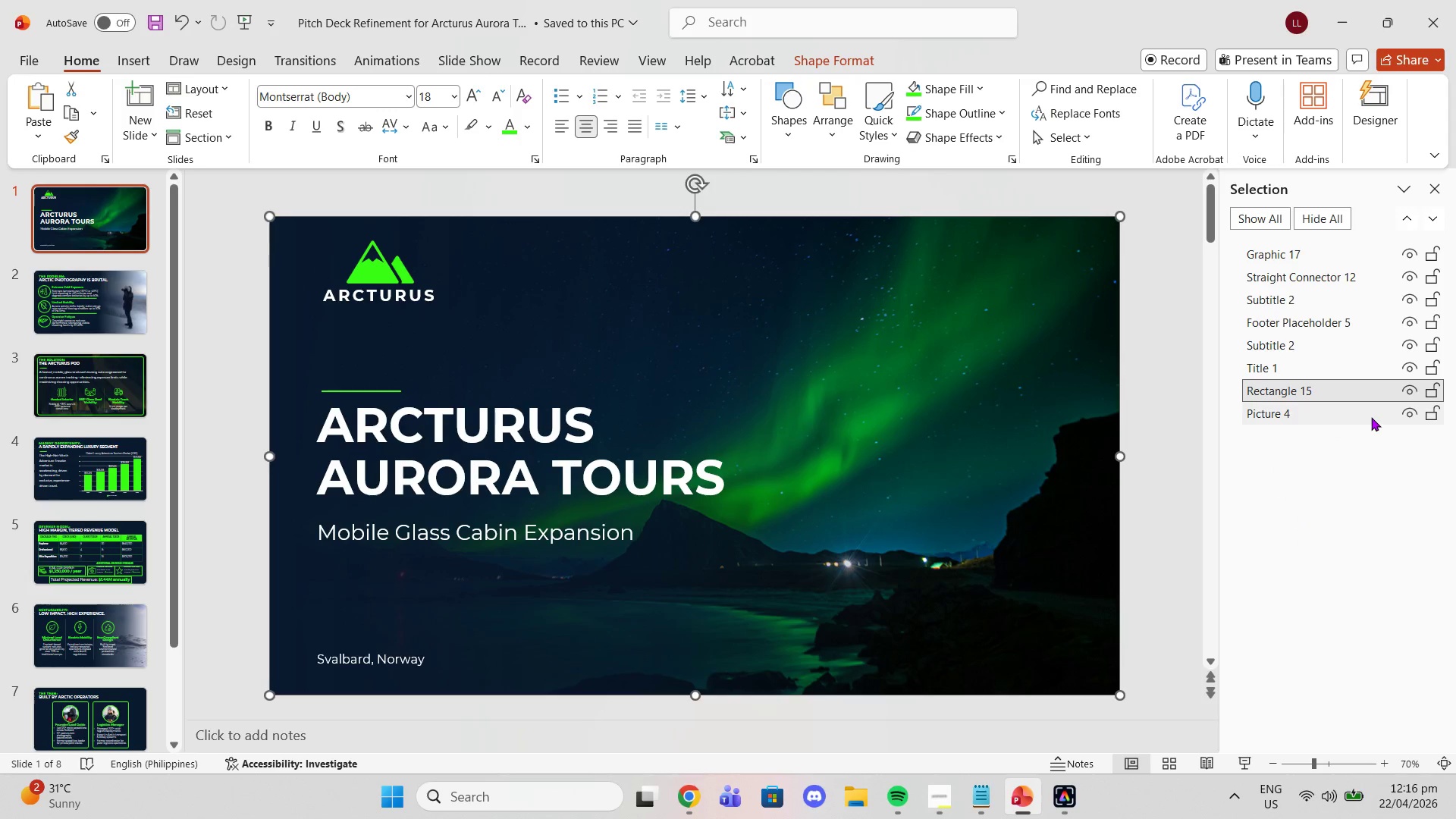 
left_click([1367, 416])
 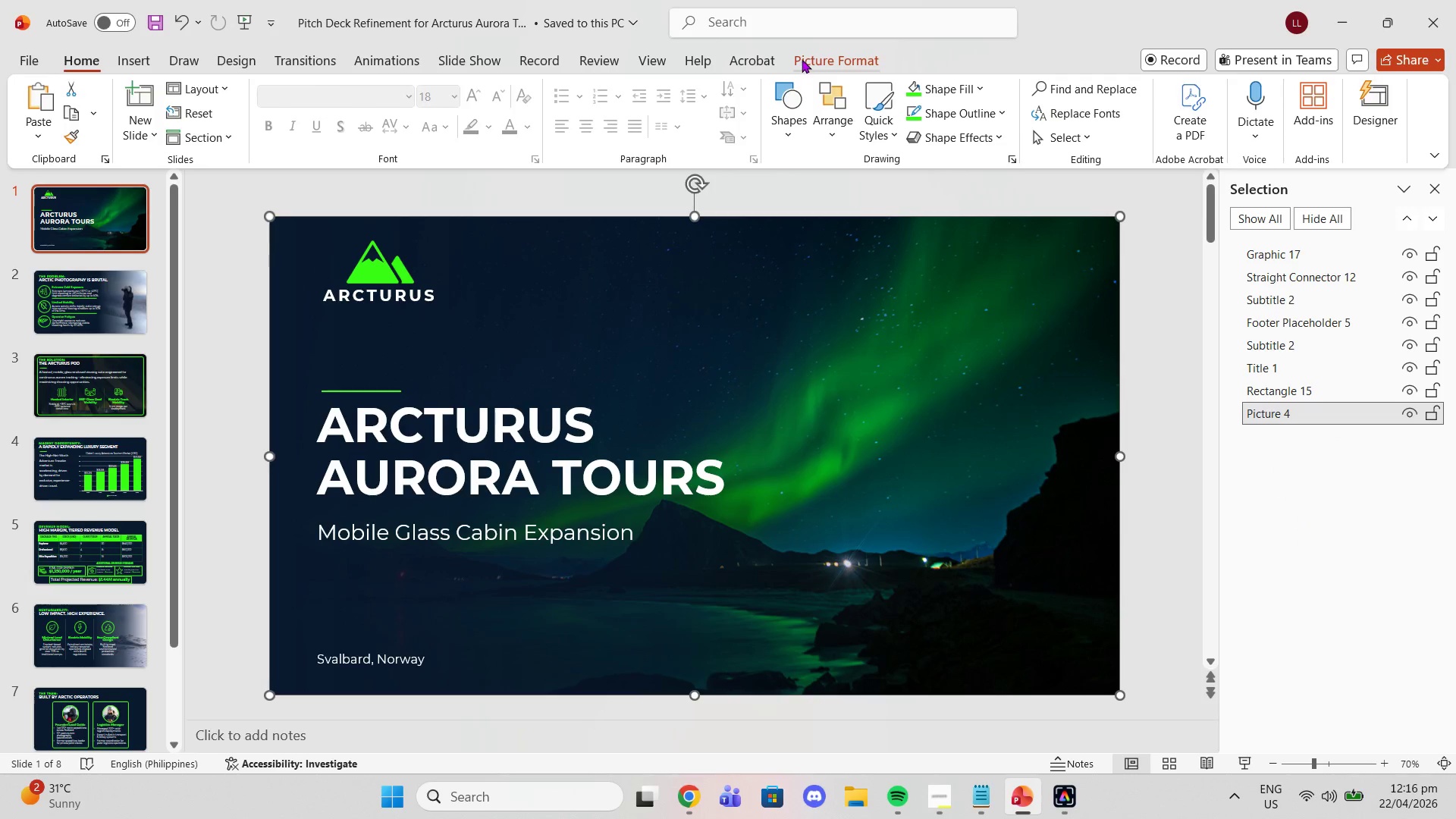 
left_click([802, 59])
 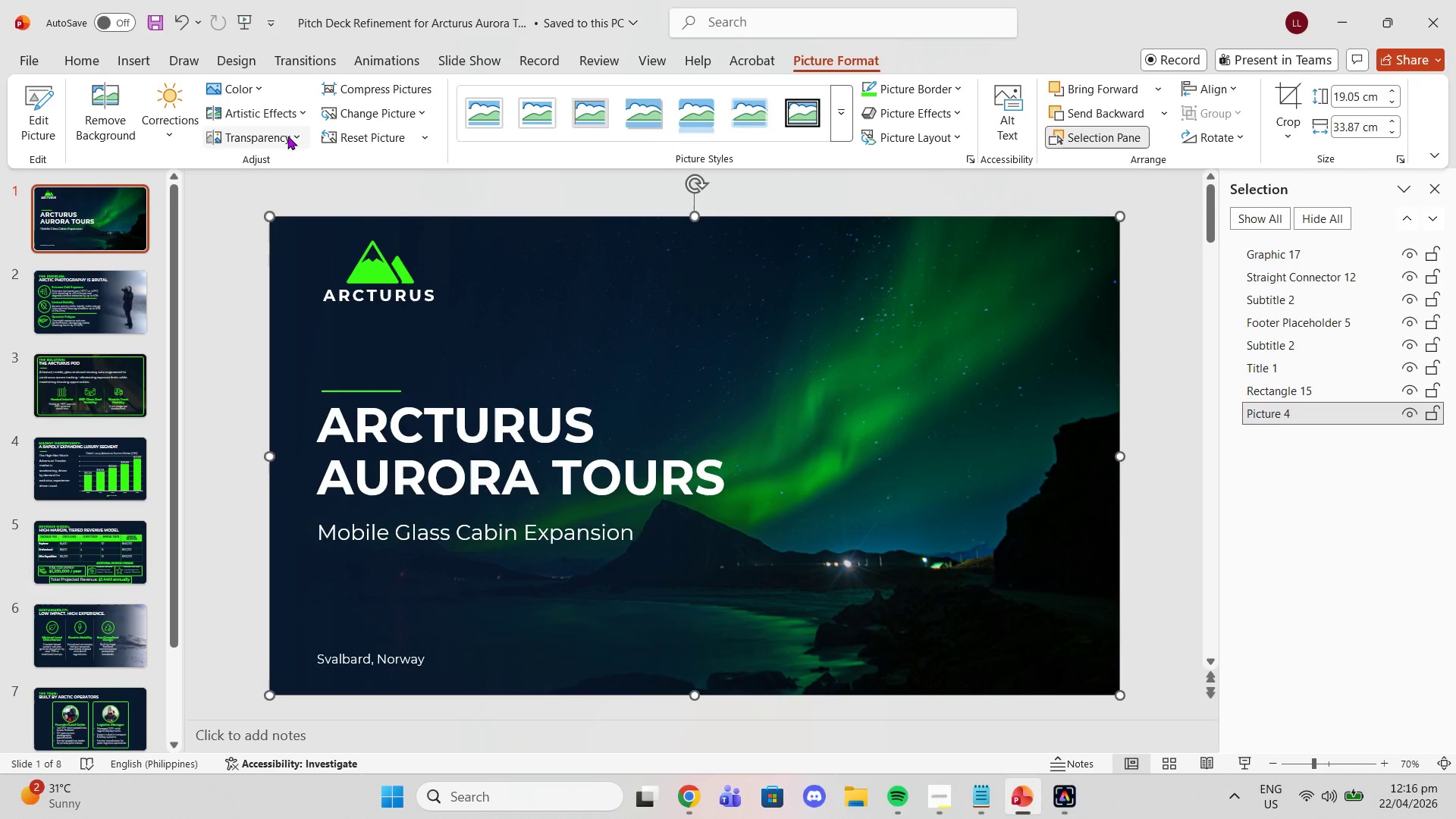 
left_click([287, 136])
 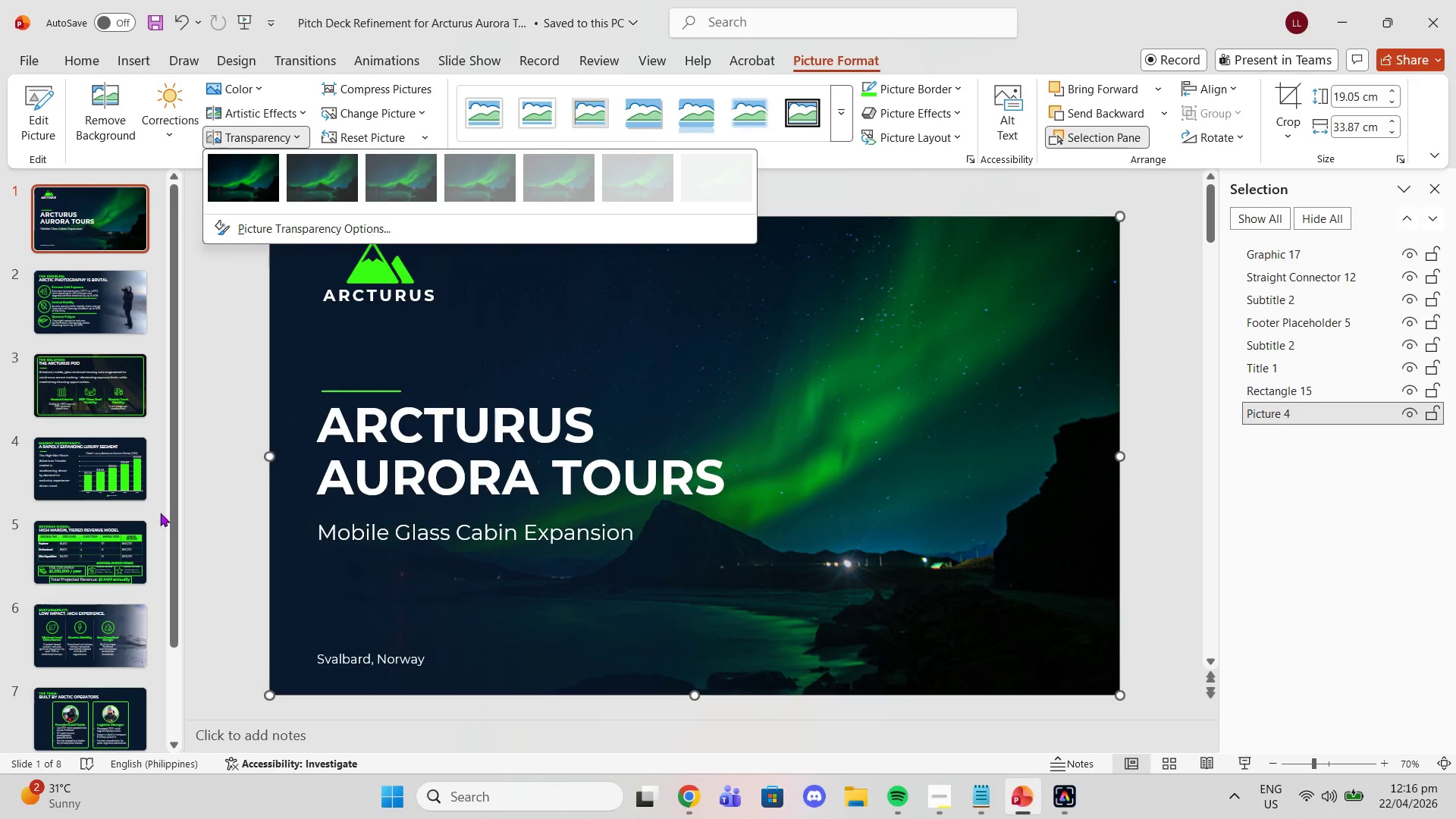 
scroll: coordinate [73, 557], scroll_direction: down, amount: 6.0
 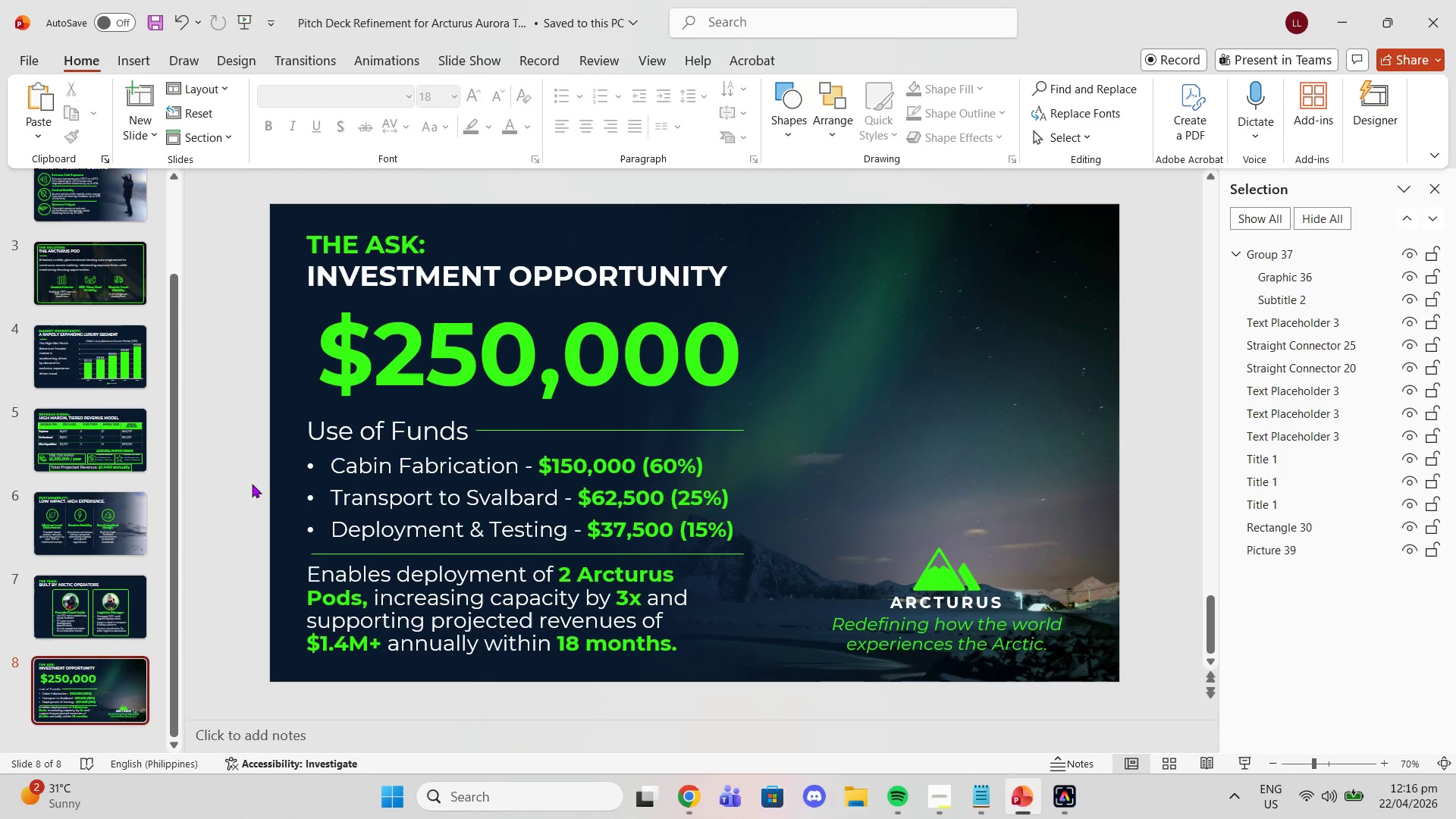 
key(Control+Z)
 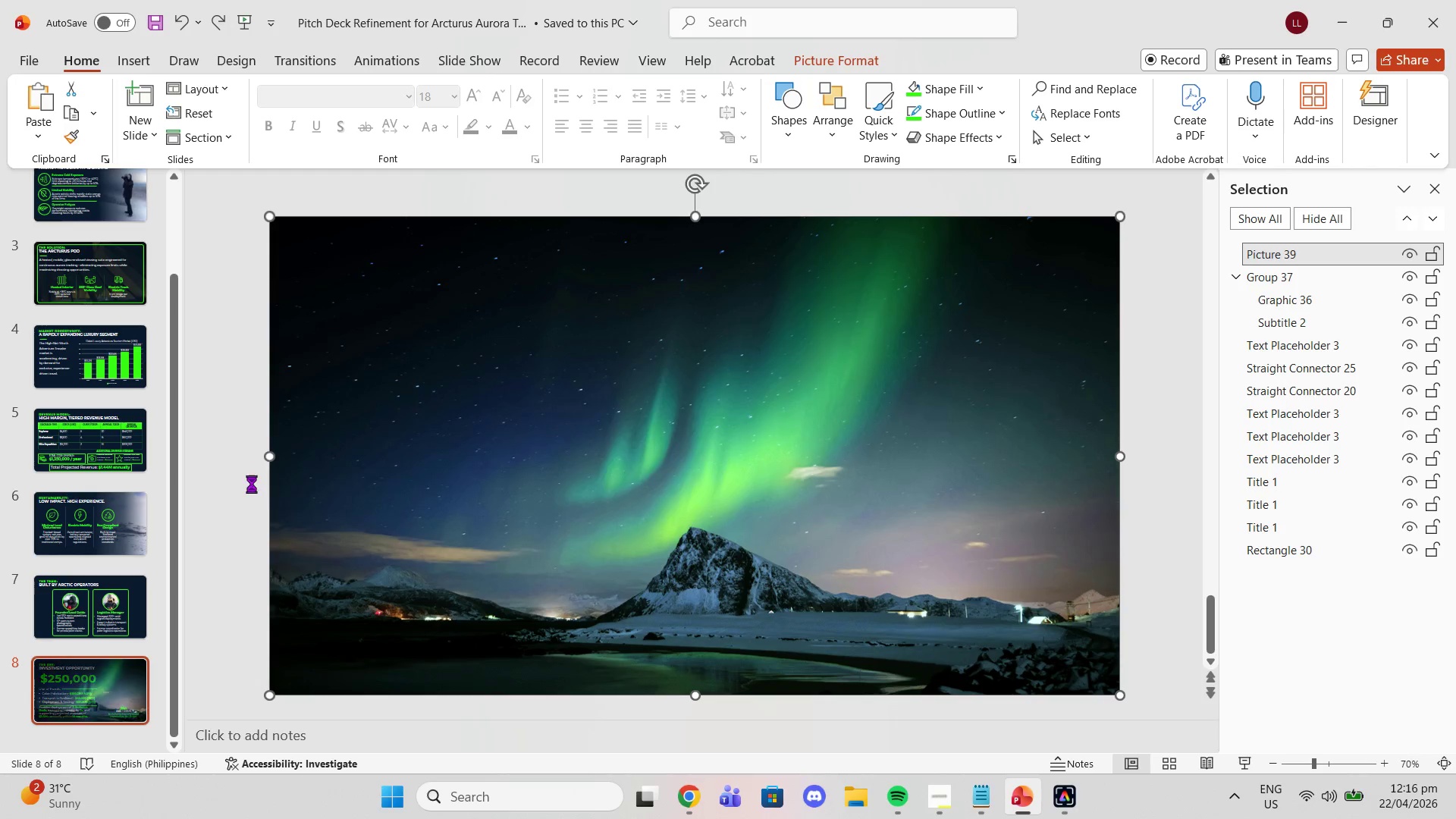 
key(Control+Z)
 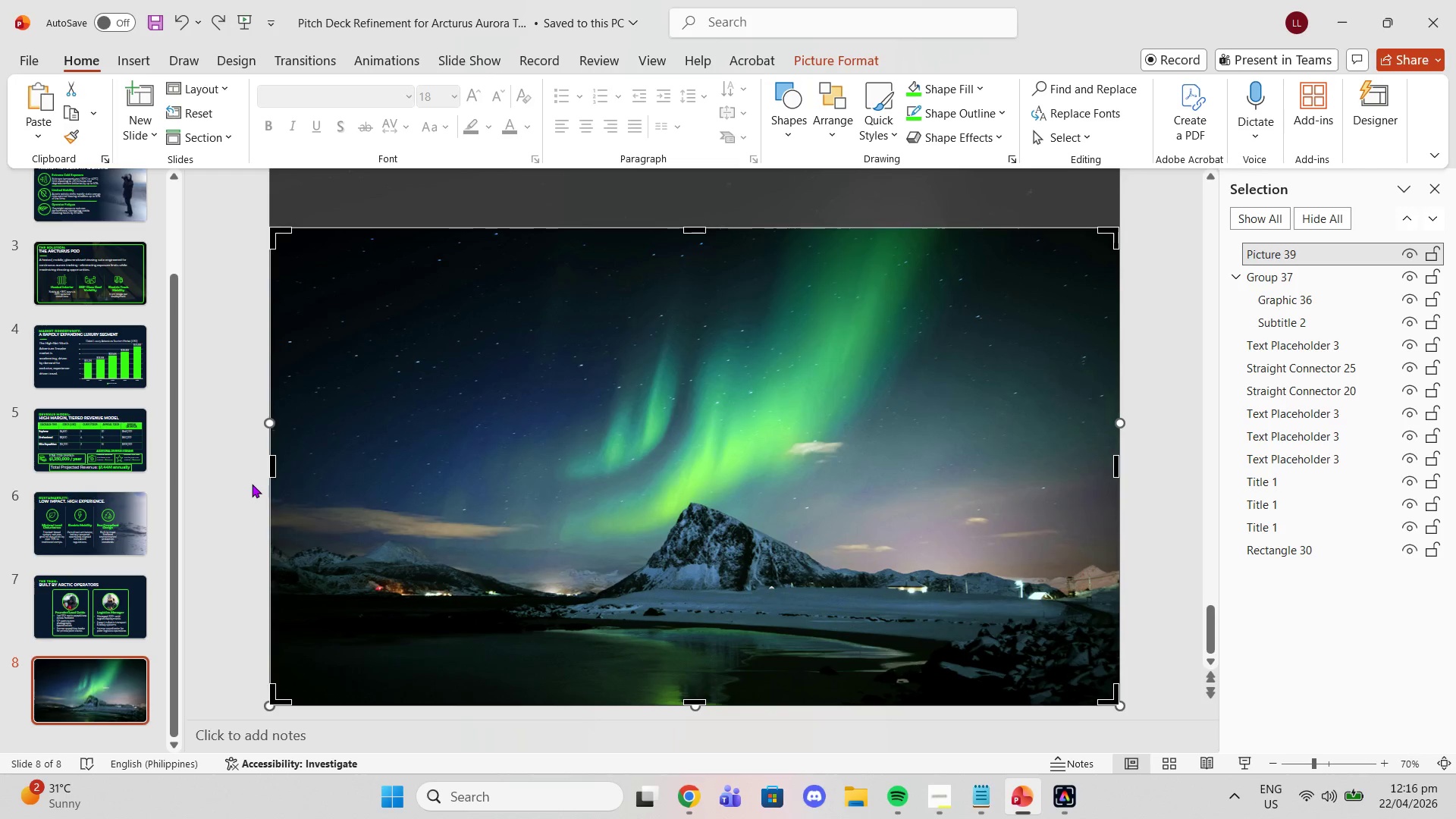 
key(Control+Z)
 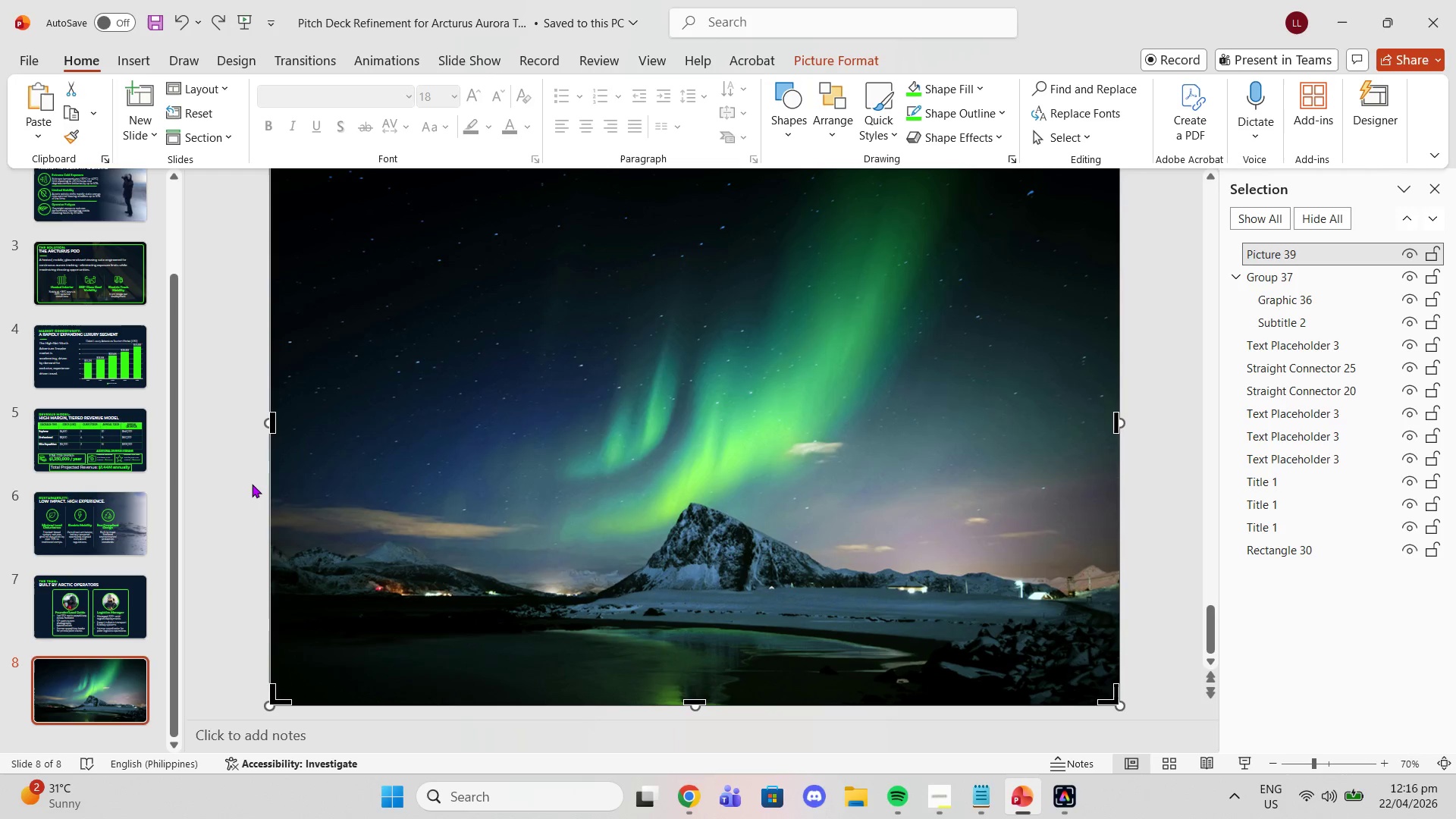 
key(Control+Z)
 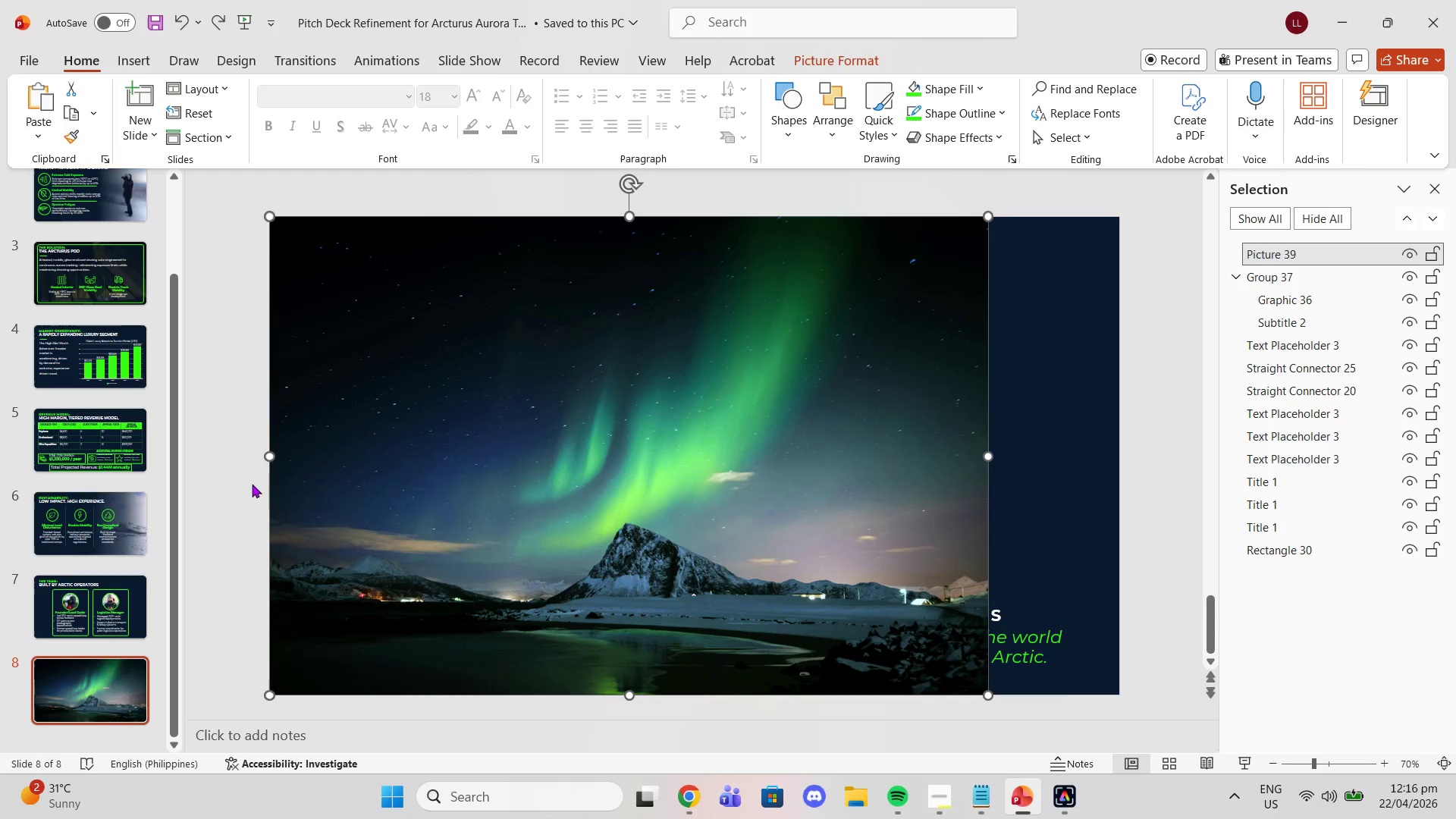 
key(Control+Z)
 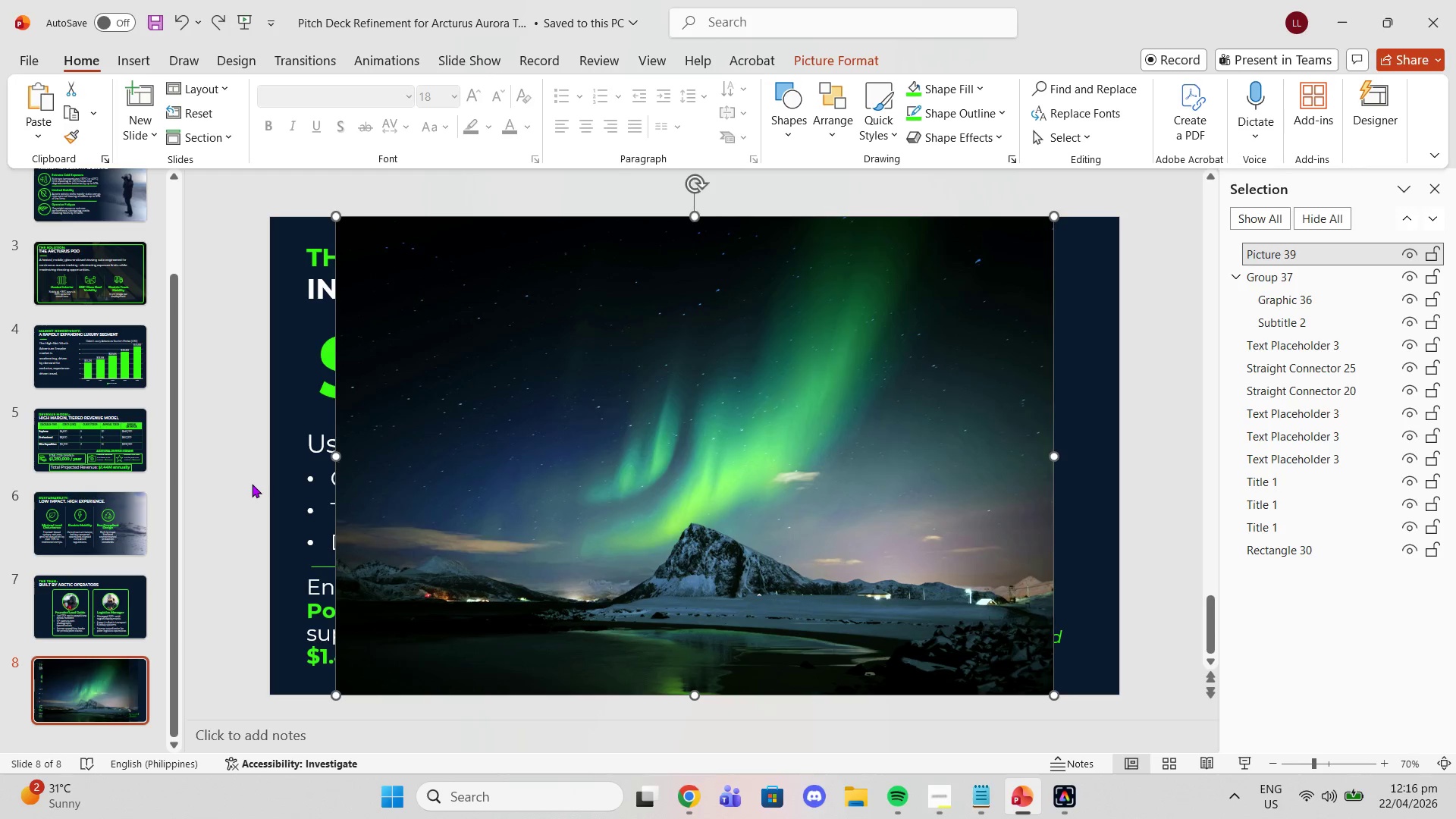 
key(Control+Z)
 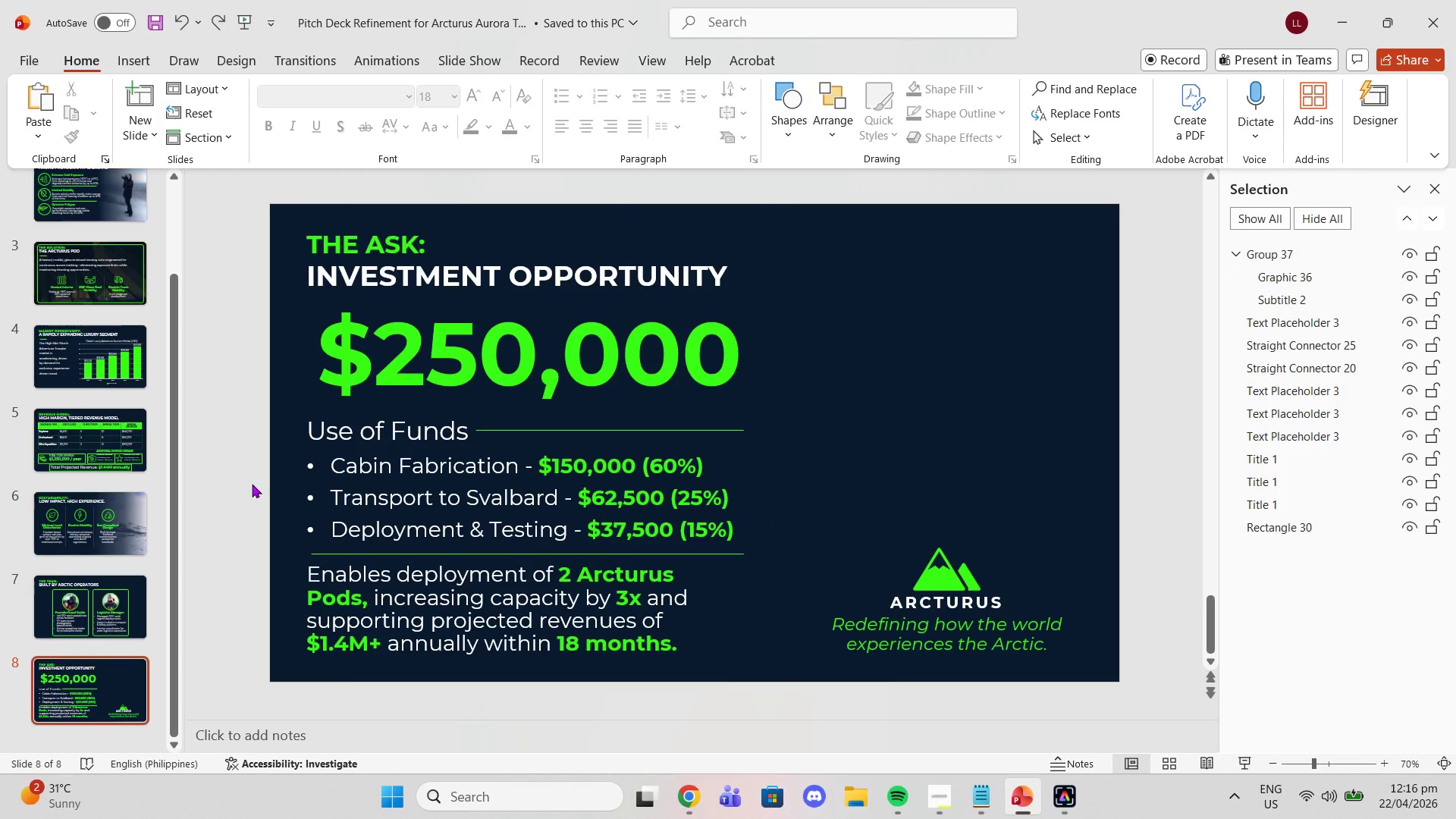 
key(Control+Z)
 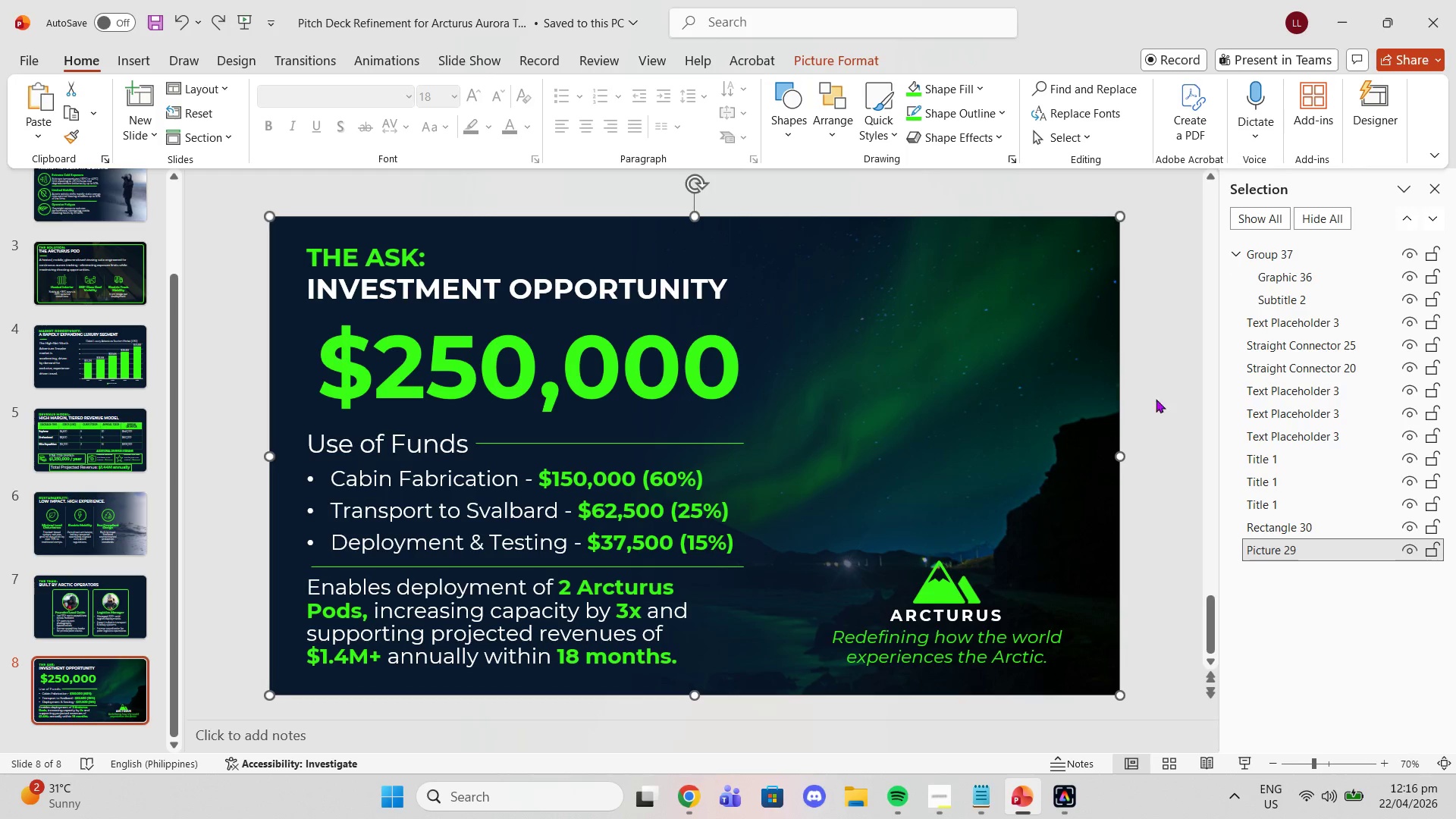 
left_click([1163, 400])
 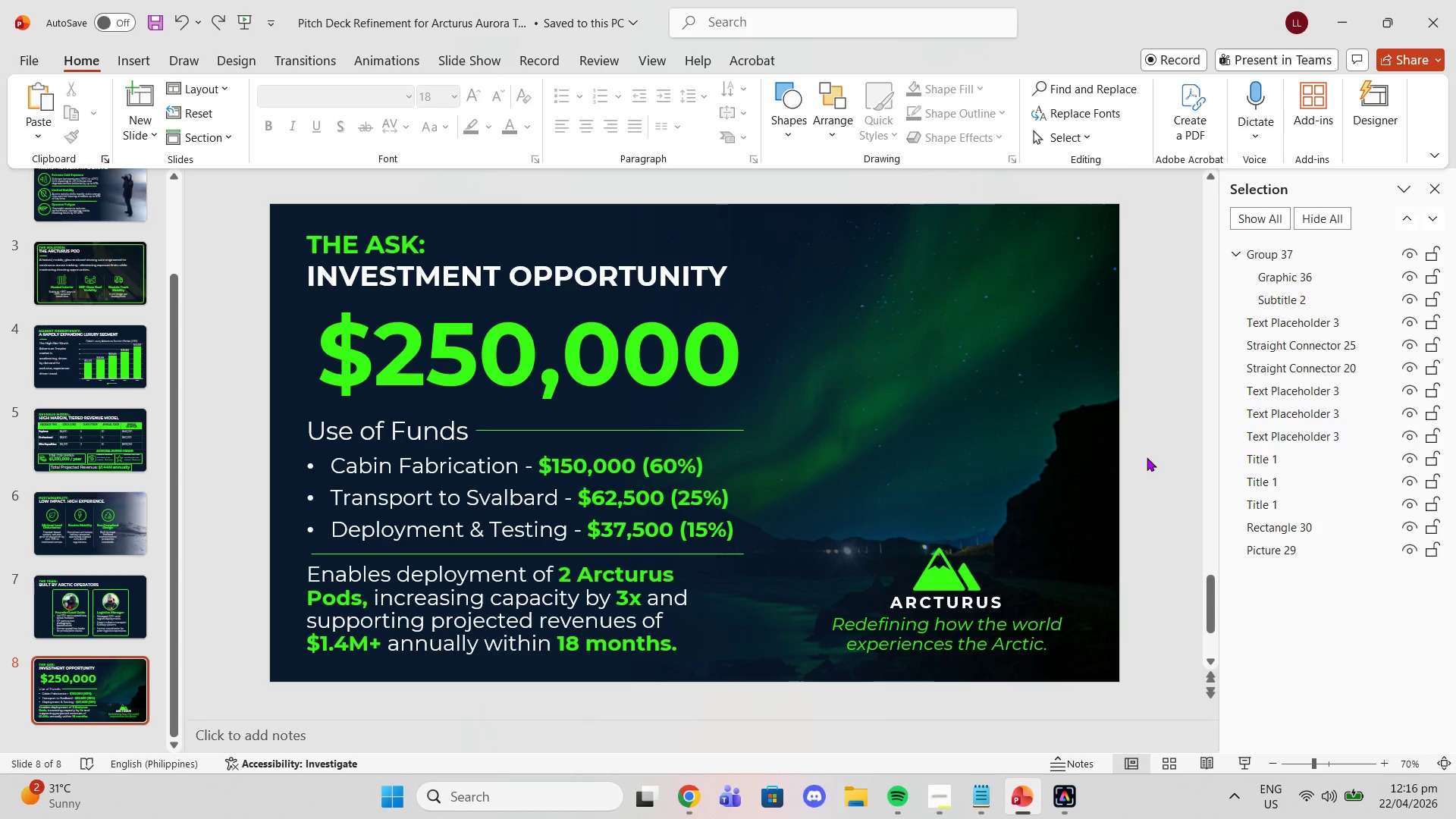 
scroll: coordinate [1142, 459], scroll_direction: up, amount: 8.0
 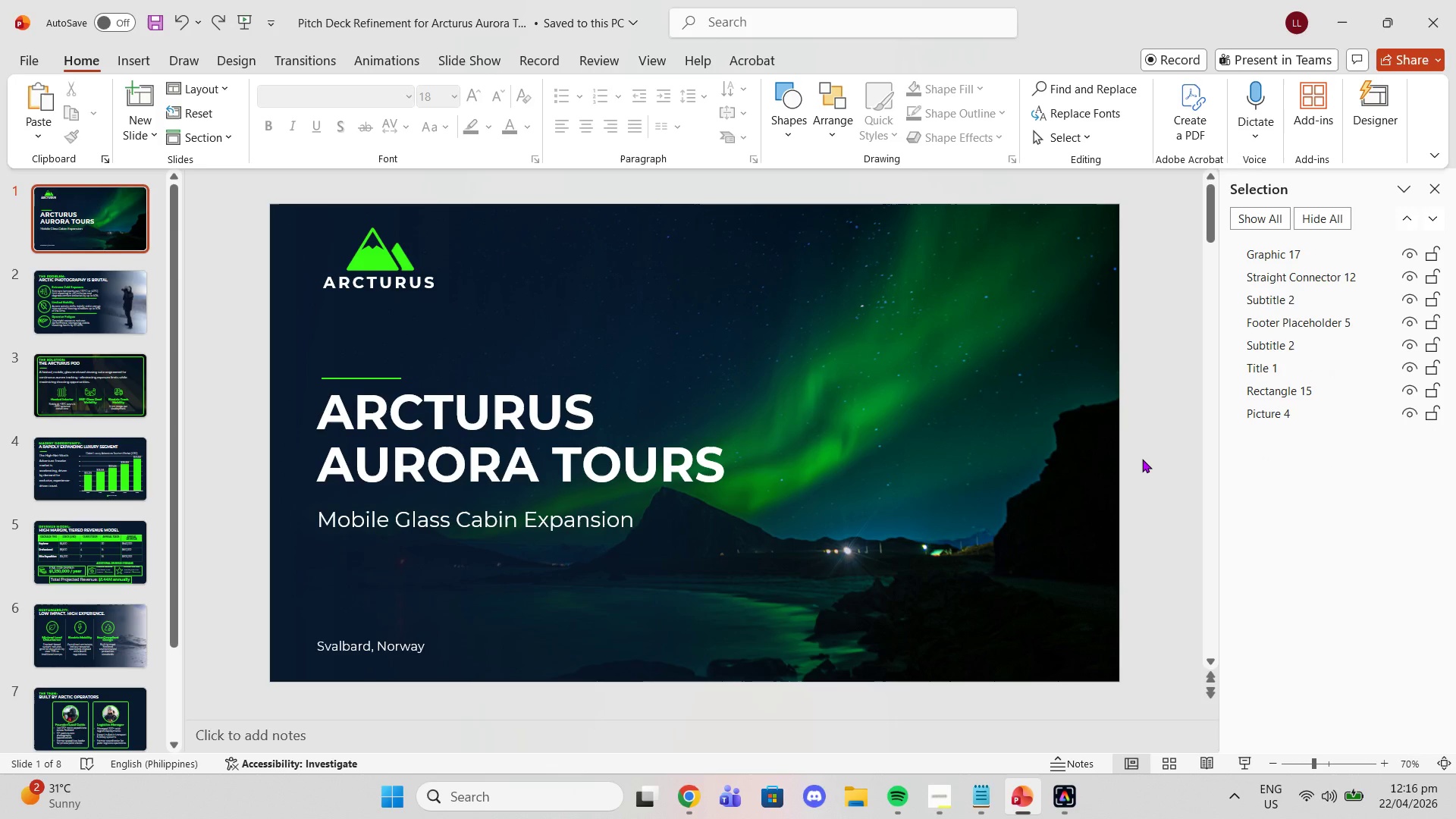 
scroll: coordinate [1141, 461], scroll_direction: down, amount: 6.0
 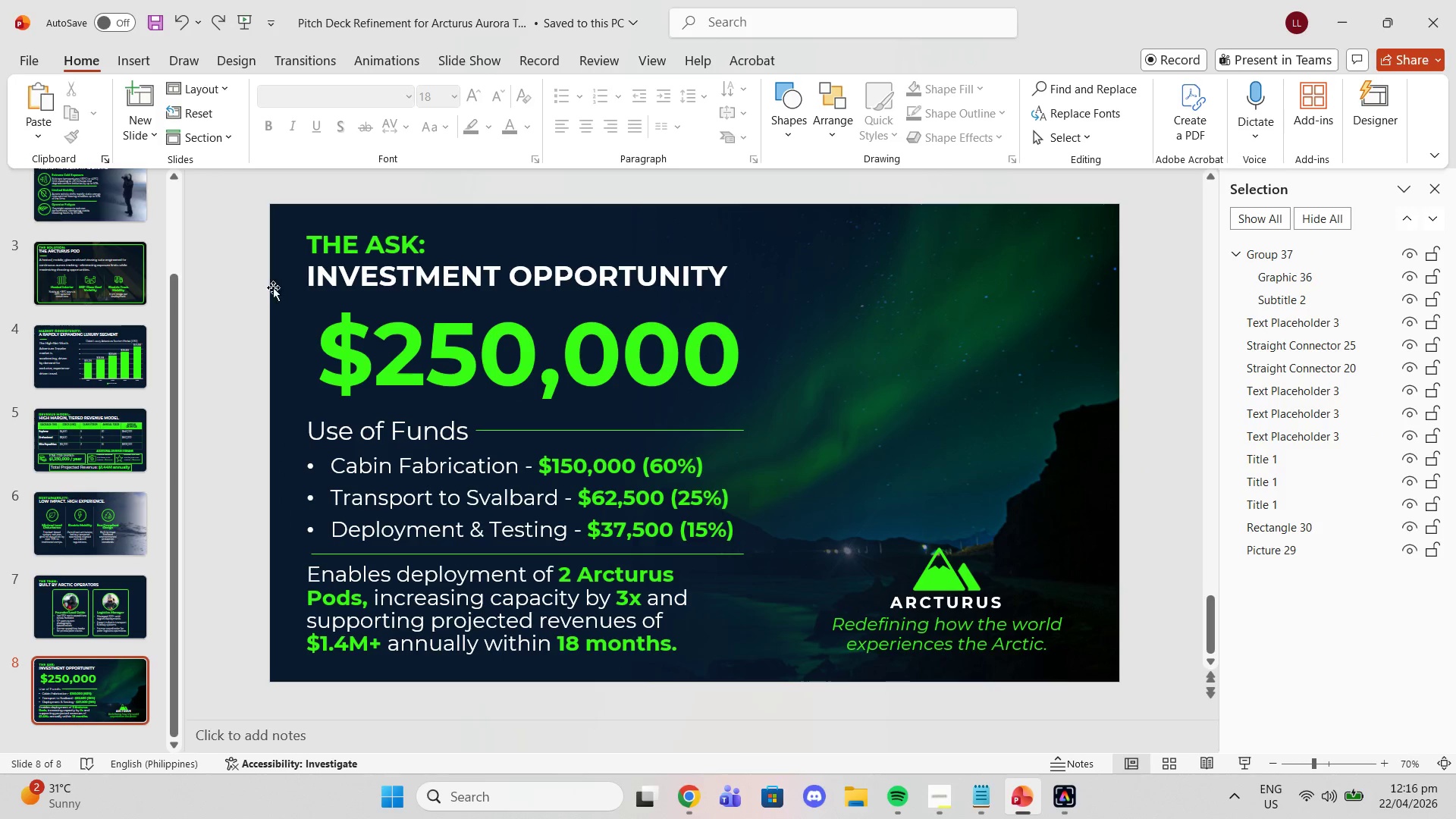 
left_click([249, 281])
 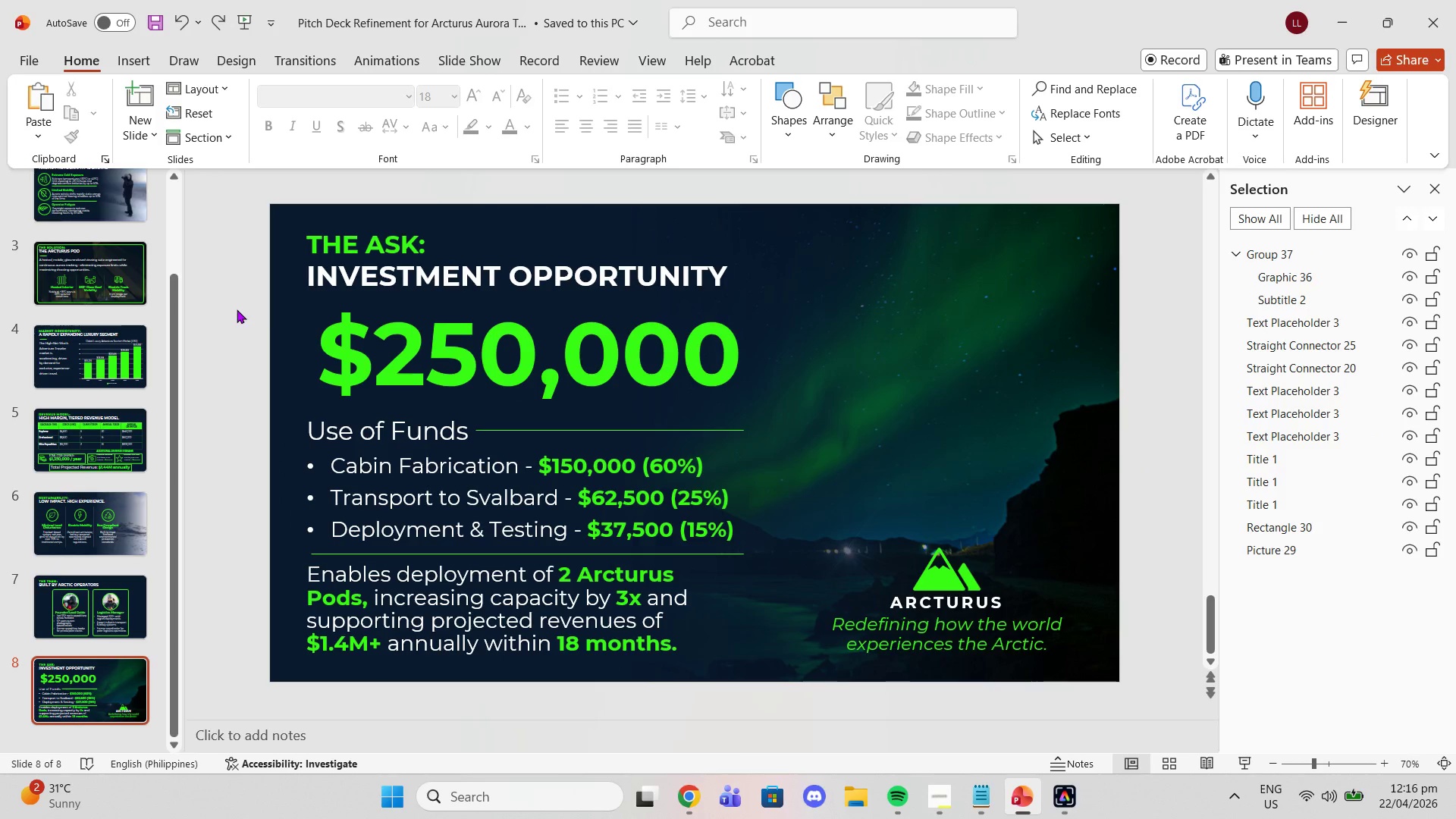 
left_click_drag(start_coordinate=[237, 309], to_coordinate=[841, 677])
 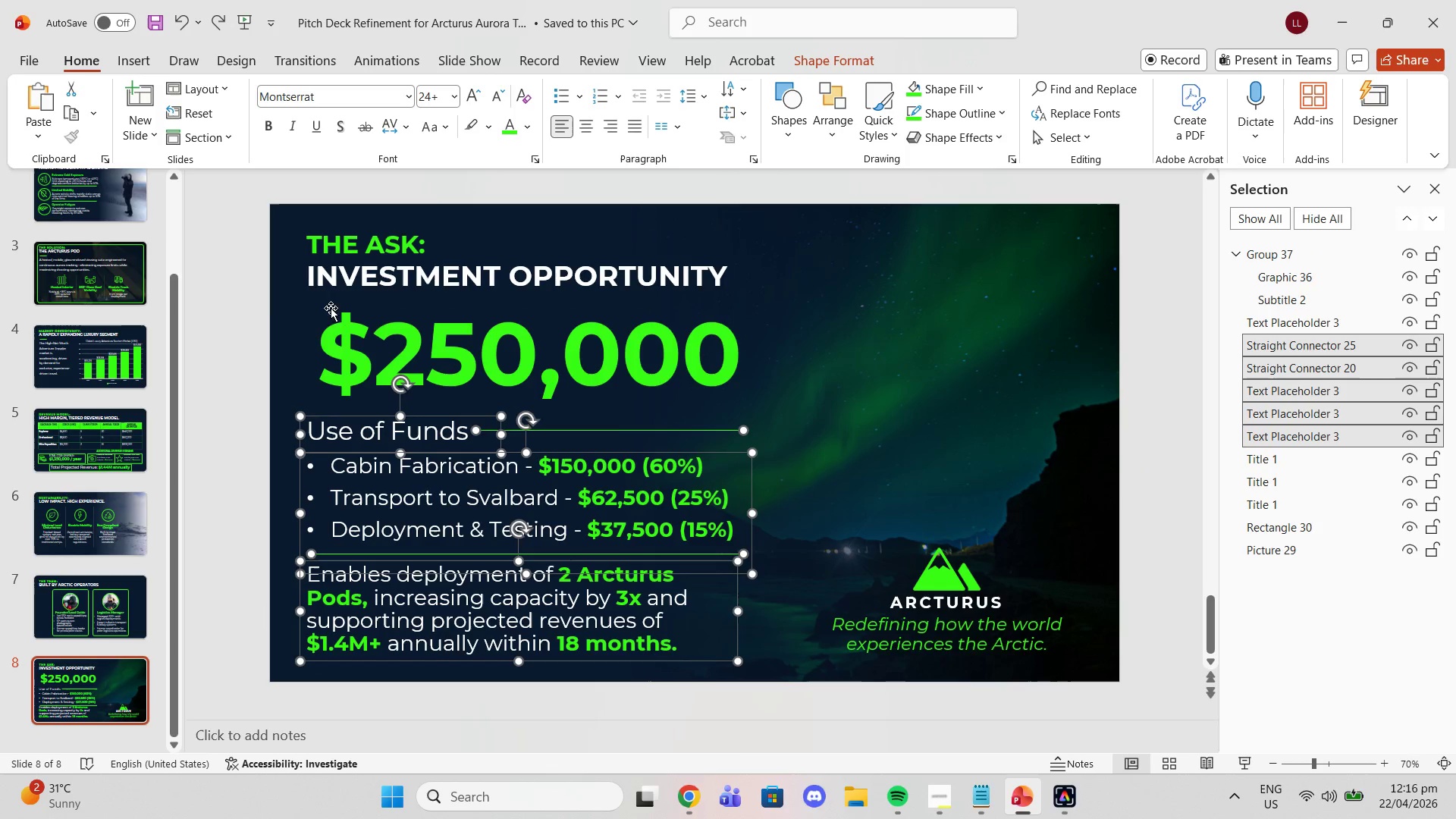 
left_click([270, 306])
 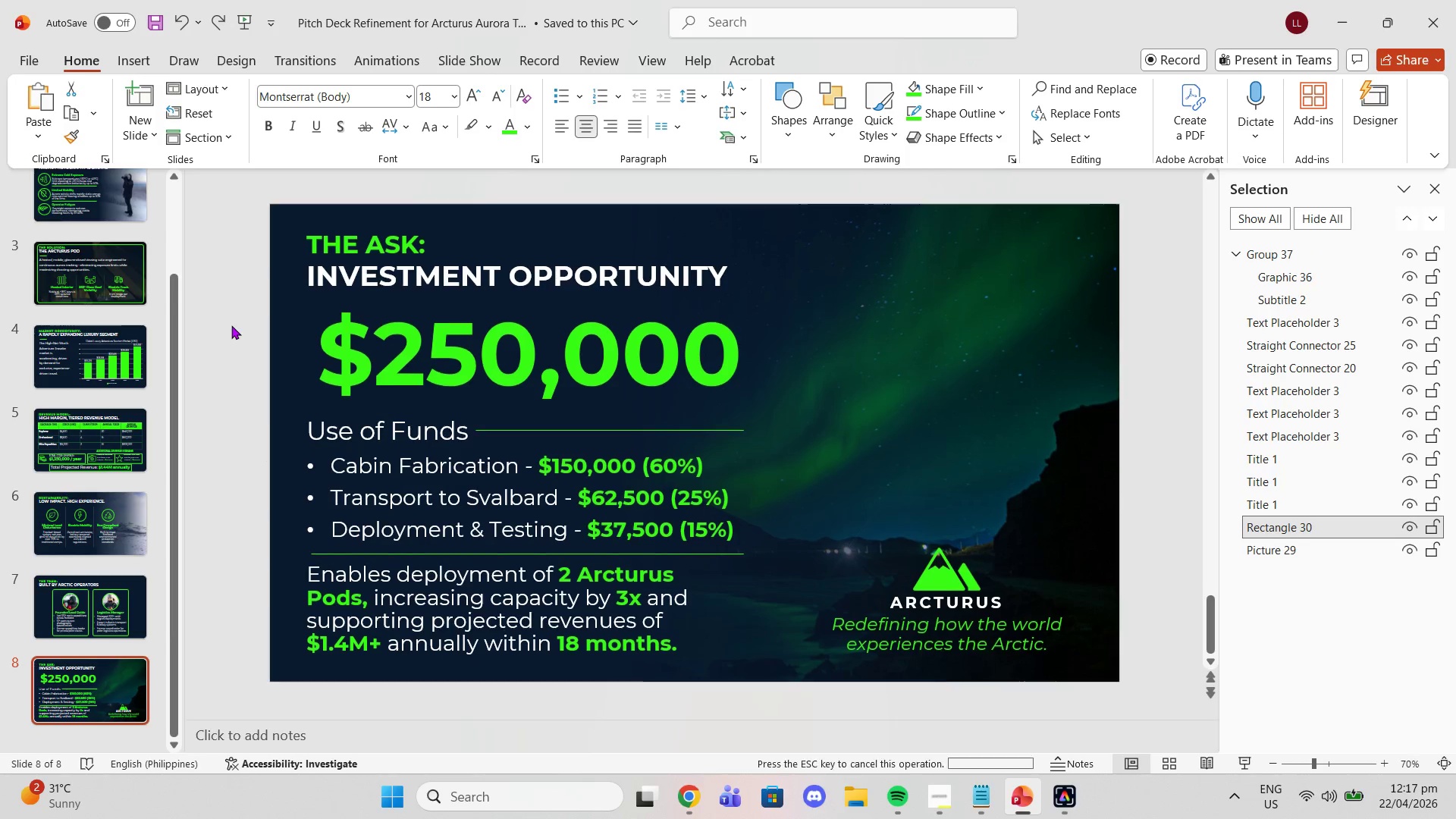 
left_click_drag(start_coordinate=[231, 325], to_coordinate=[817, 702])
 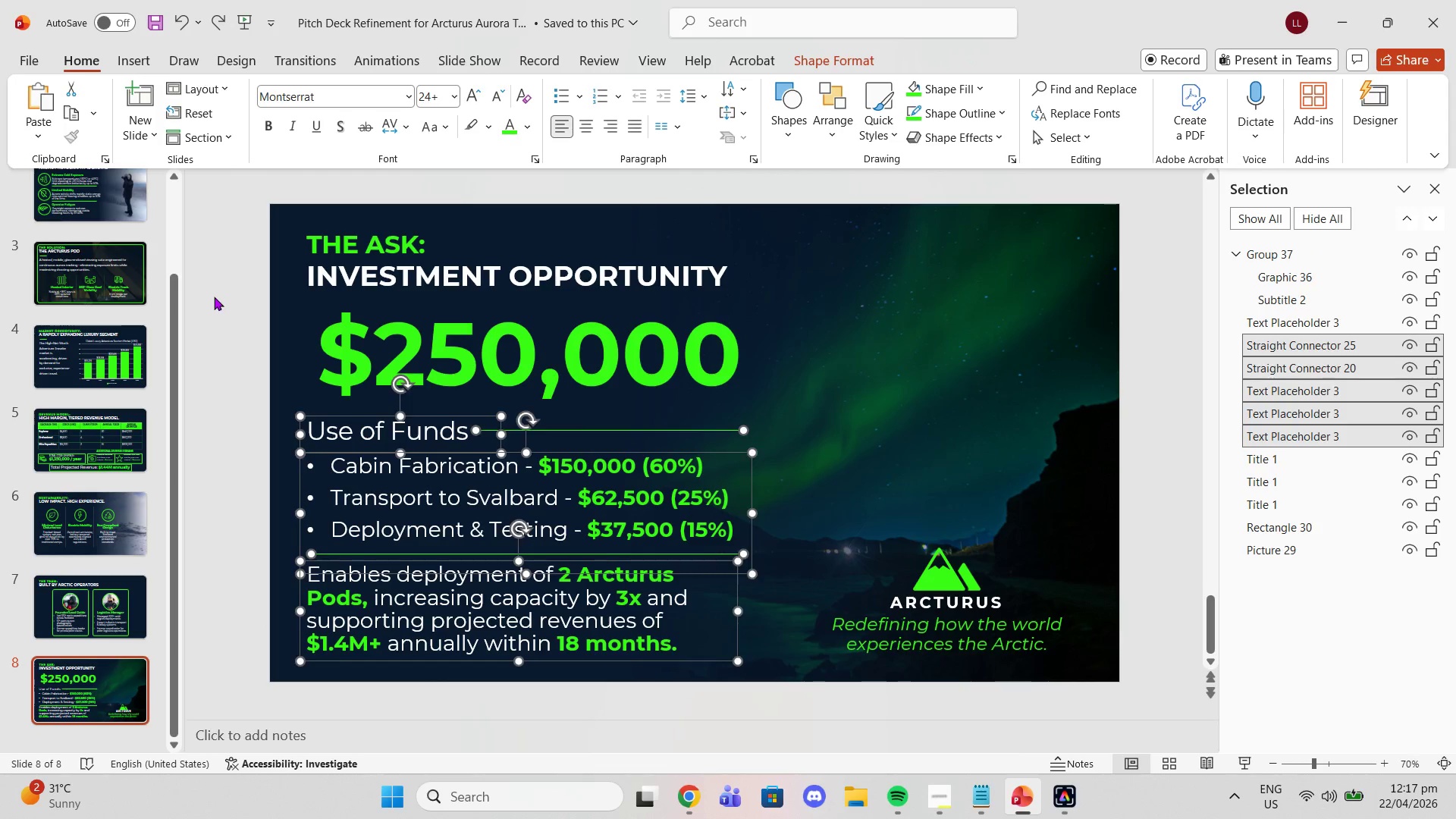 
left_click([214, 297])
 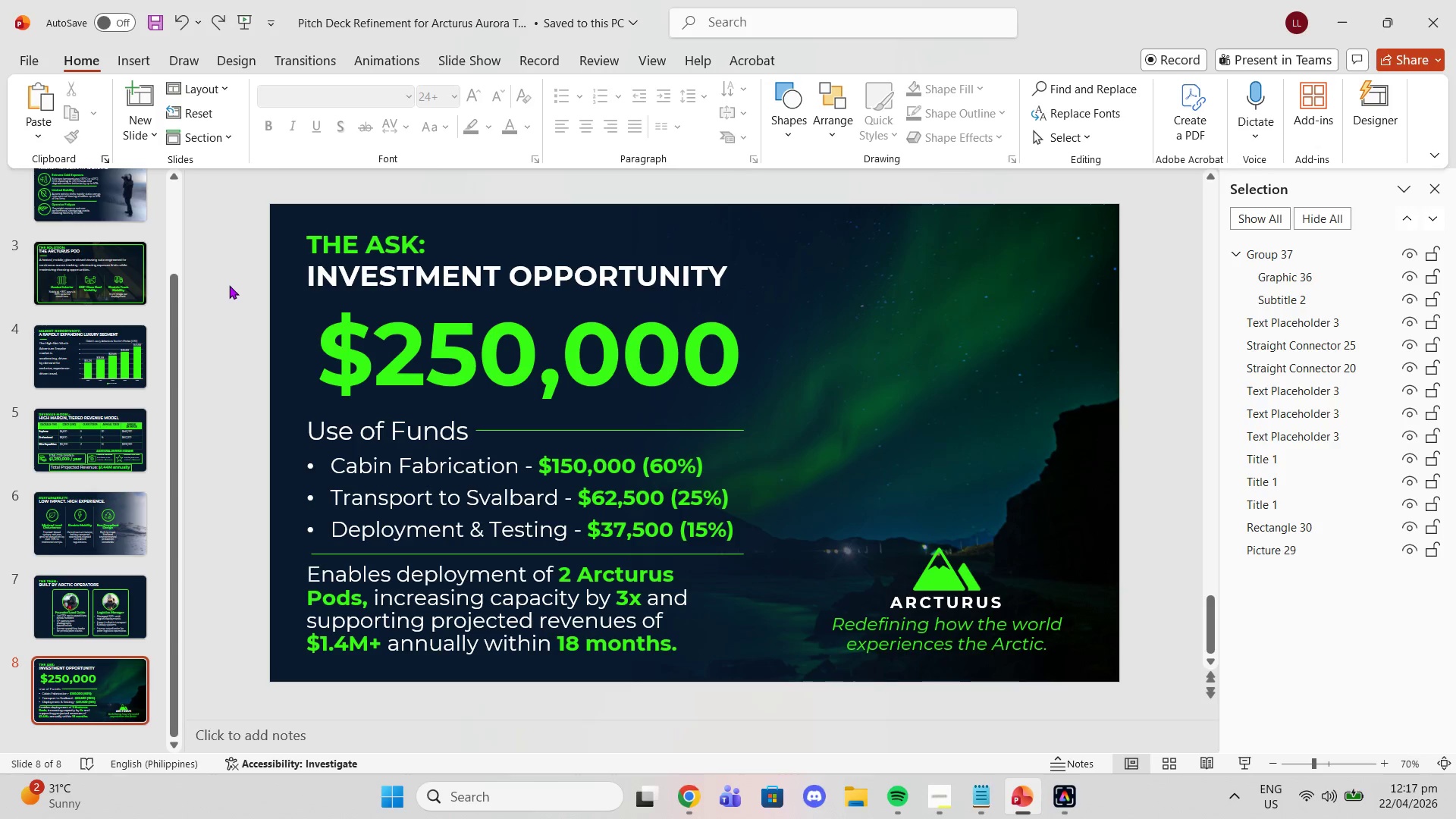 
left_click_drag(start_coordinate=[226, 285], to_coordinate=[873, 811])
 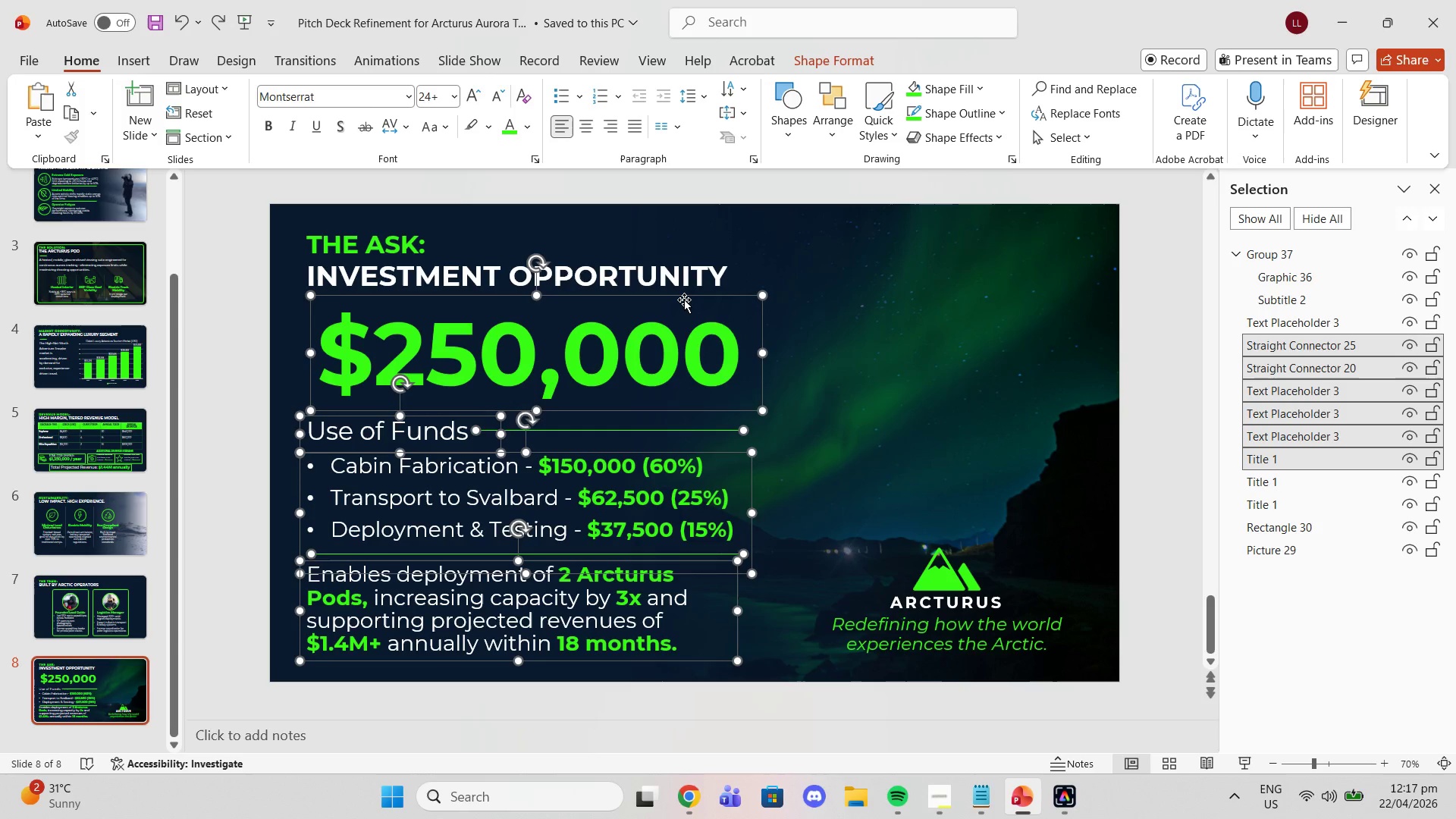 
left_click_drag(start_coordinate=[684, 300], to_coordinate=[695, 300])
 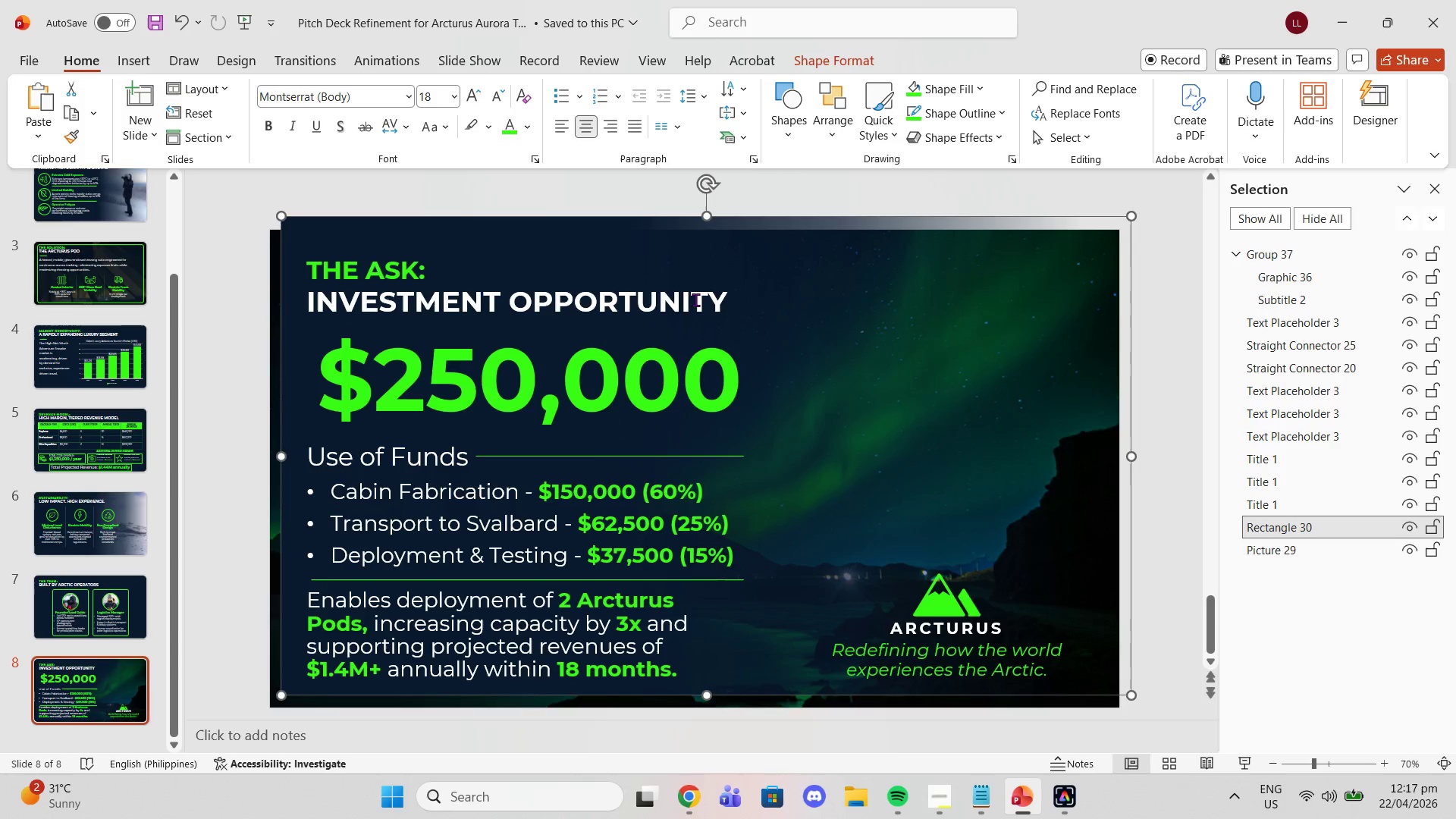 
key(Control+Z)
 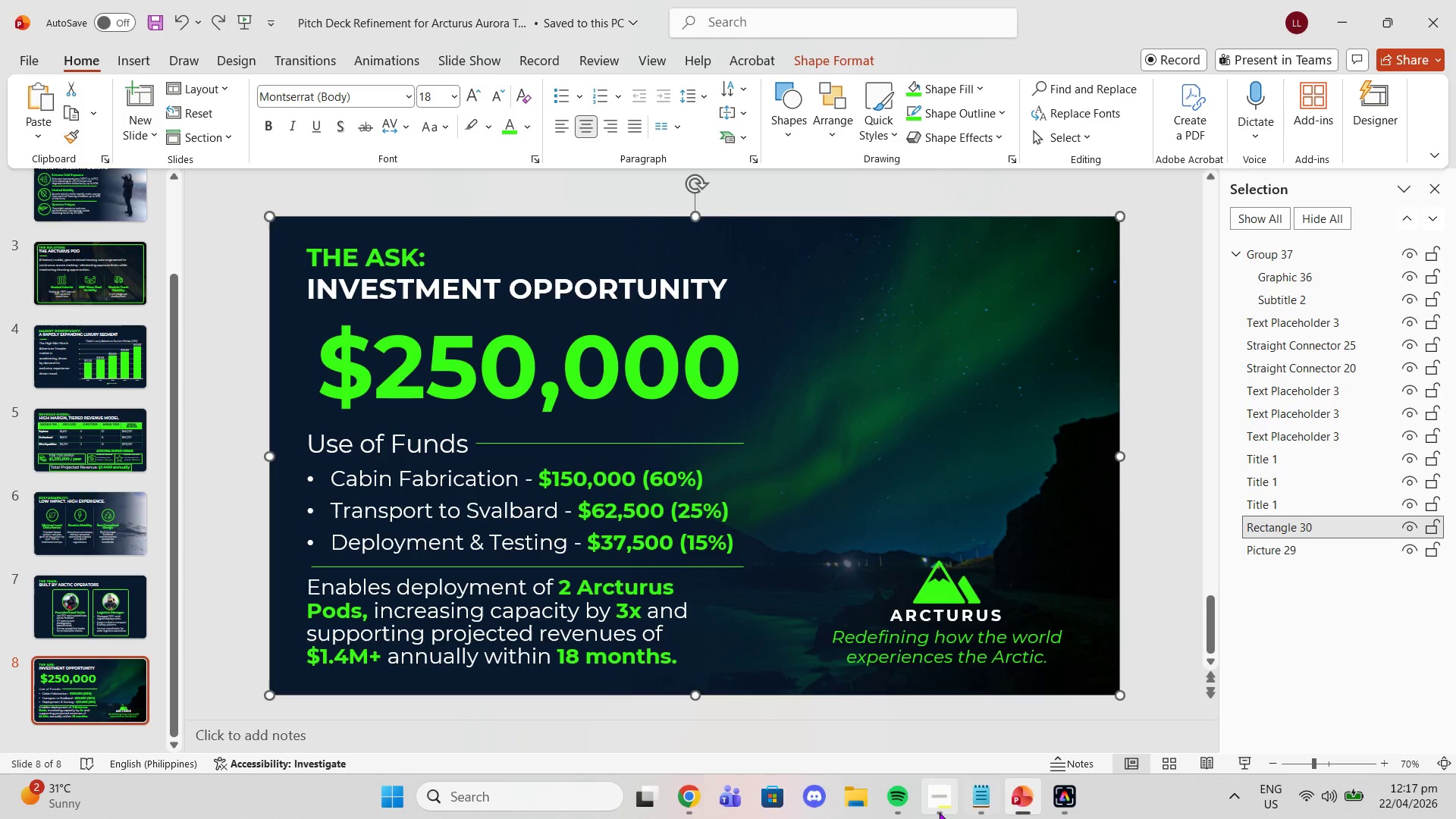 
left_click([935, 810])